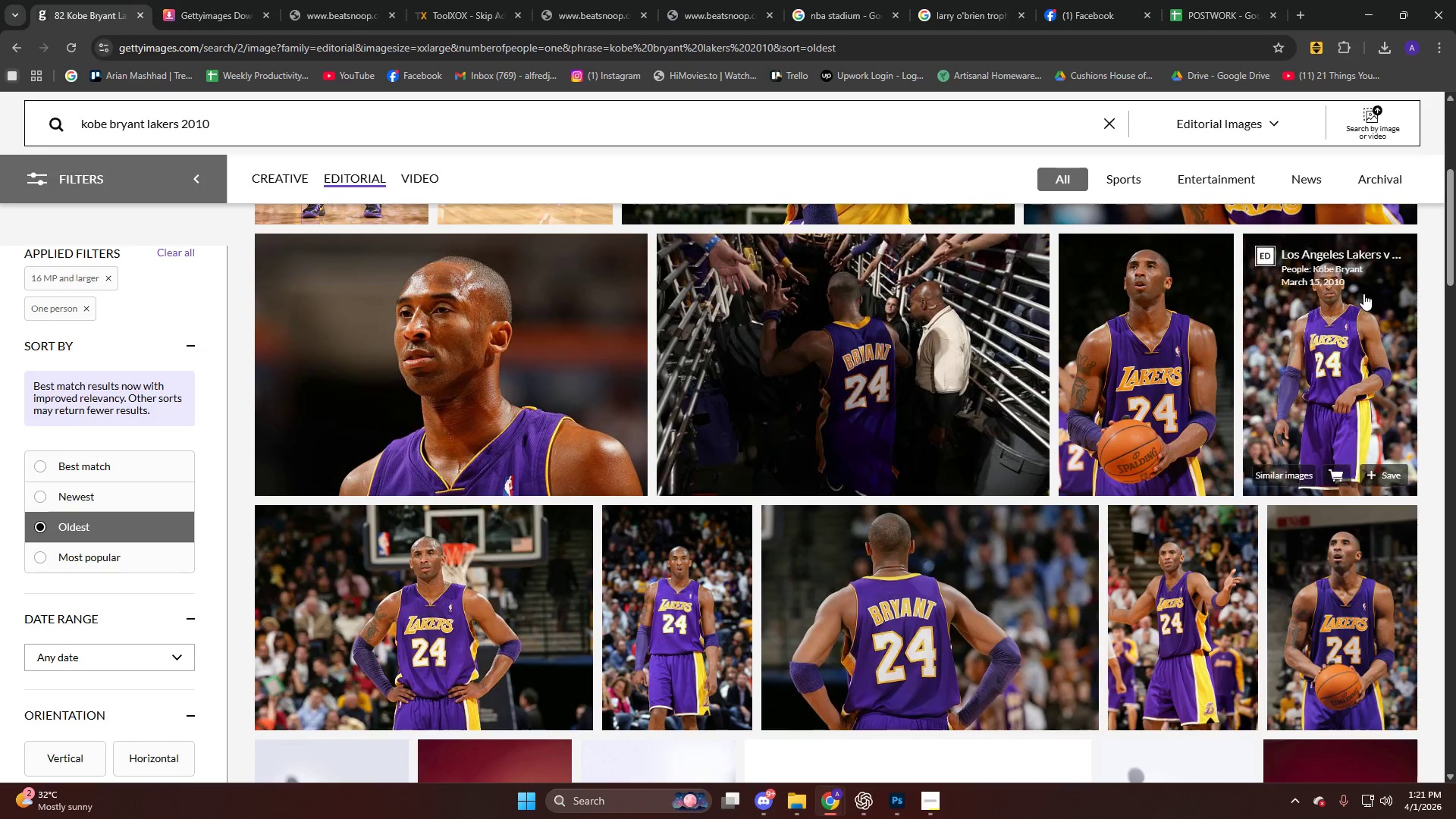 
left_click([1329, 365])
 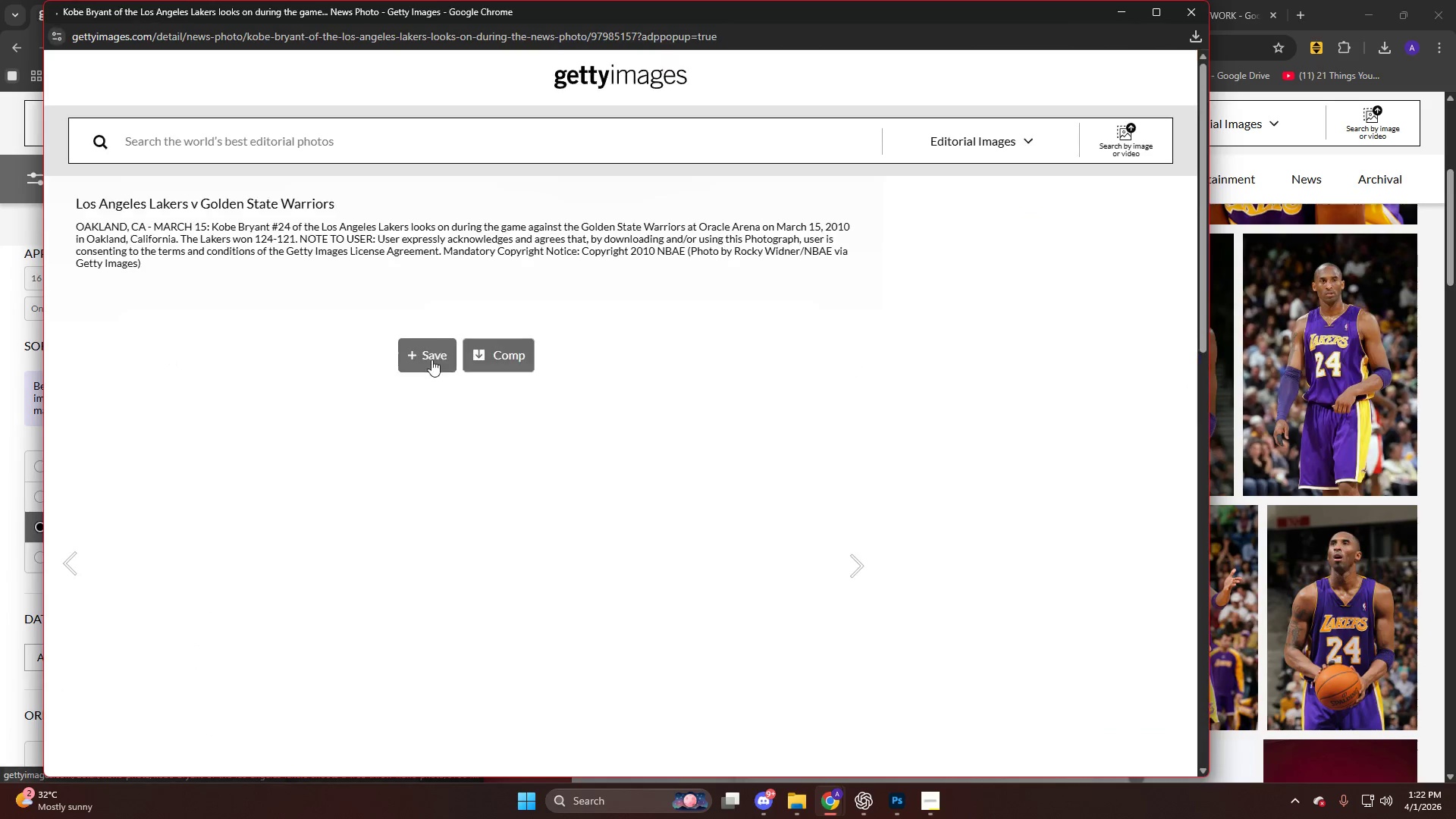 
scroll: coordinate [400, 367], scroll_direction: down, amount: 5.0
 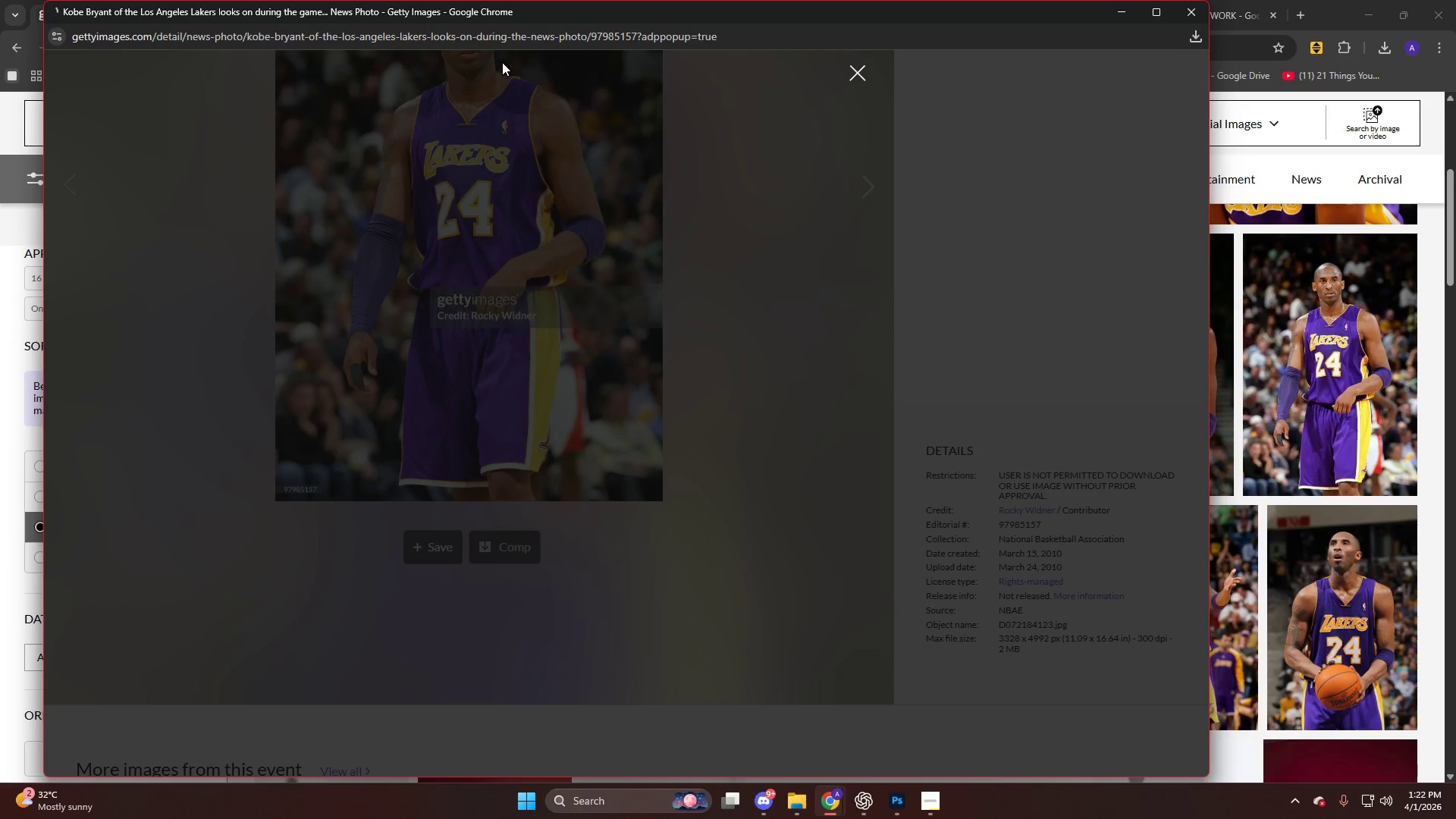 
left_click([494, 49])
 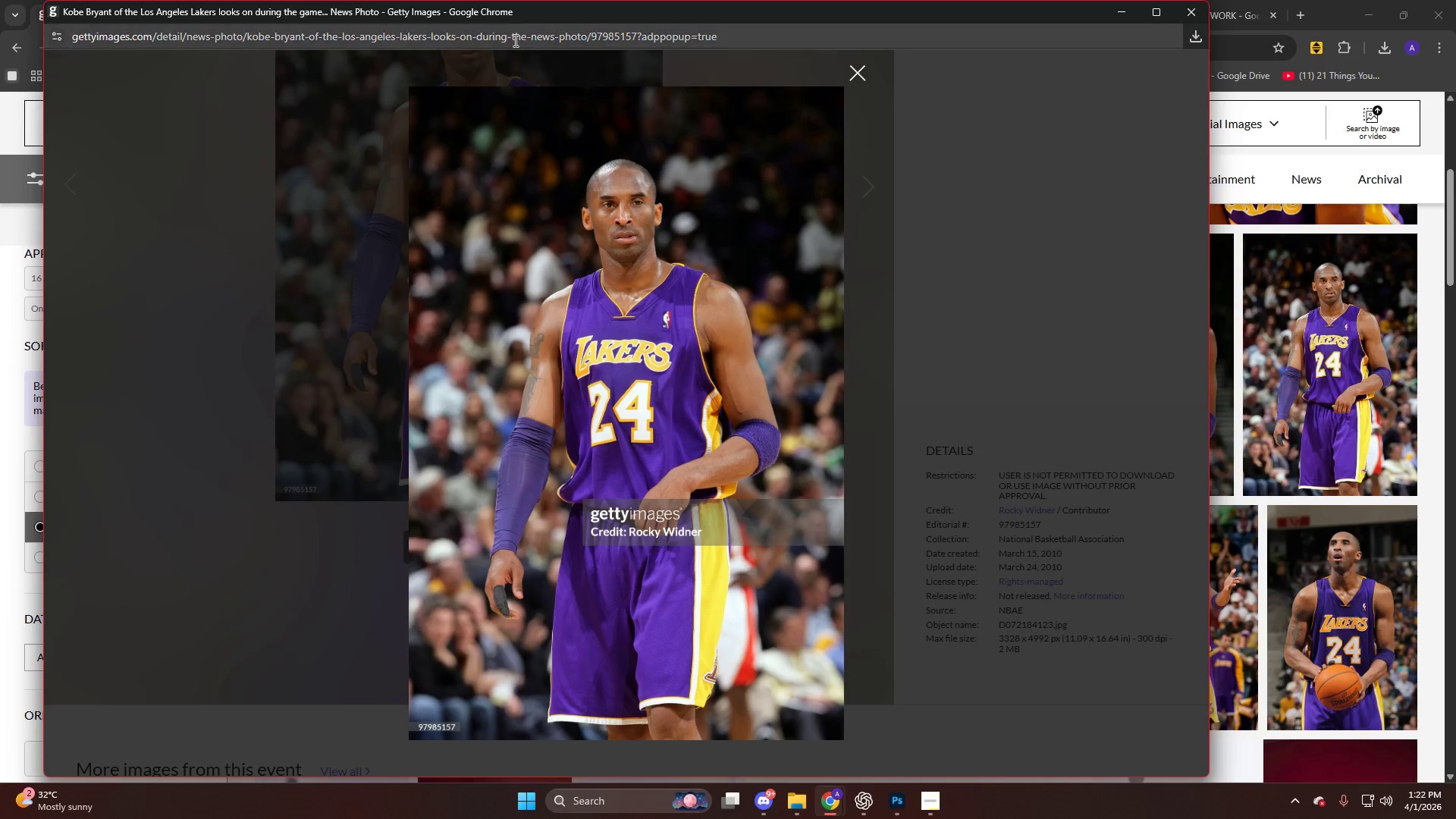 
left_click([514, 39])
 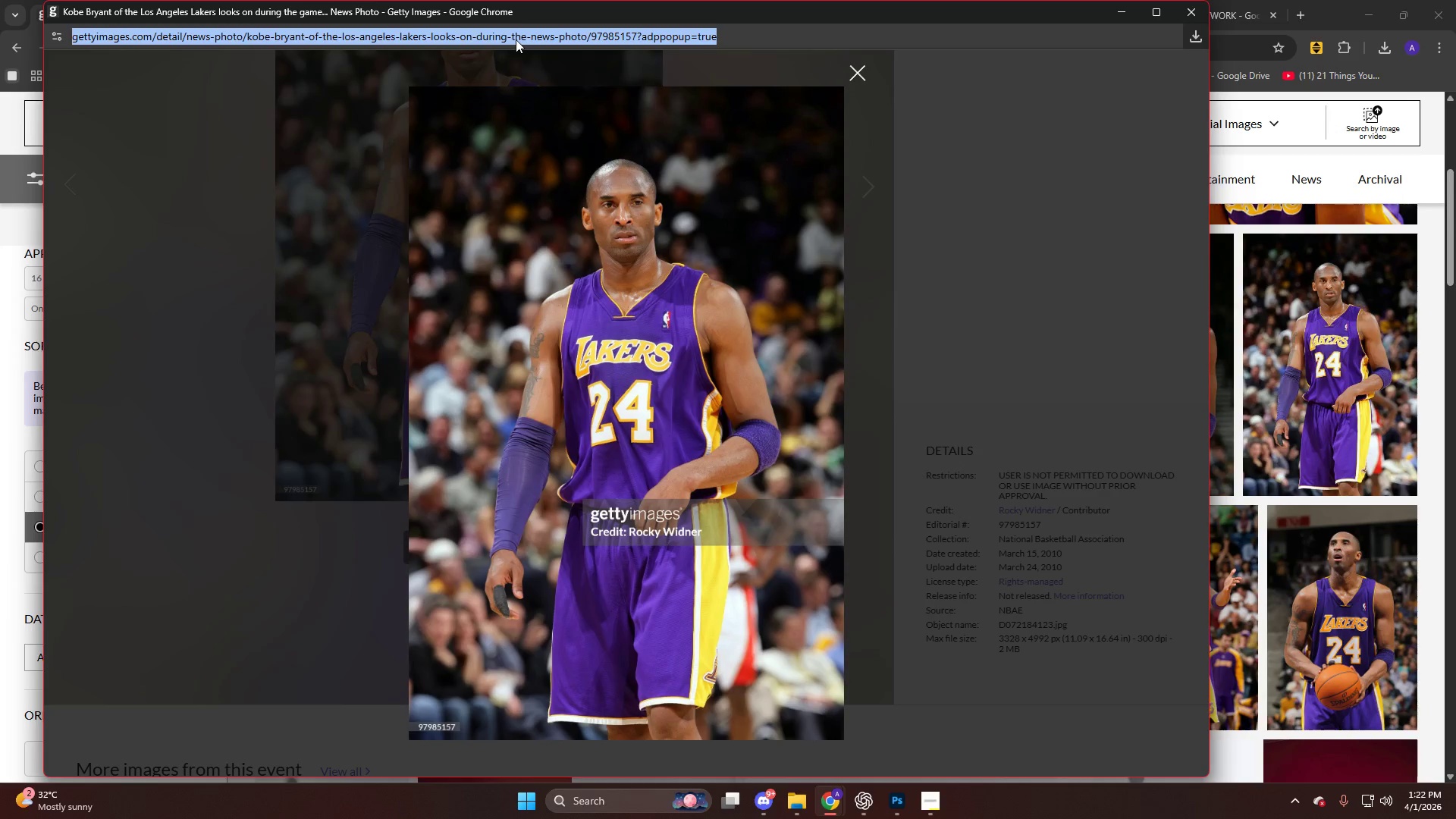 
key(Control+C)
 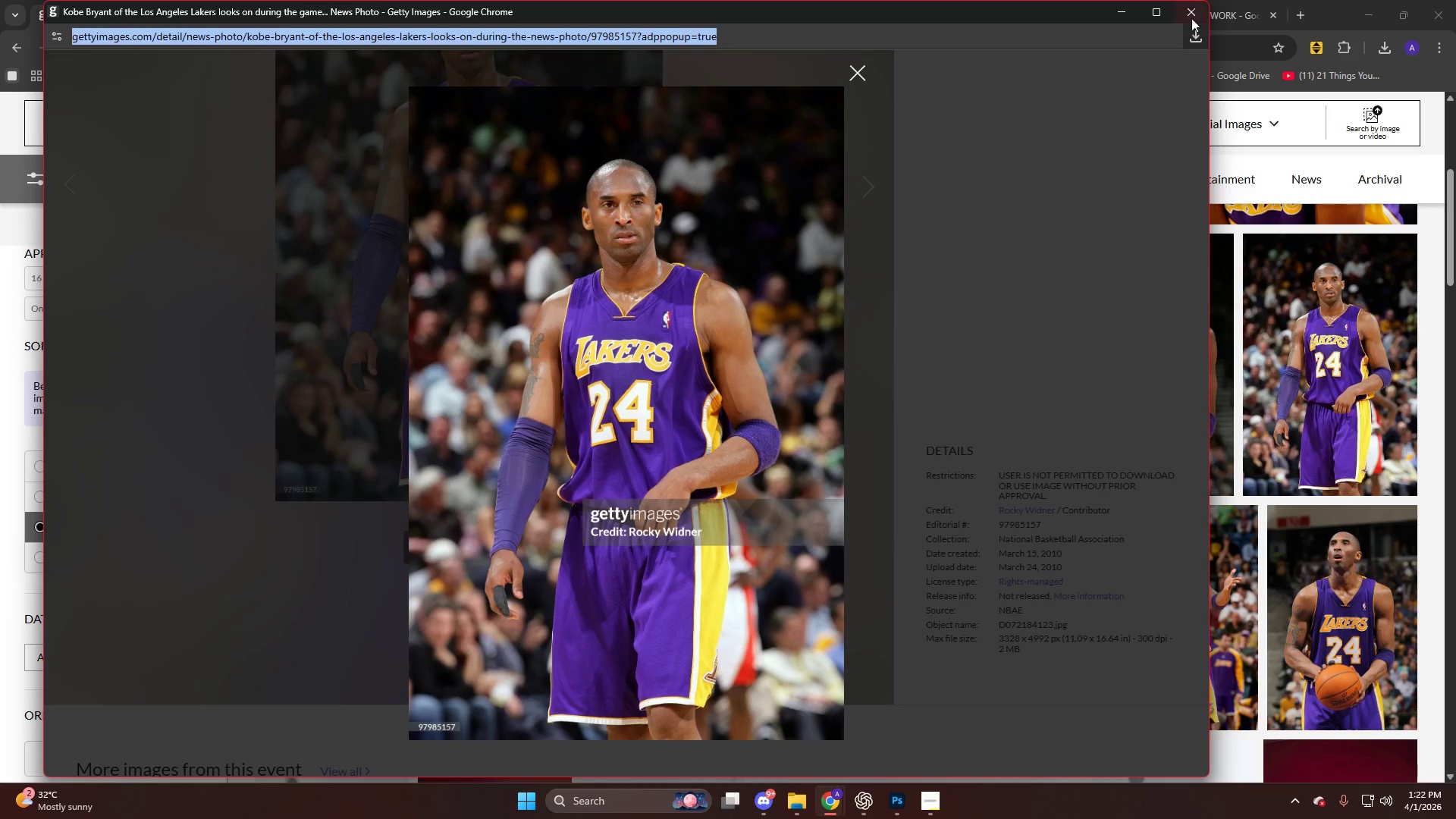 
left_click([1185, 13])
 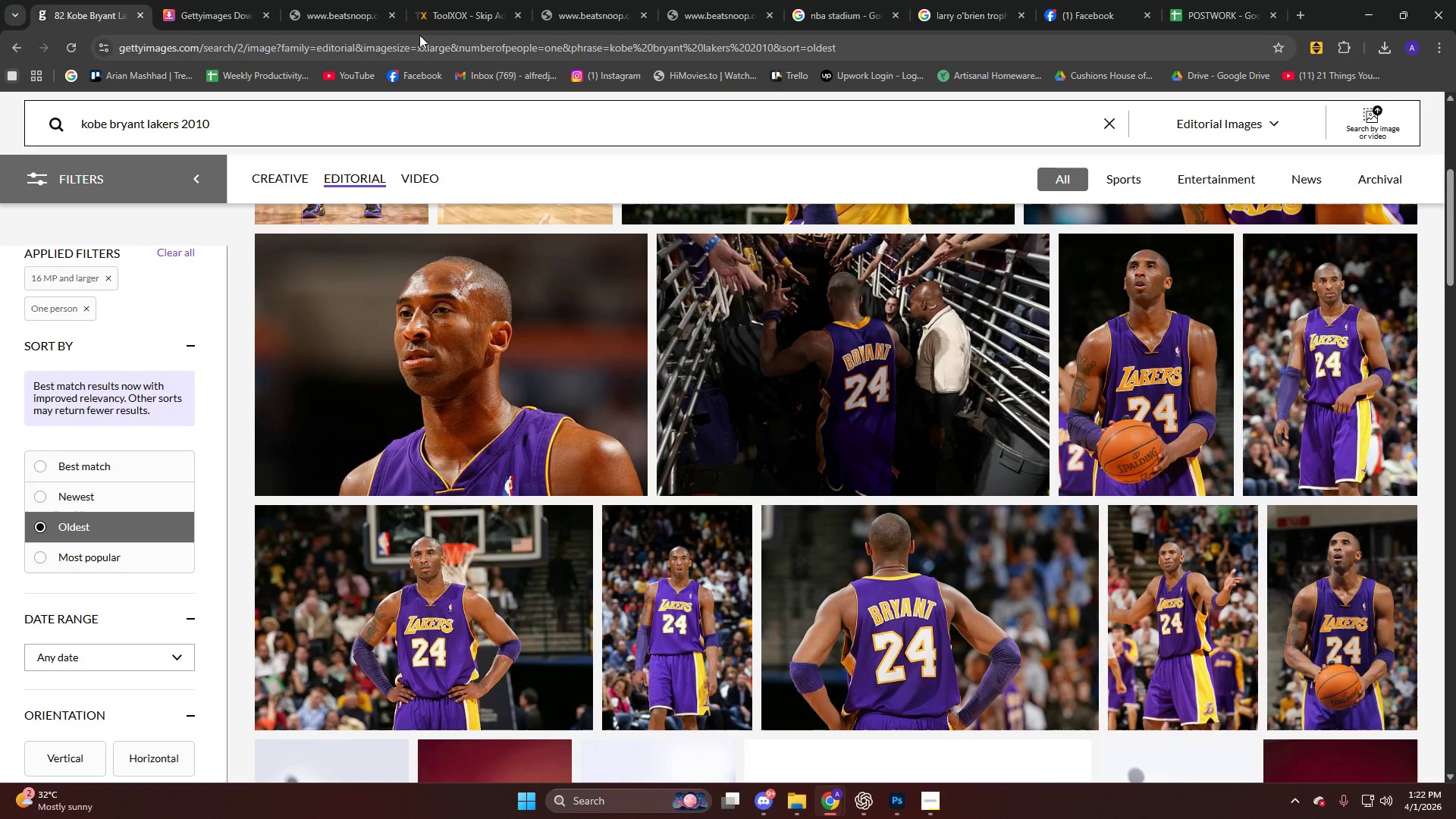 
left_click([205, 13])
 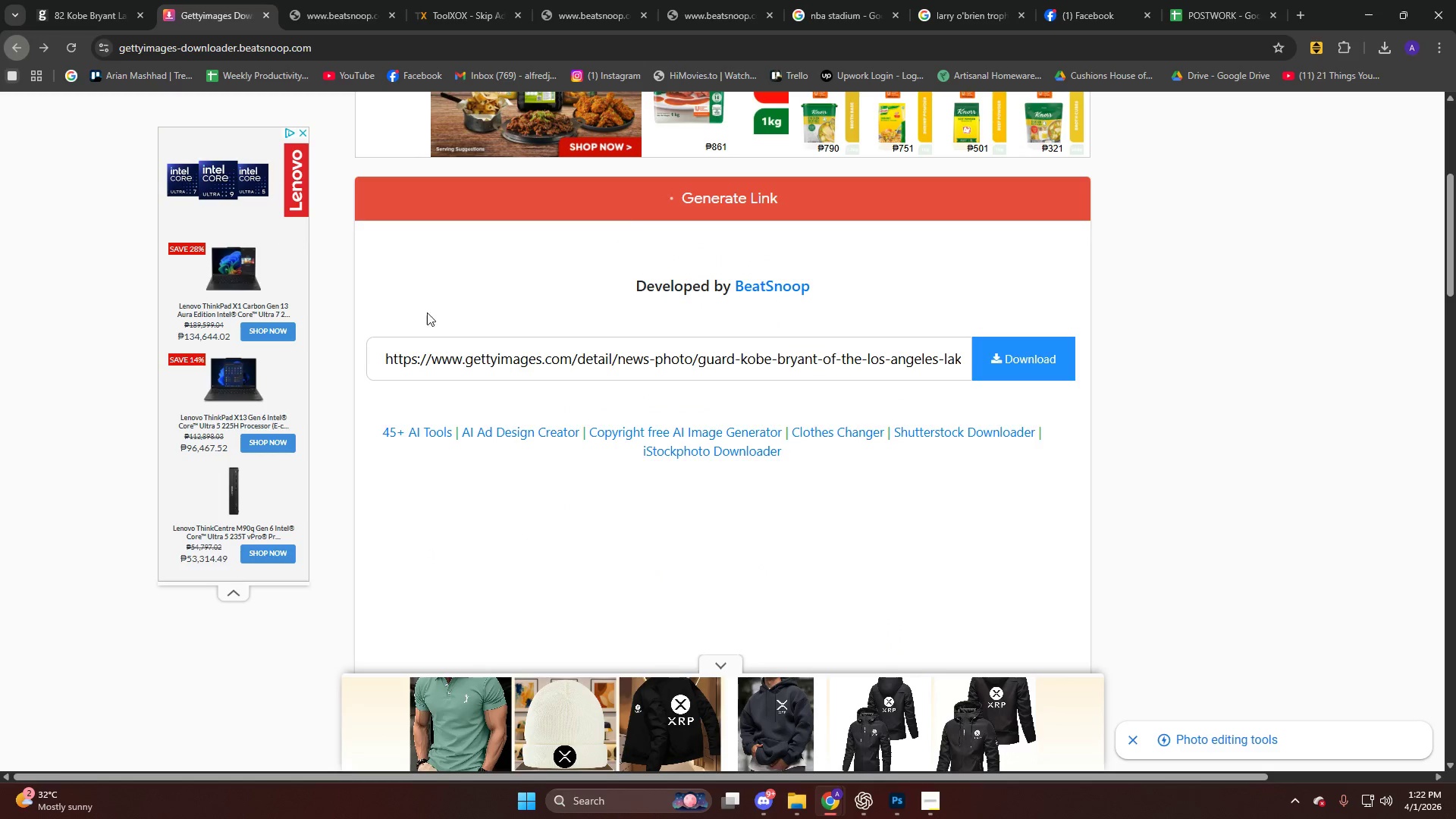 
left_click([476, 366])
 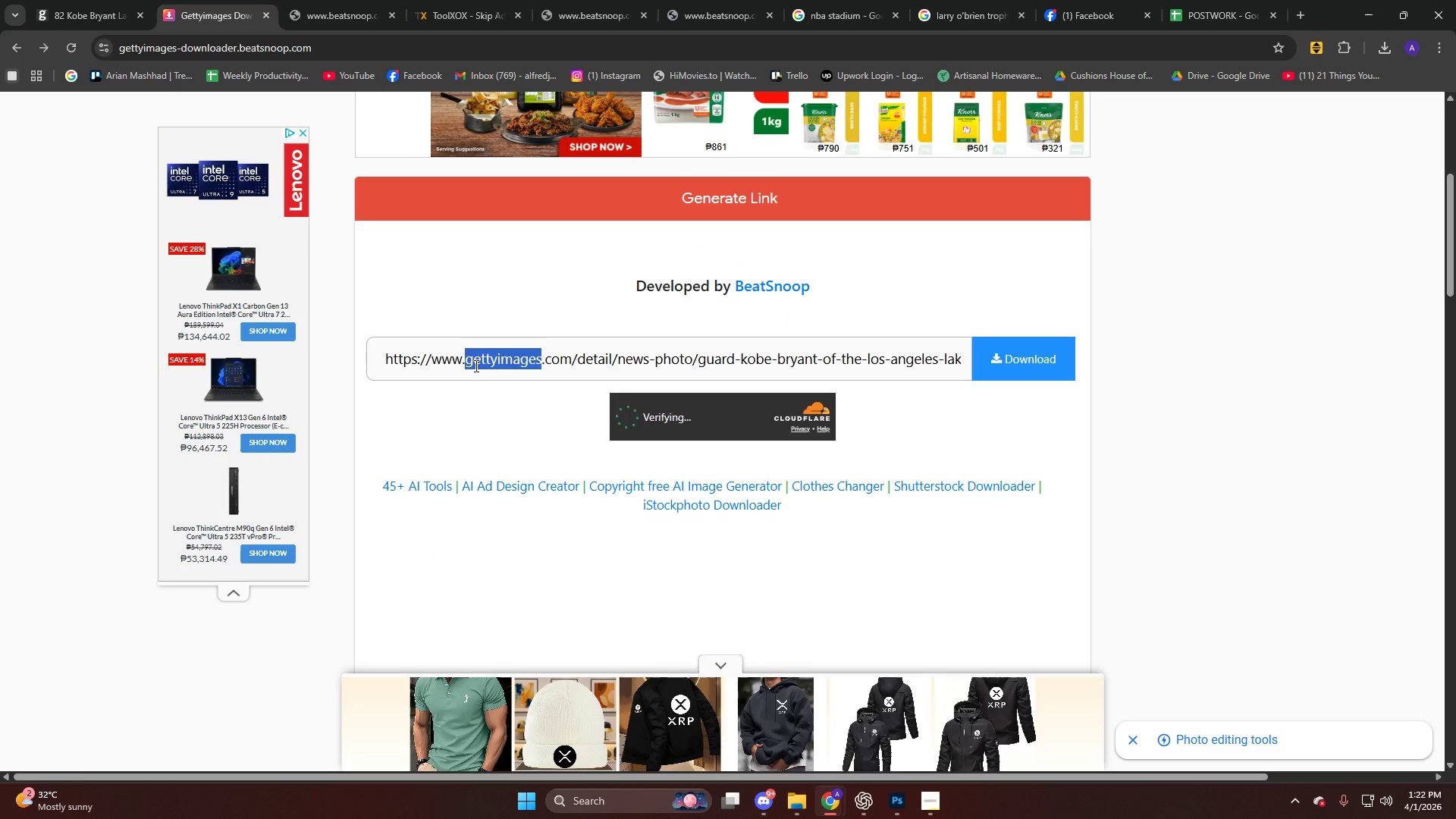 
triple_click([475, 366])
 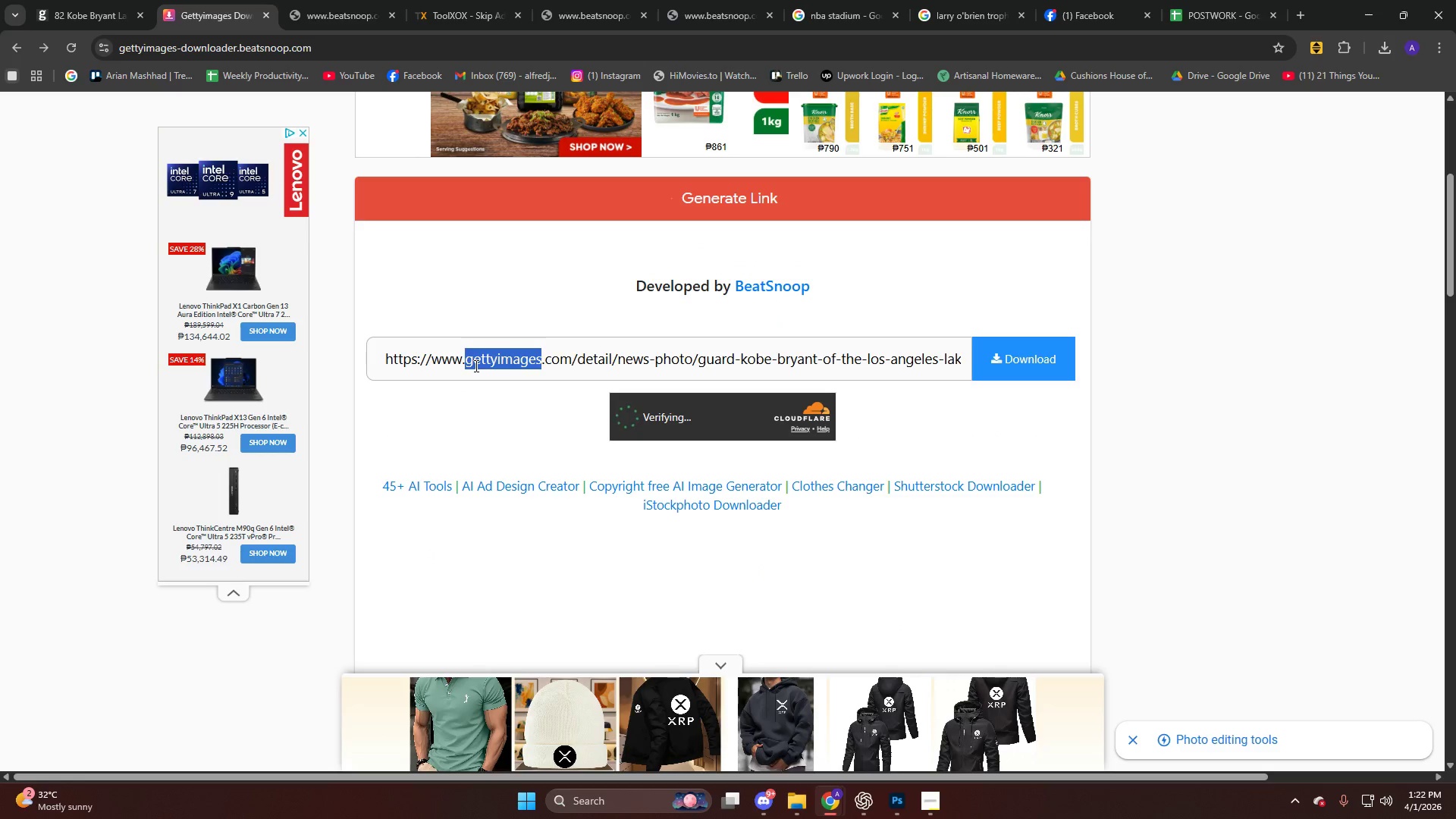 
key(Control+ControlLeft)
 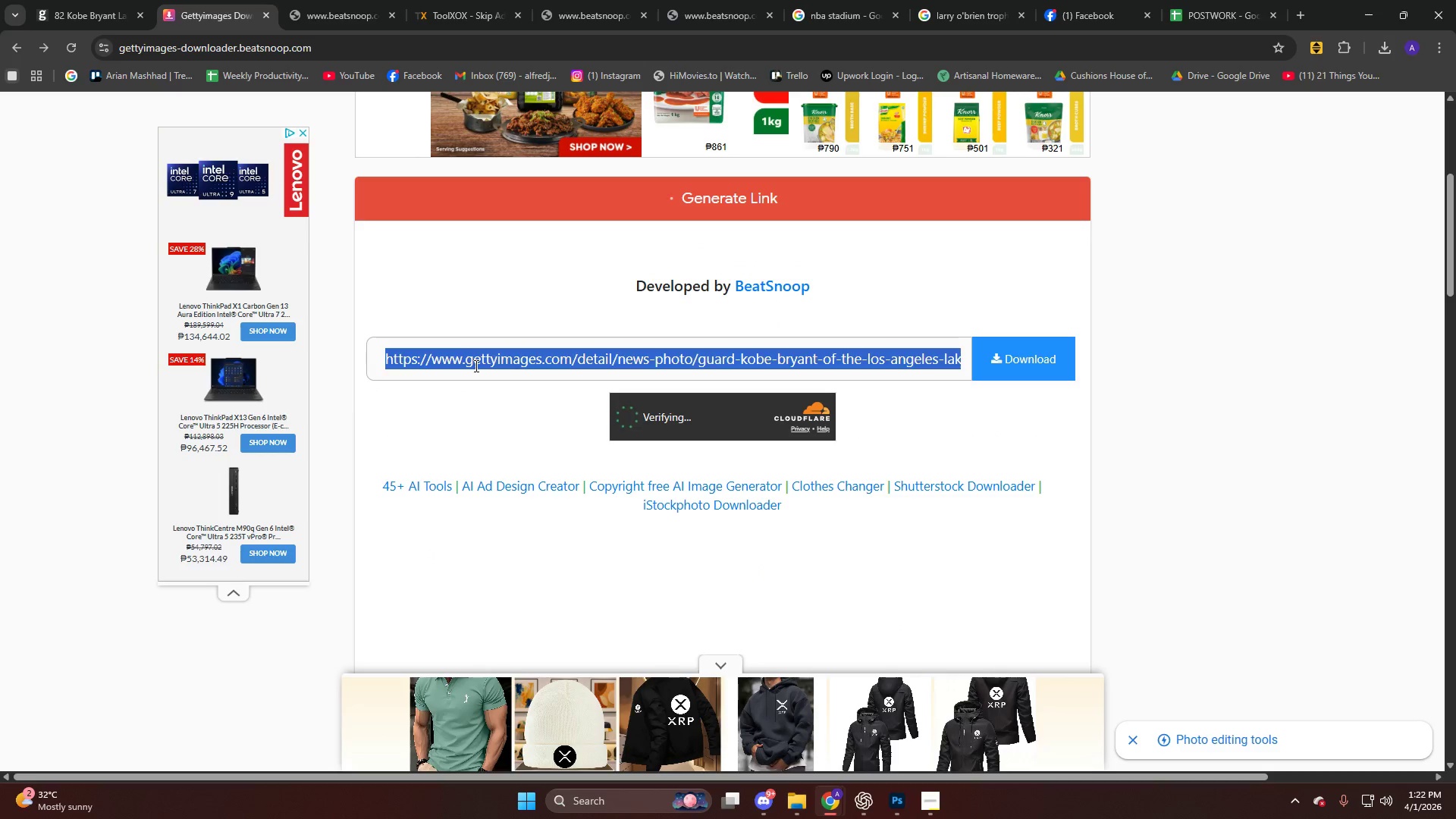 
key(Control+V)
 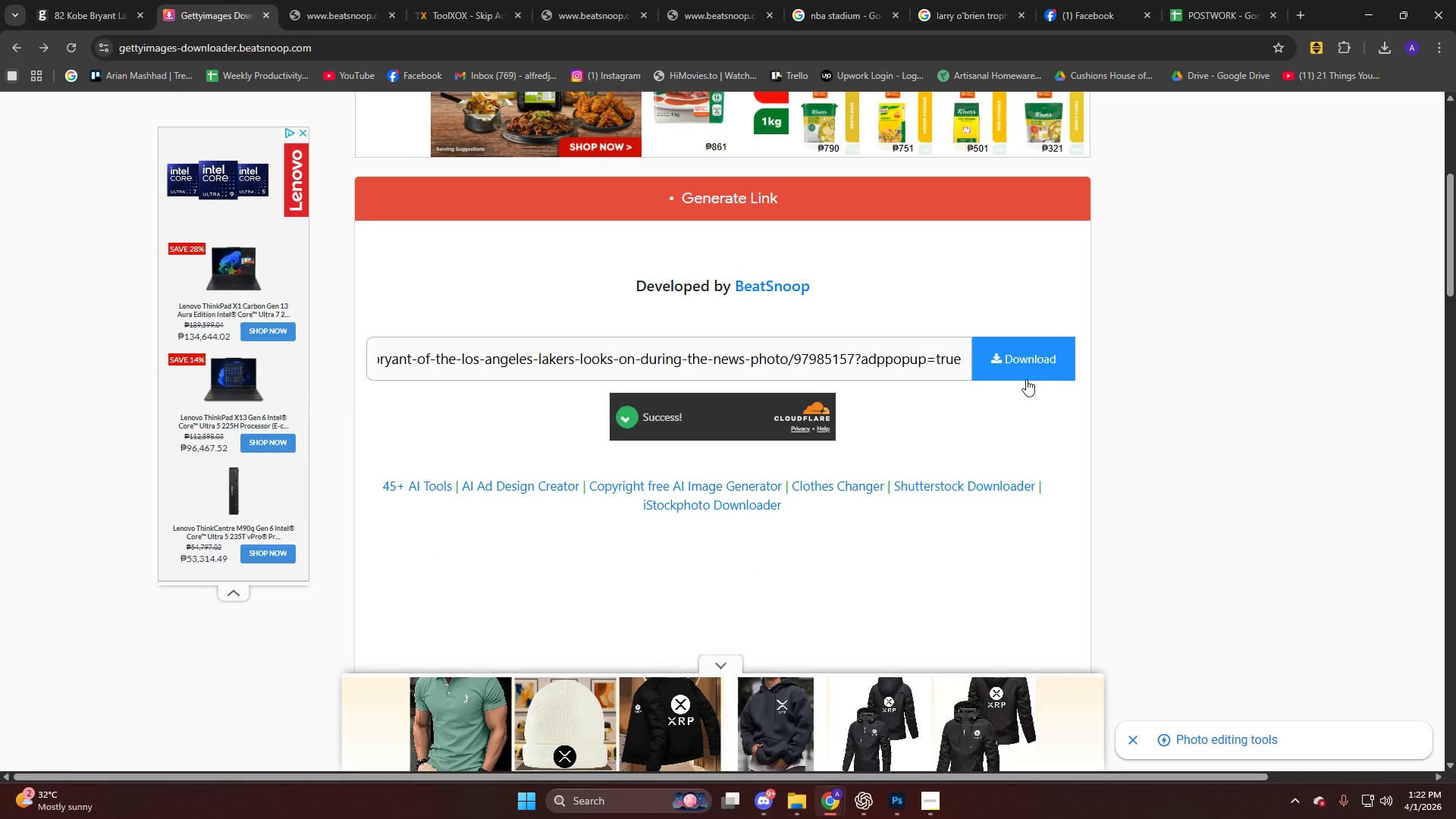 
left_click([1034, 370])
 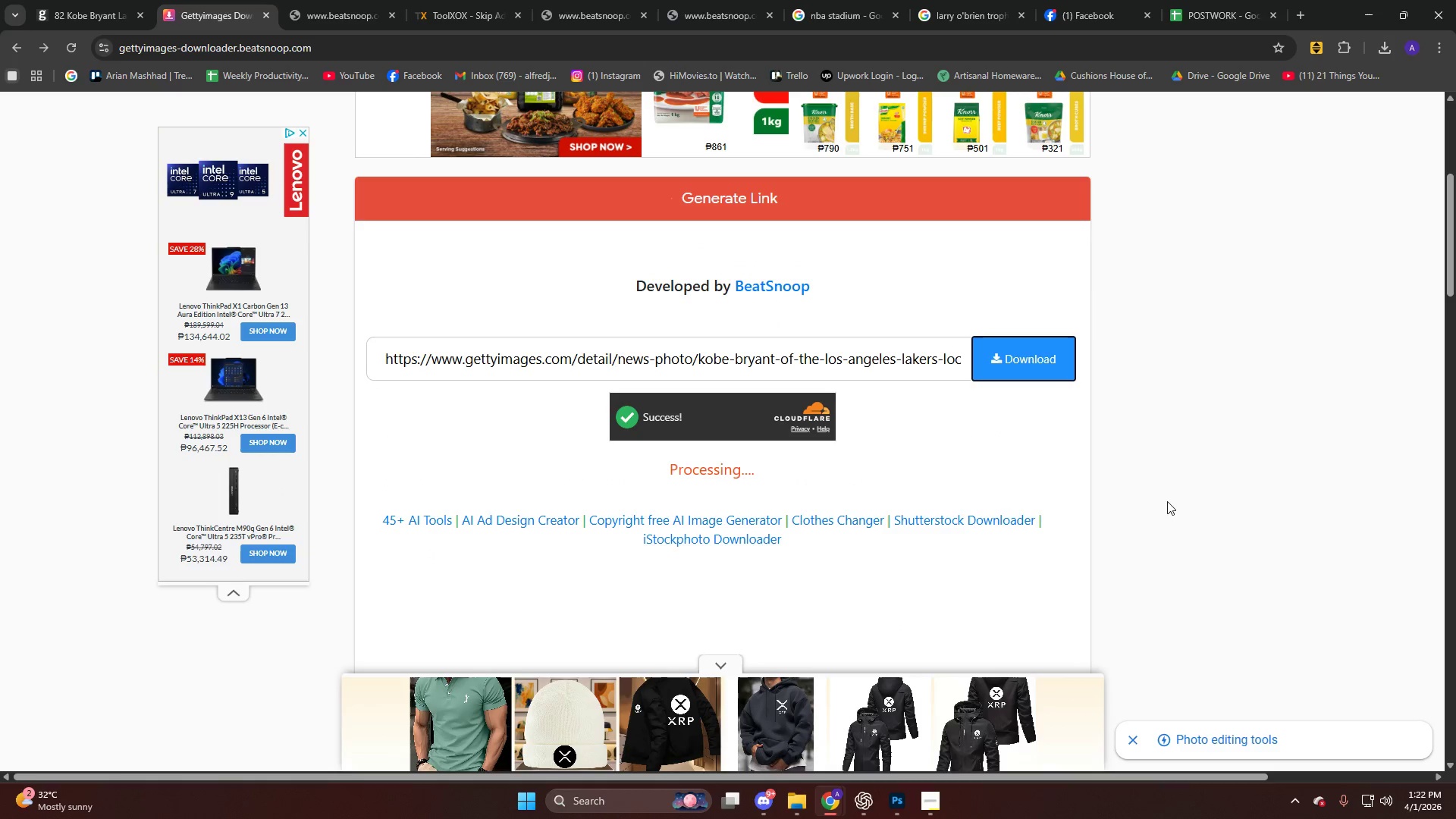 
wait(9.3)
 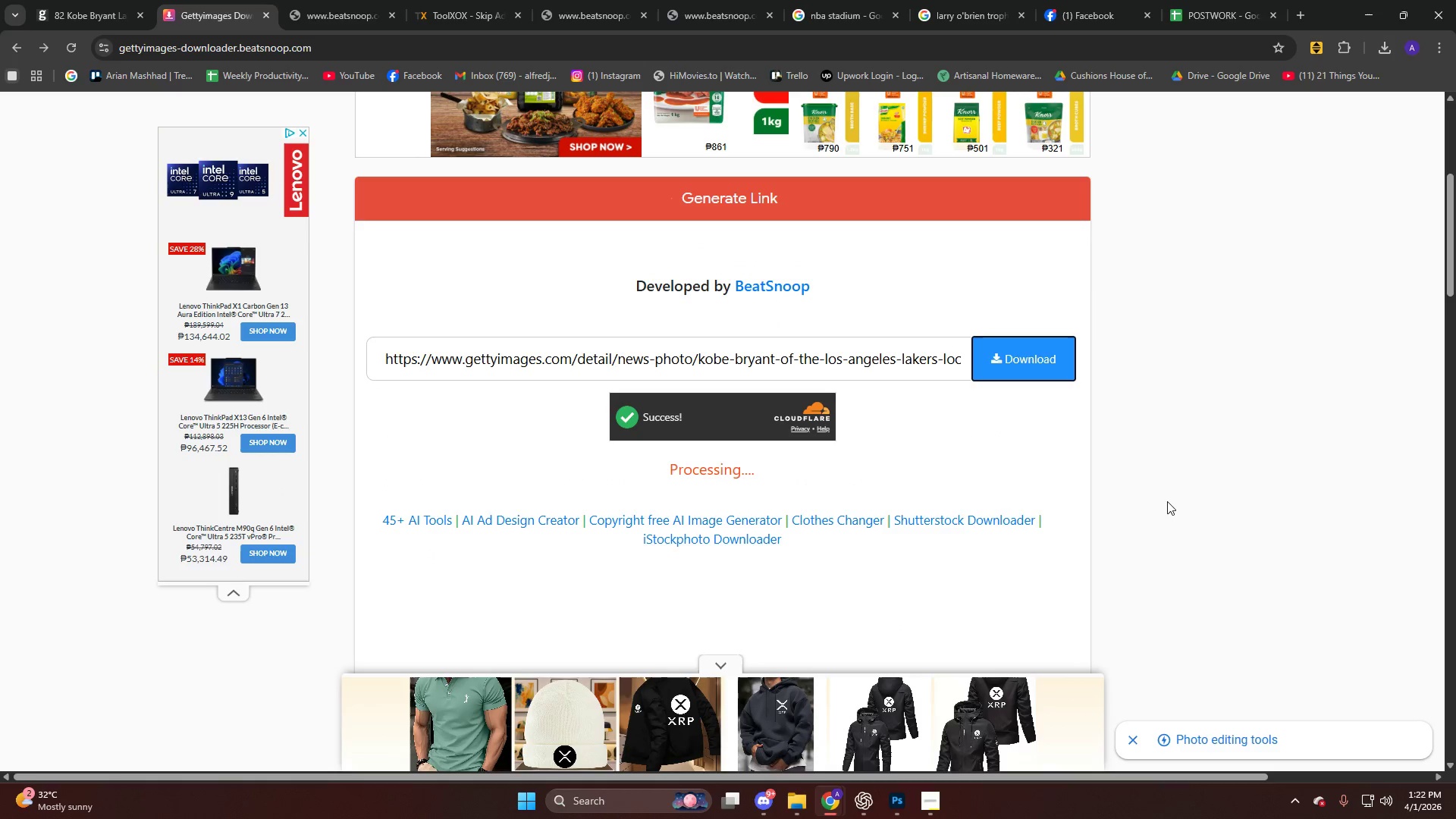 
scroll: coordinate [1172, 526], scroll_direction: down, amount: 4.0
 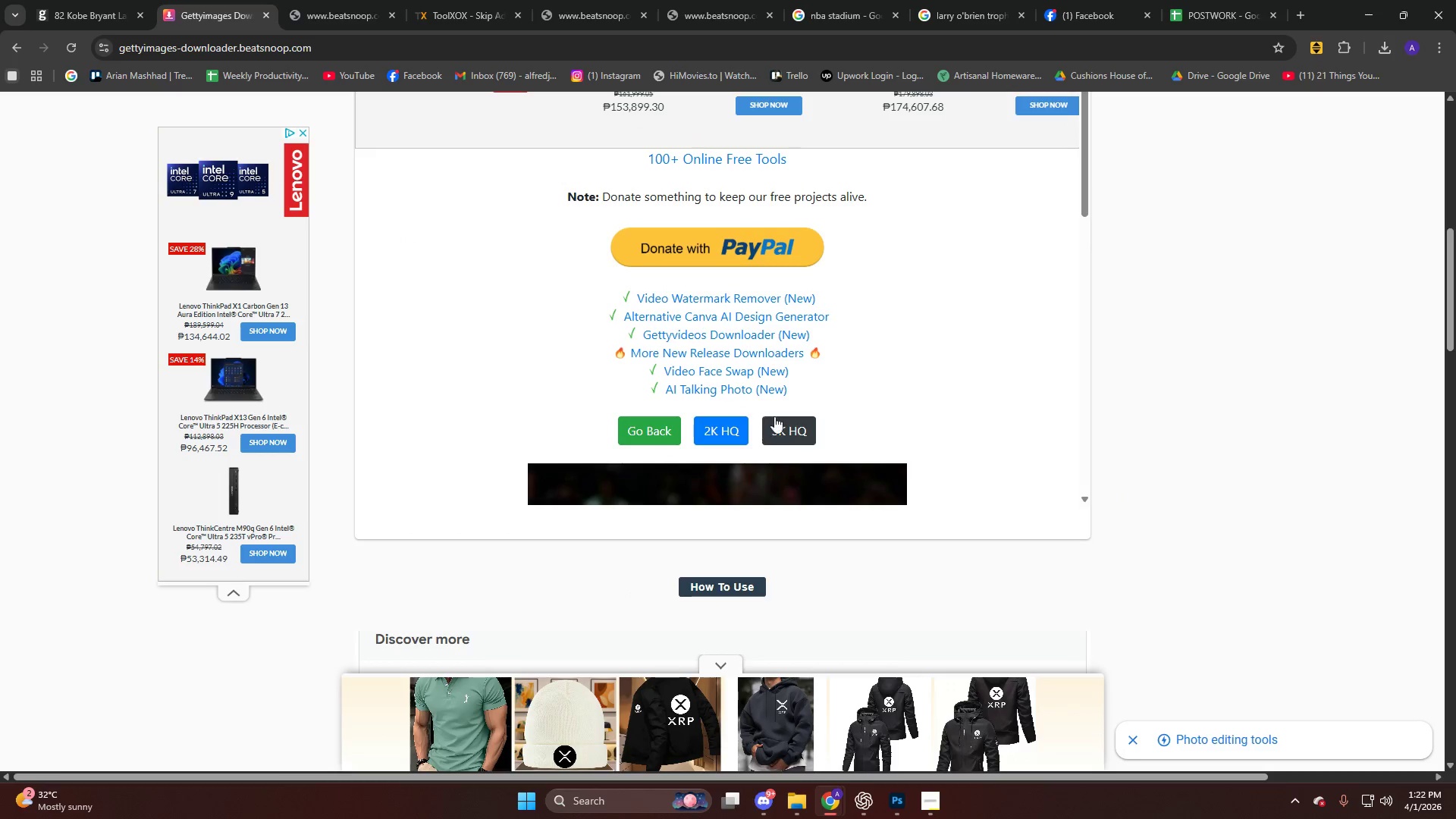 
left_click([780, 418])
 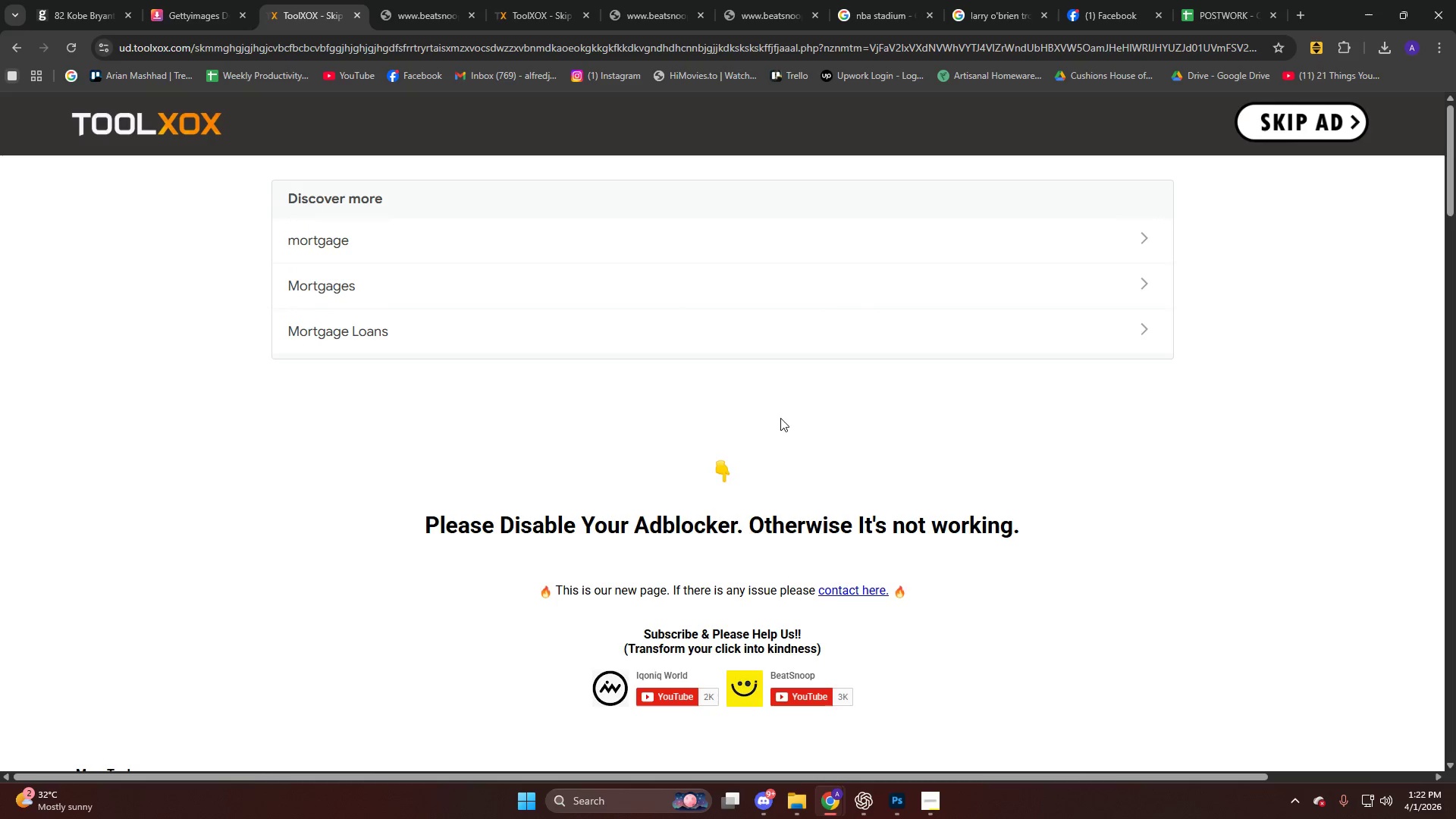 
wait(19.97)
 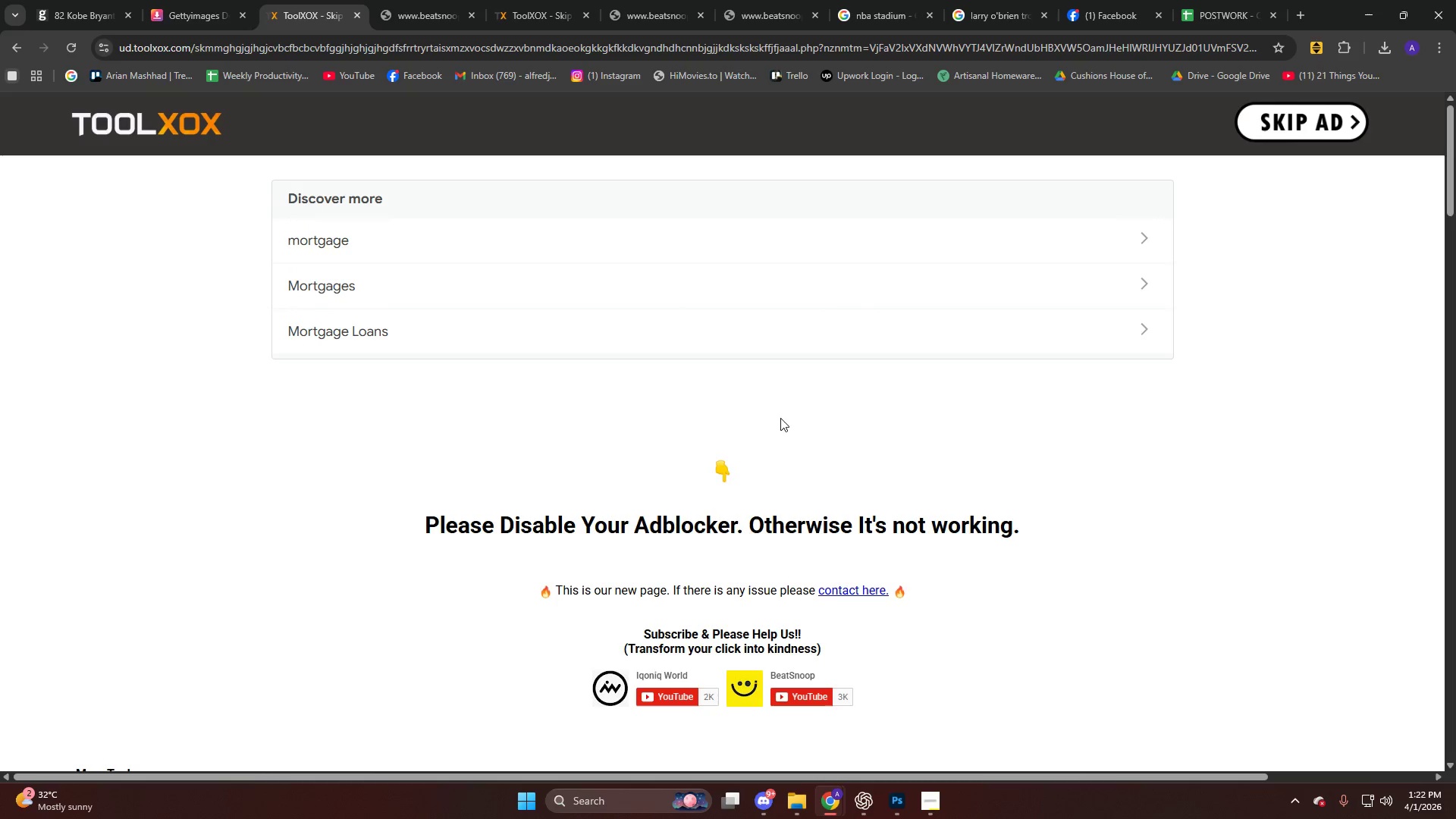 
left_click([1299, 126])
 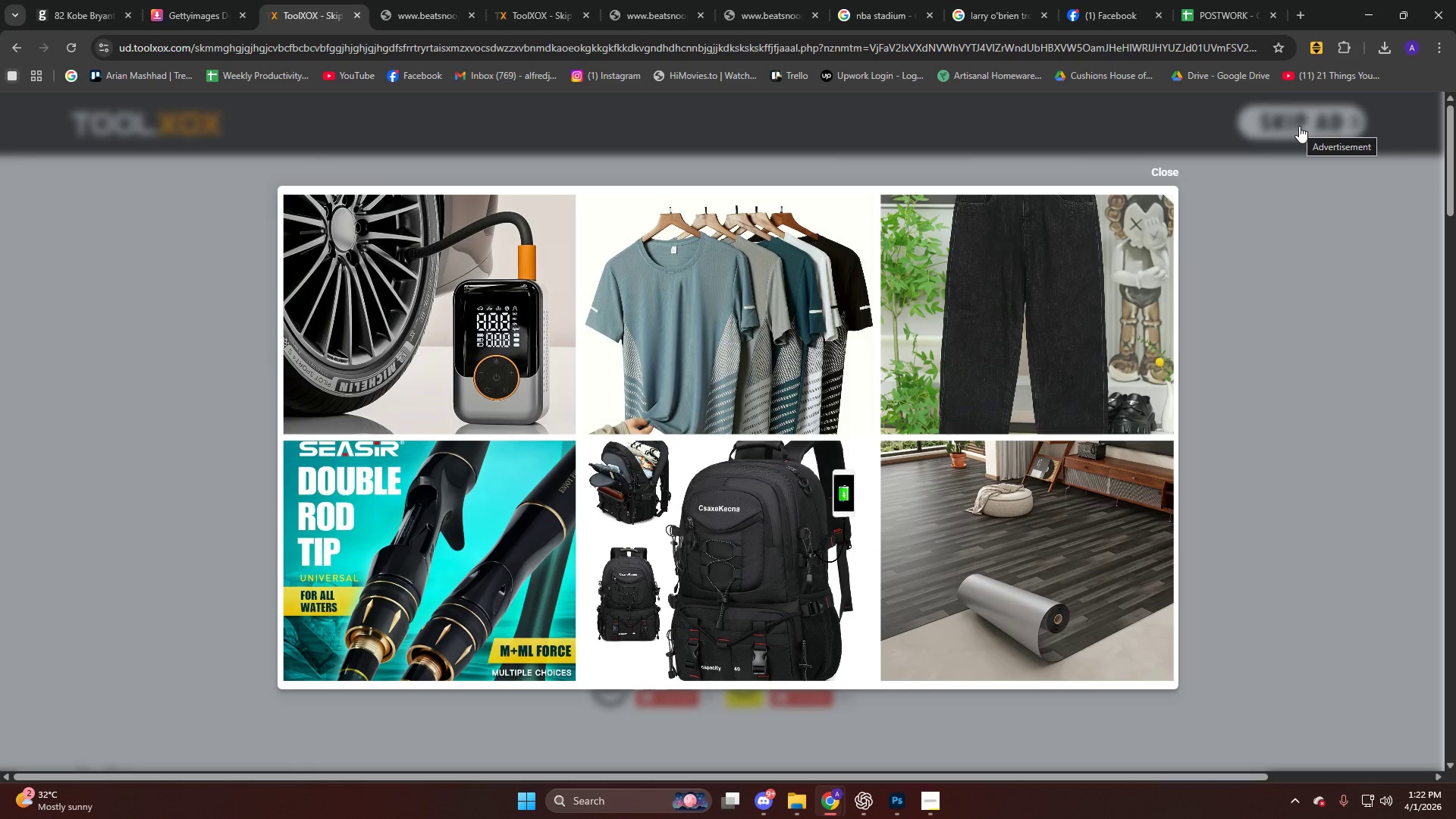 
wait(5.69)
 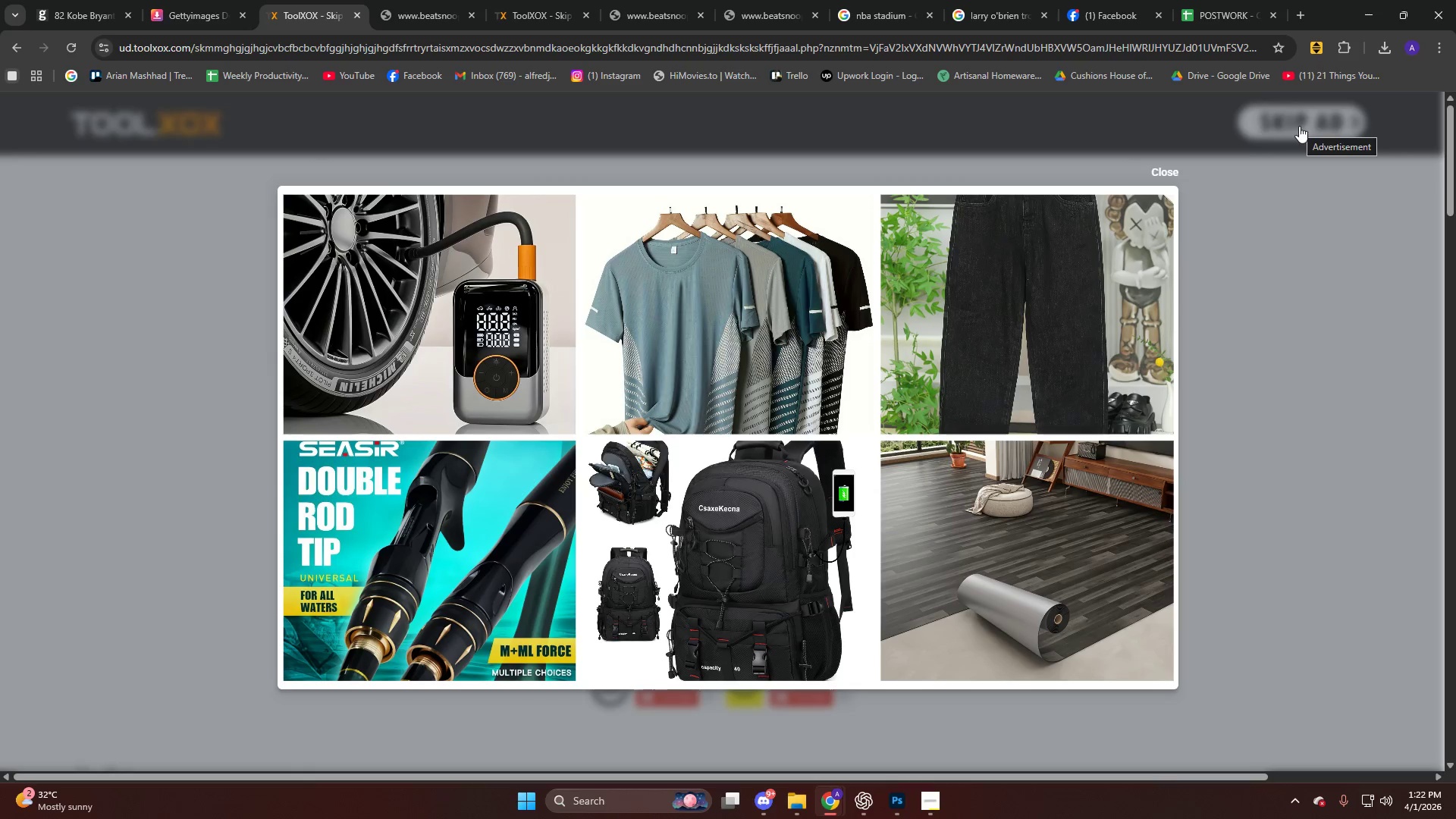 
left_click([1164, 167])
 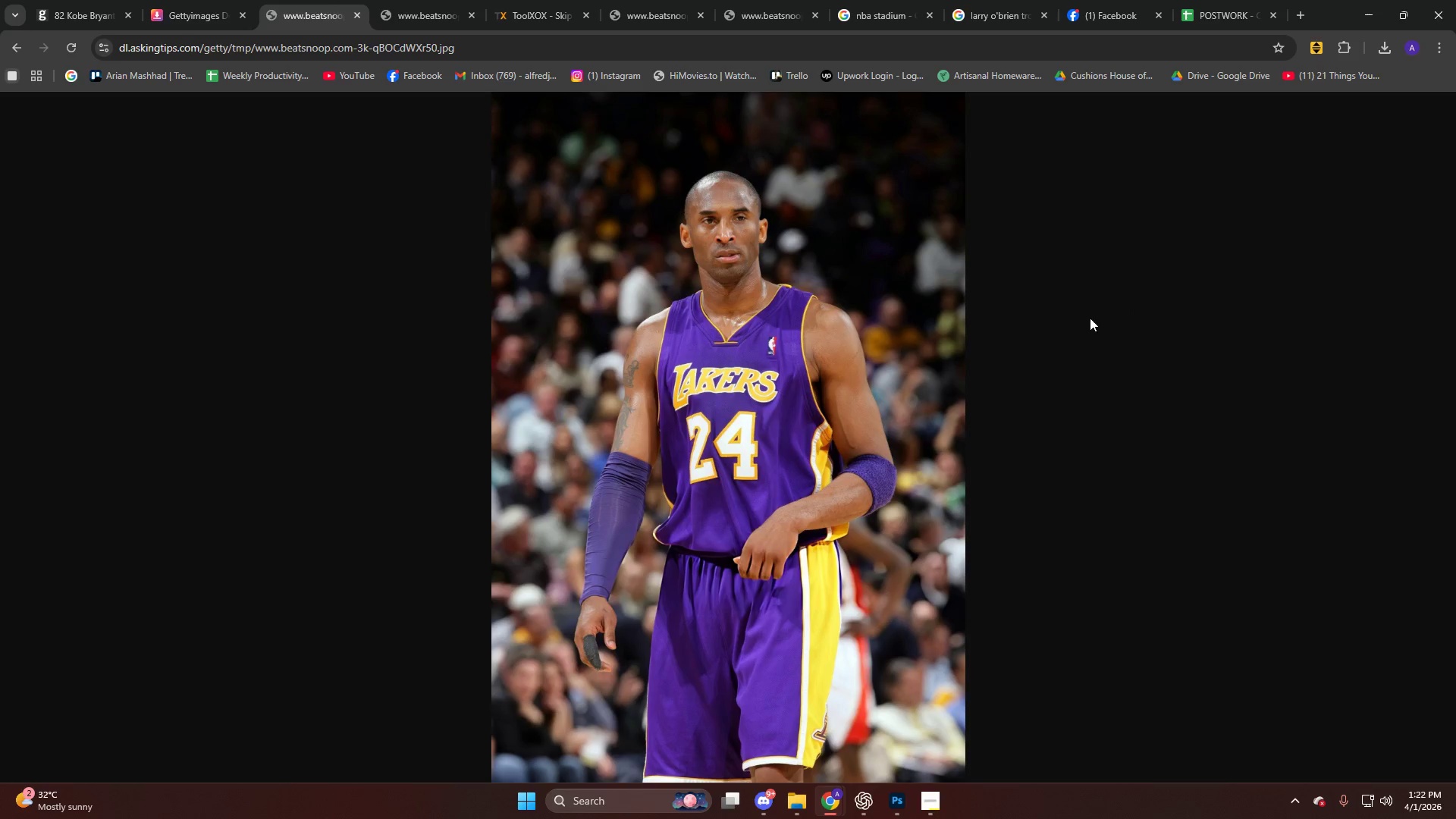 
right_click([744, 261])
 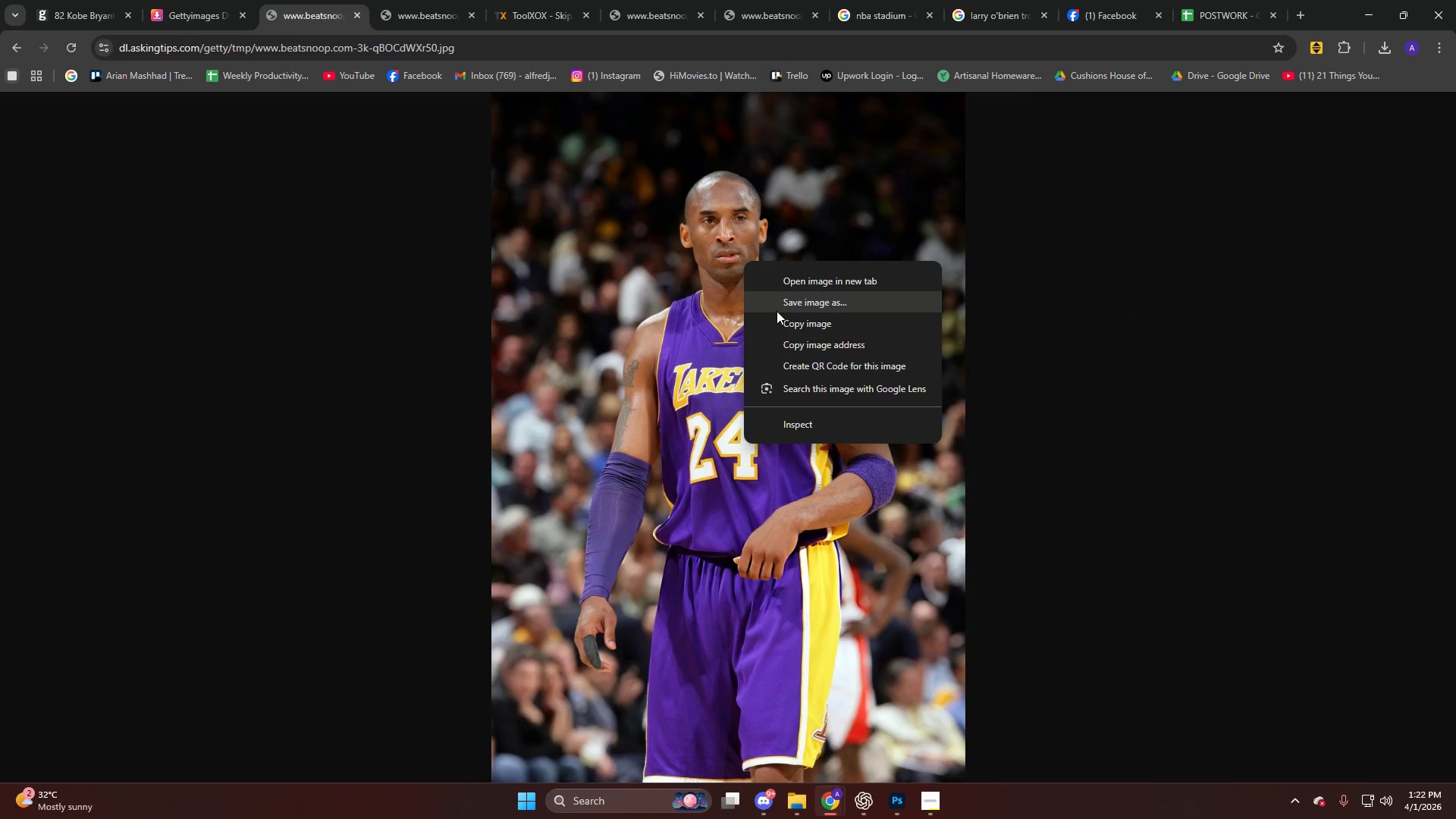 
left_click([777, 309])
 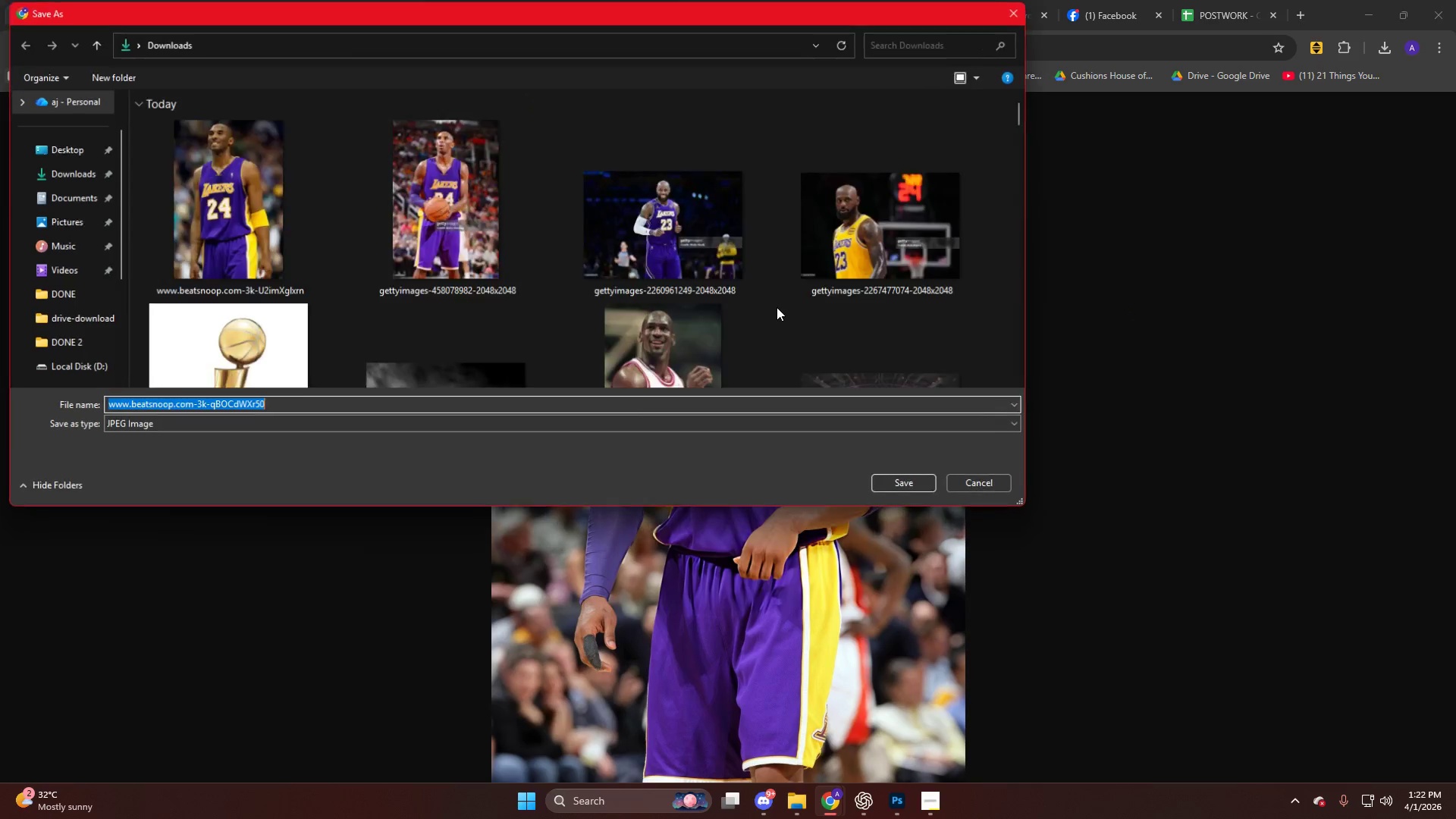 
key(NumpadEnter)
 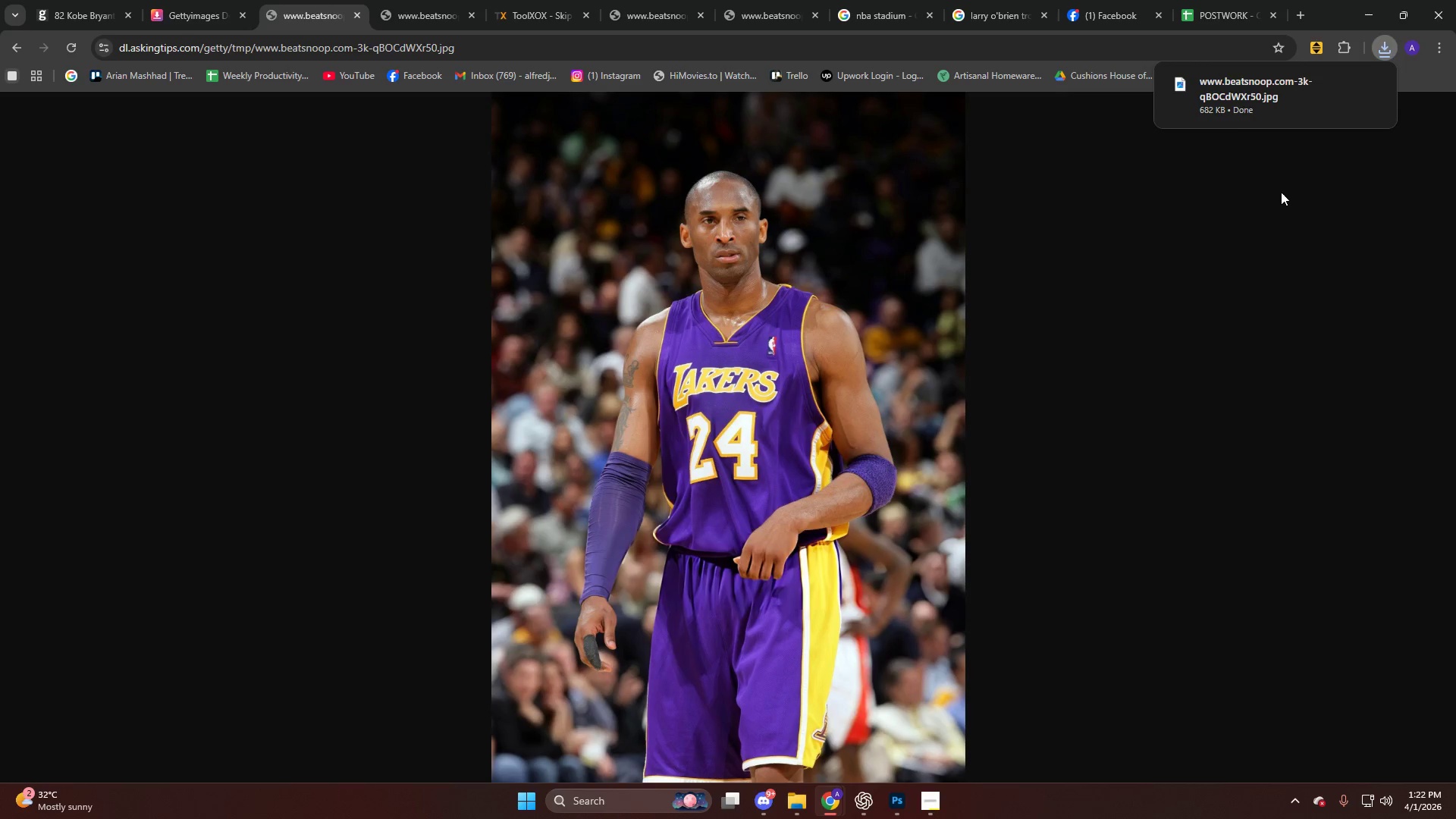 
left_click_drag(start_coordinate=[1218, 105], to_coordinate=[585, 454])
 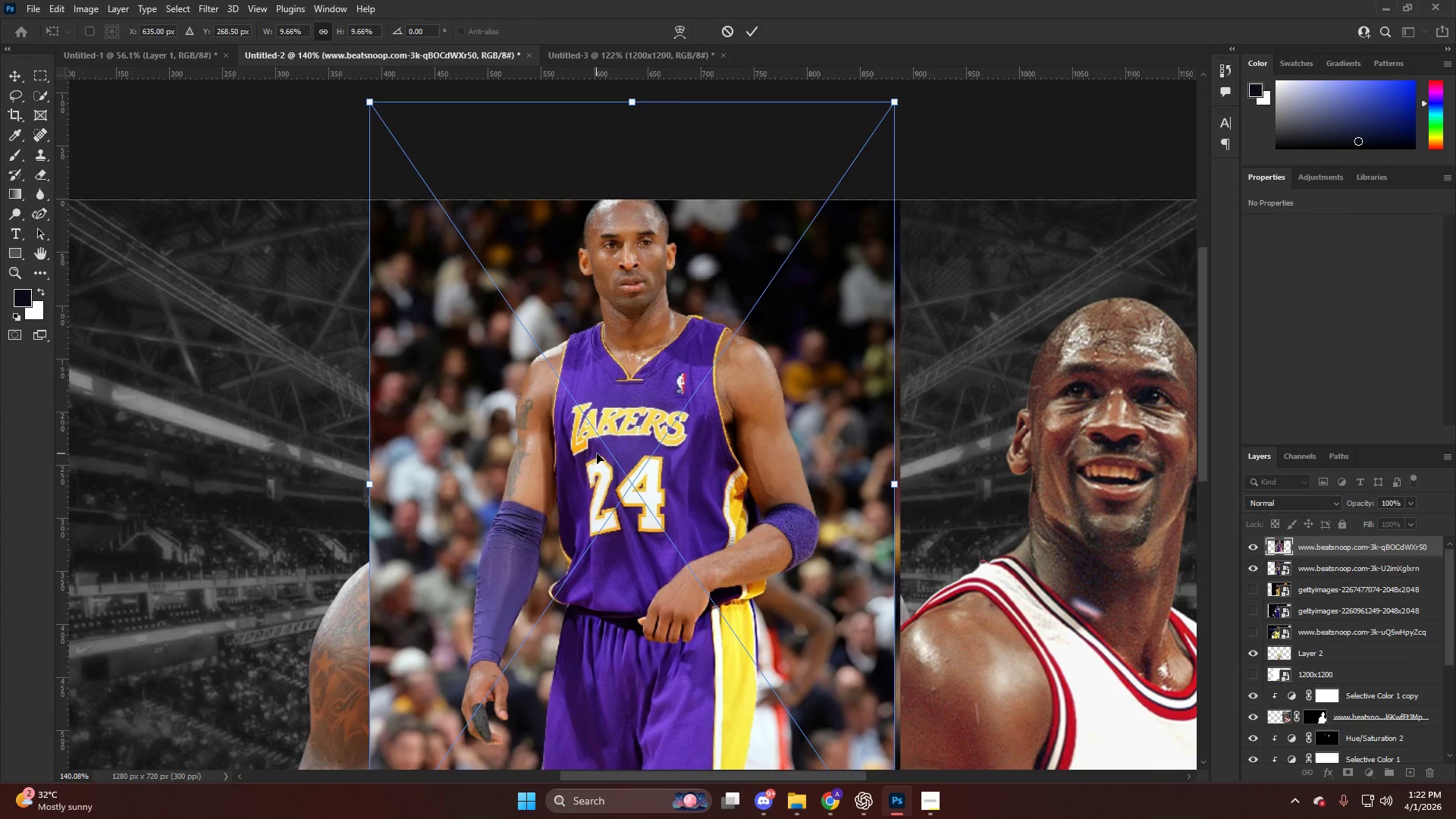 
key(NumpadEnter)
 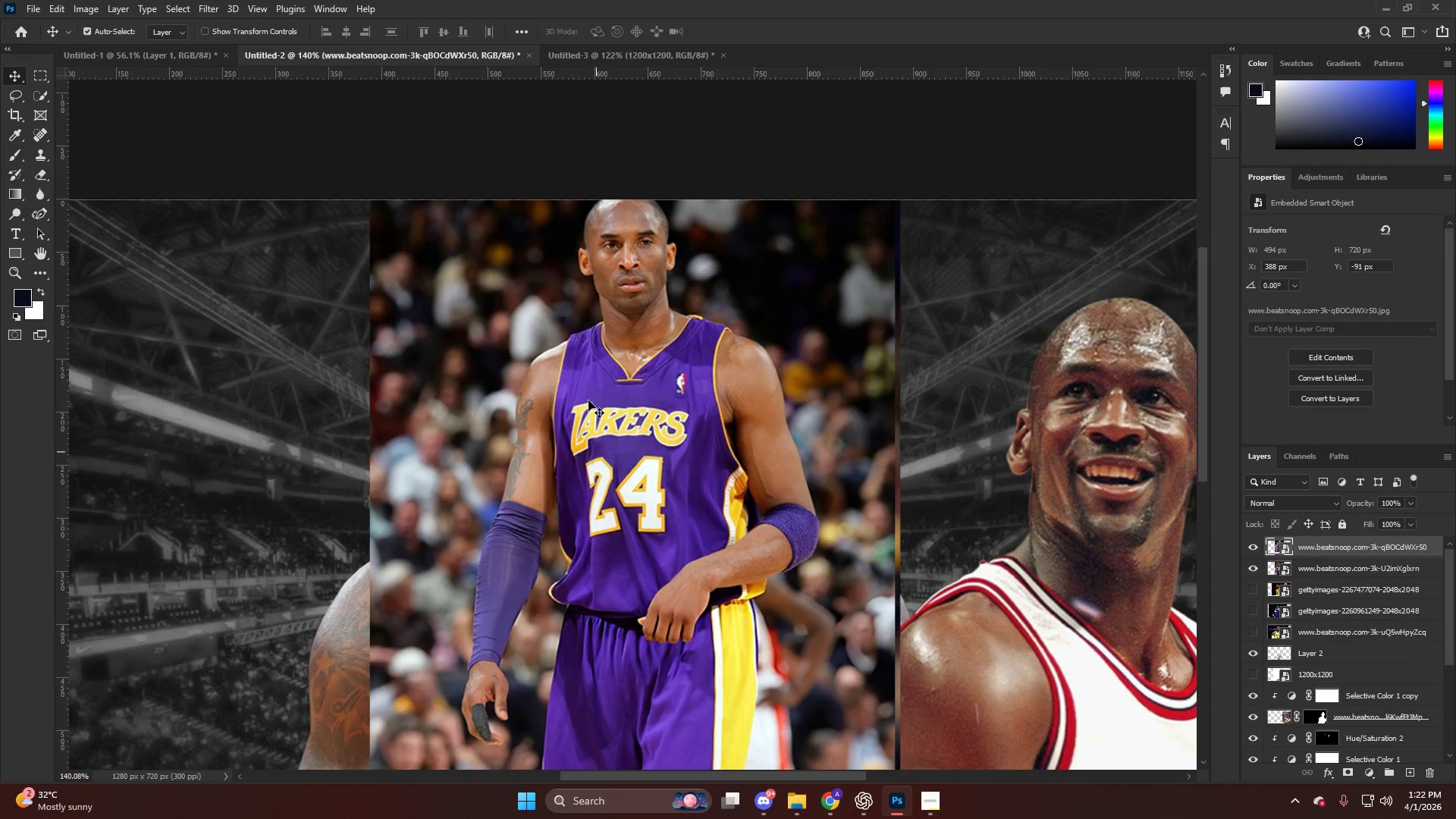 
hold_key(key=AltLeft, duration=0.86)
 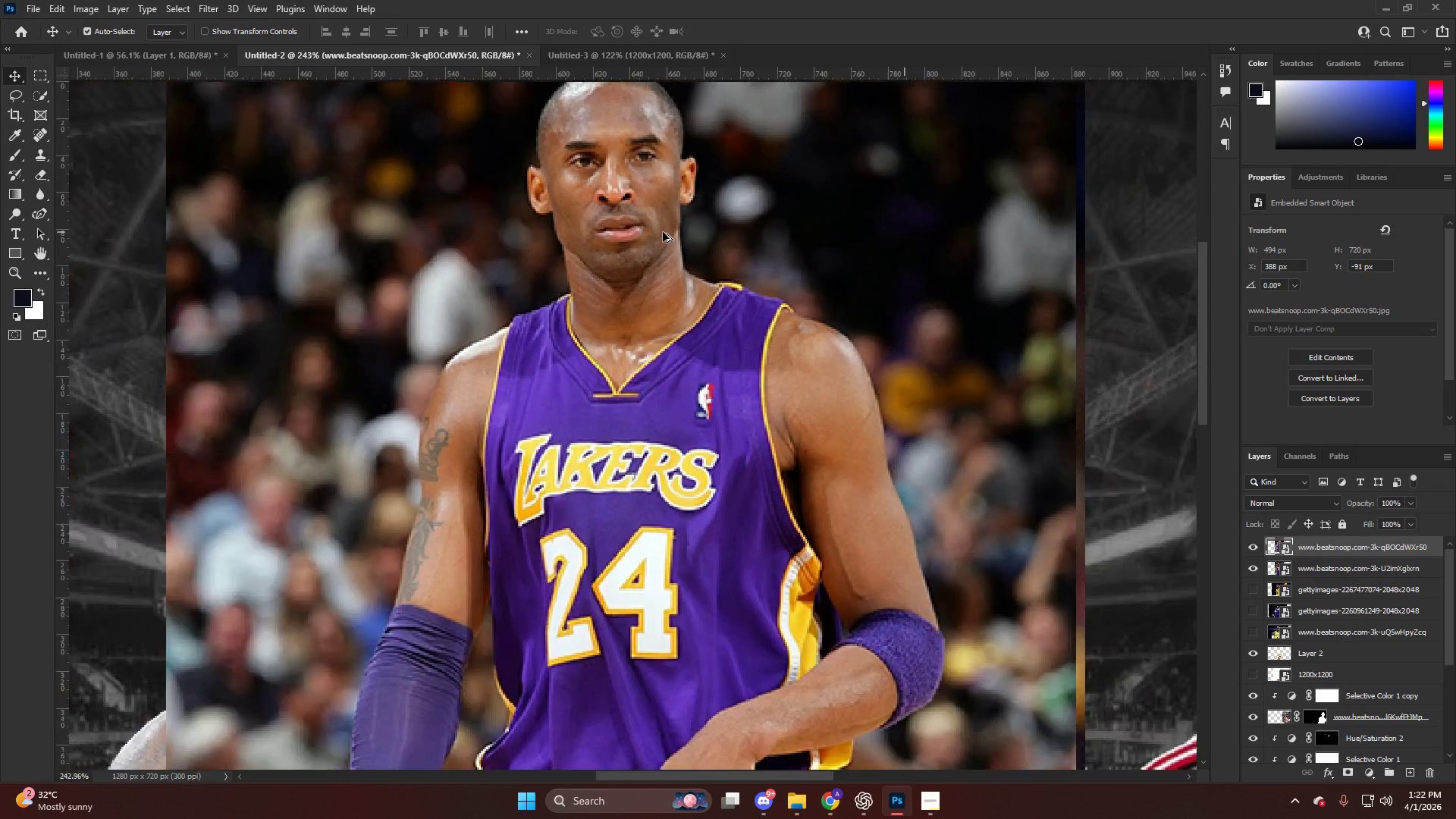 
hold_key(key=AltLeft, duration=0.67)
 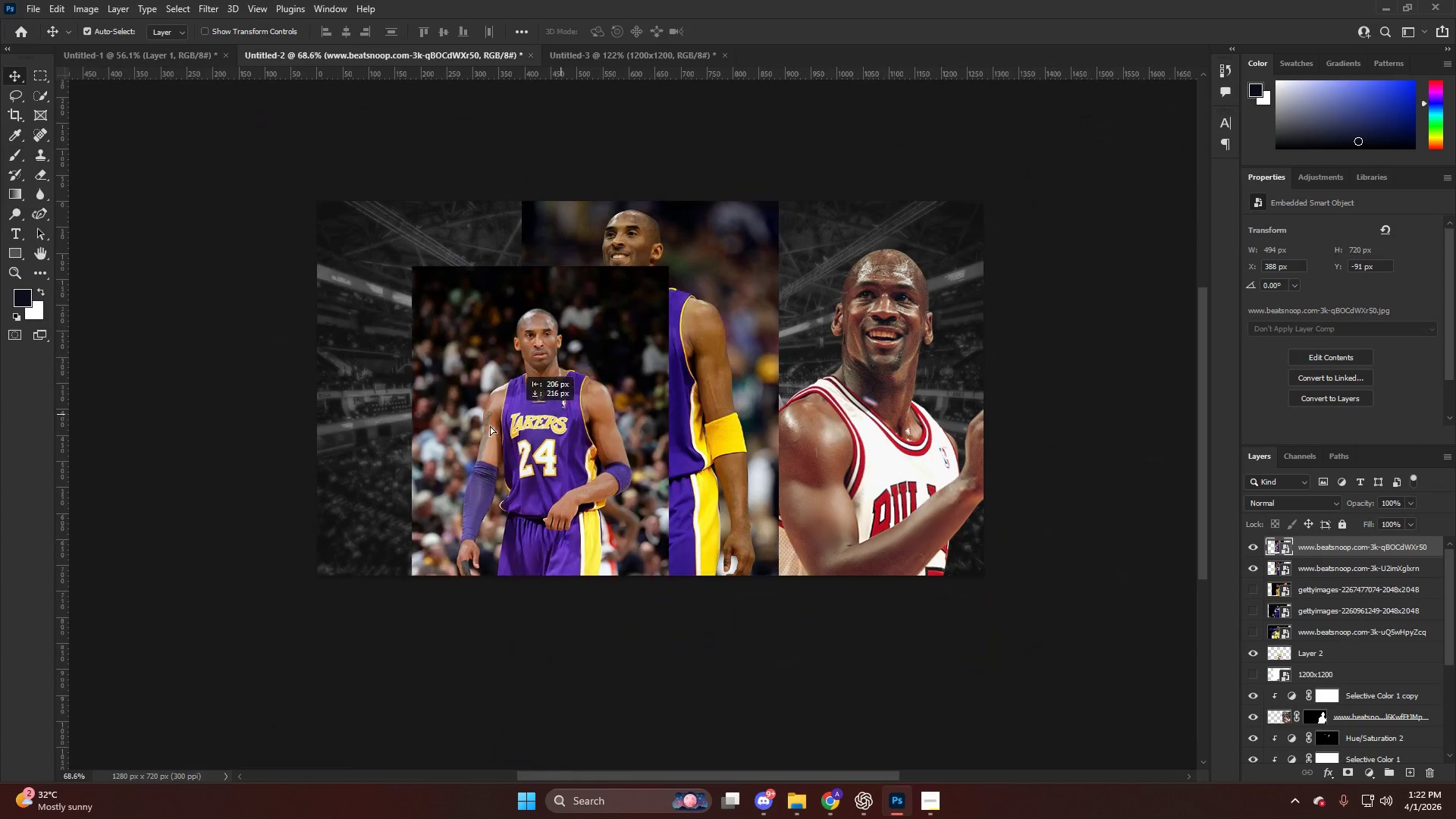 
hold_key(key=AltLeft, duration=1.95)
 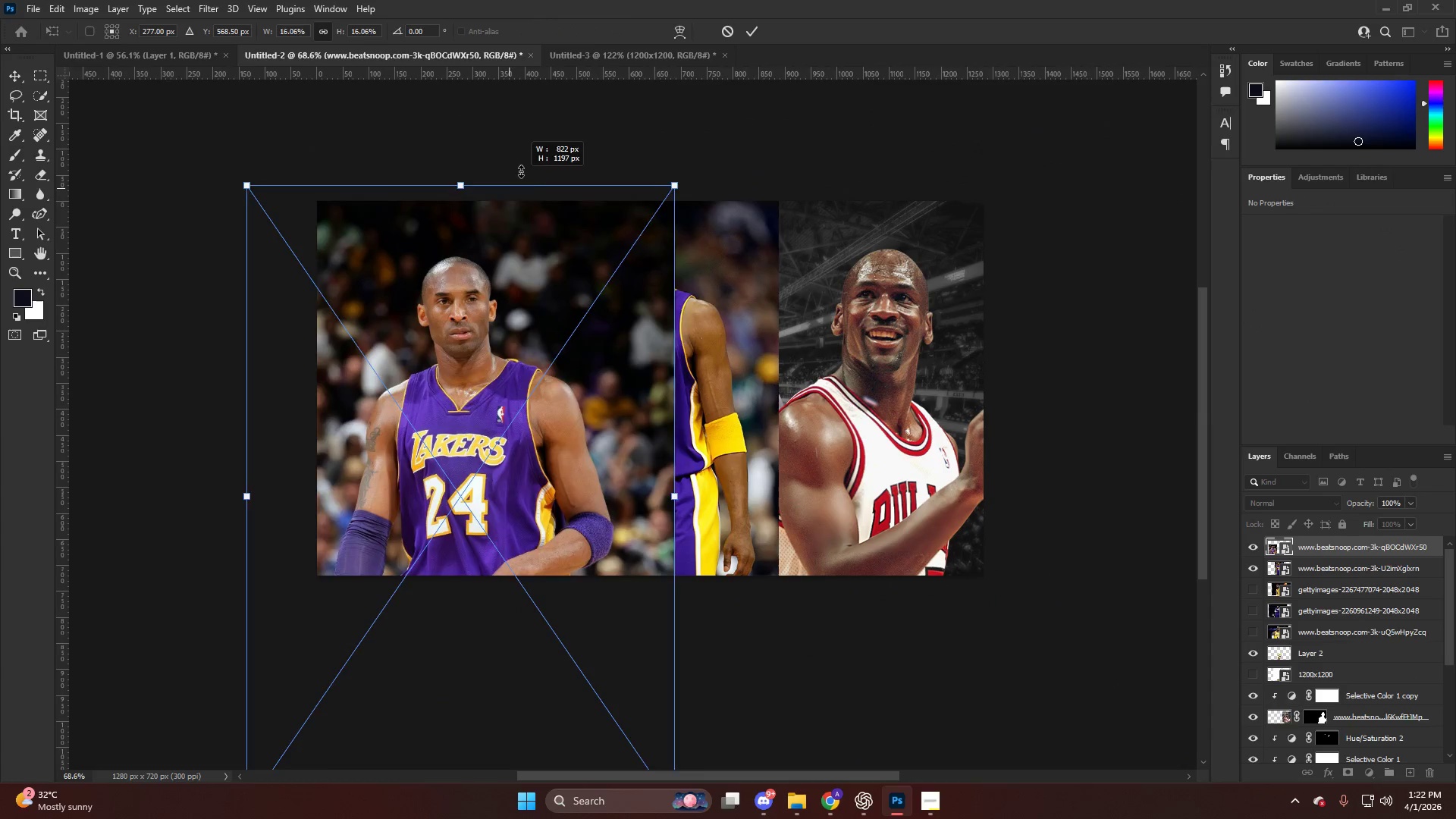 
key(V)
 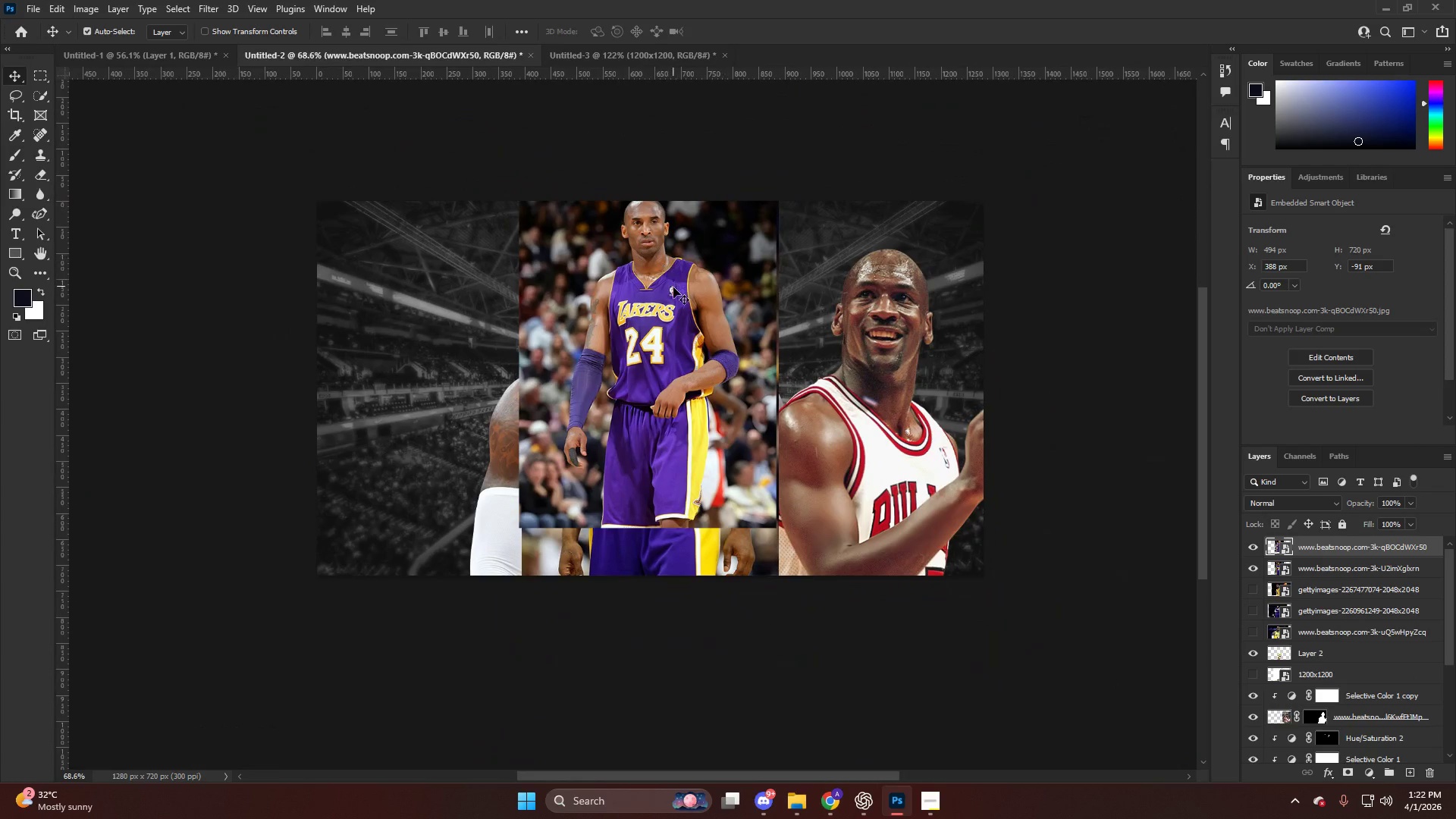 
left_click_drag(start_coordinate=[673, 287], to_coordinate=[488, 442])
 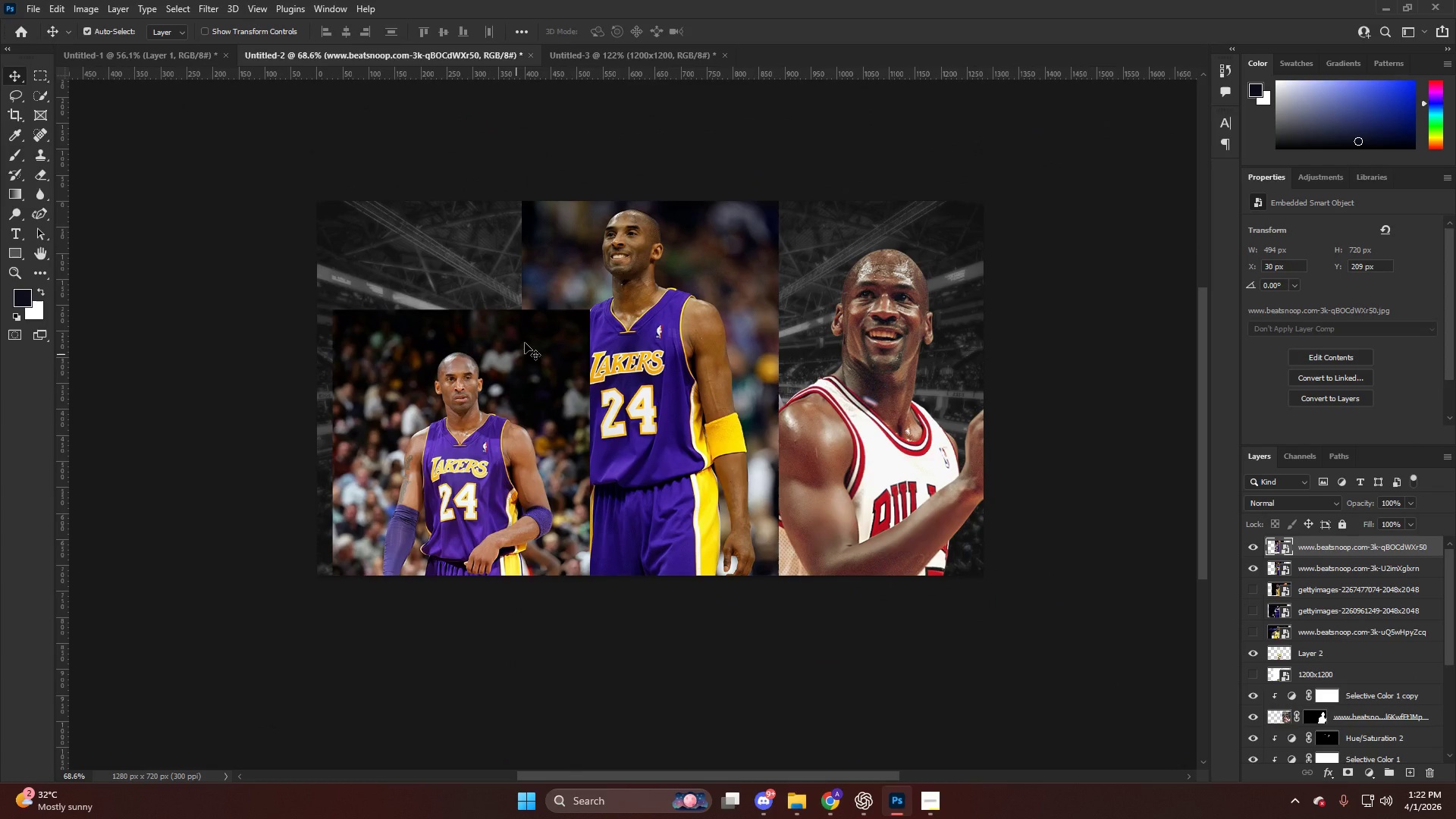 
scroll: coordinate [658, 255], scroll_direction: down, amount: 2.0
 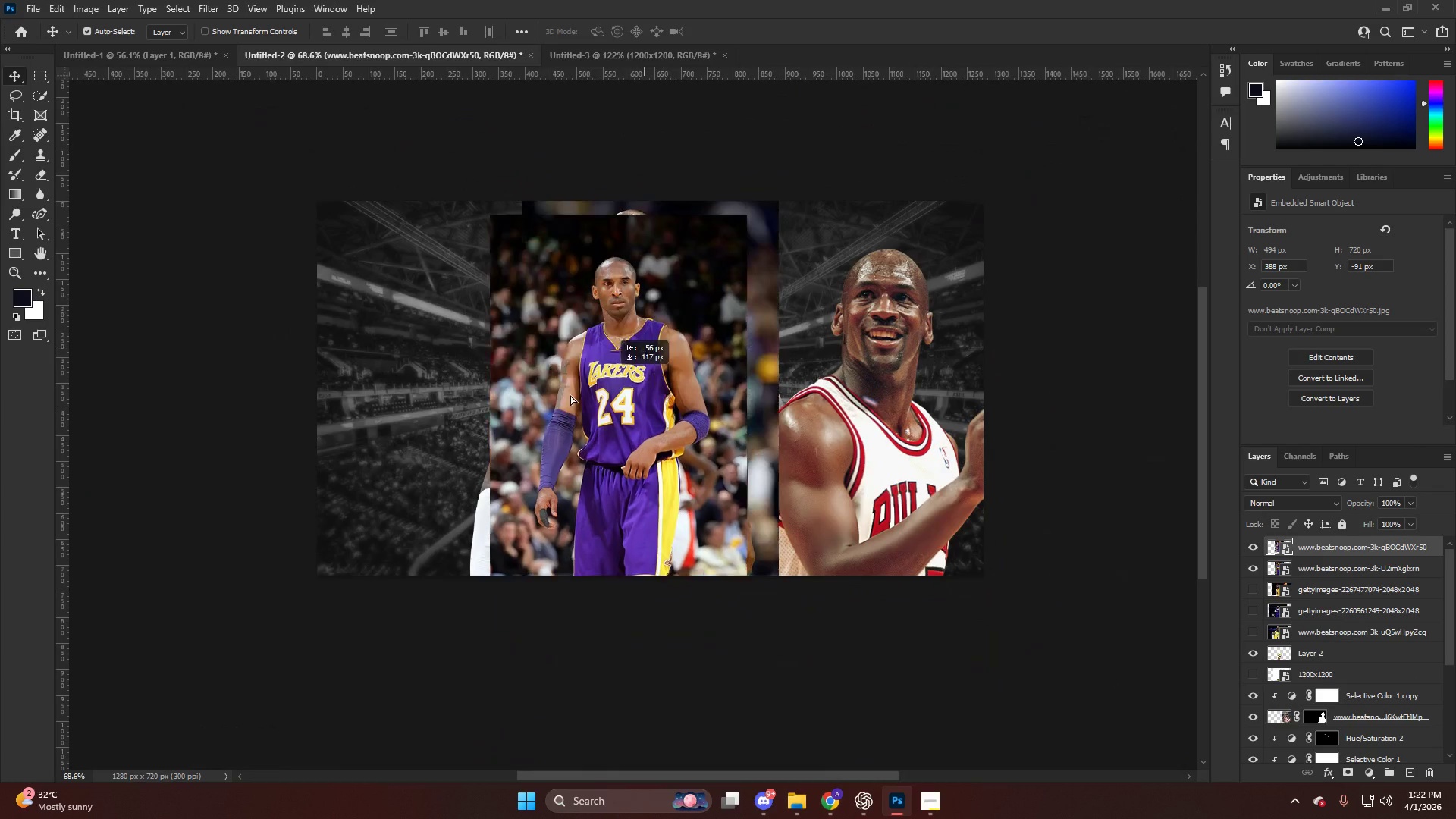 
key(Control+T)
 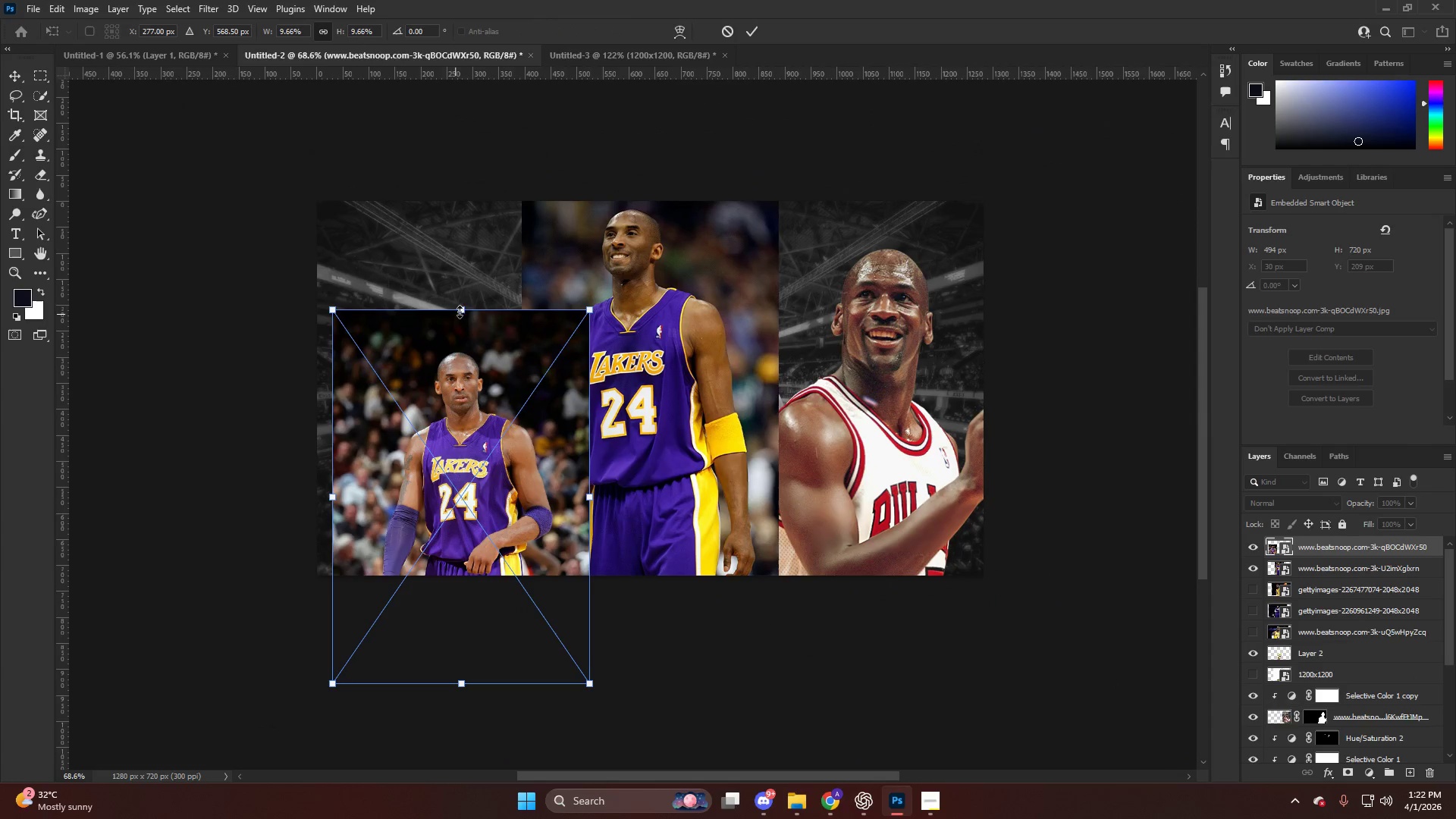 
left_click_drag(start_coordinate=[464, 307], to_coordinate=[563, 109])
 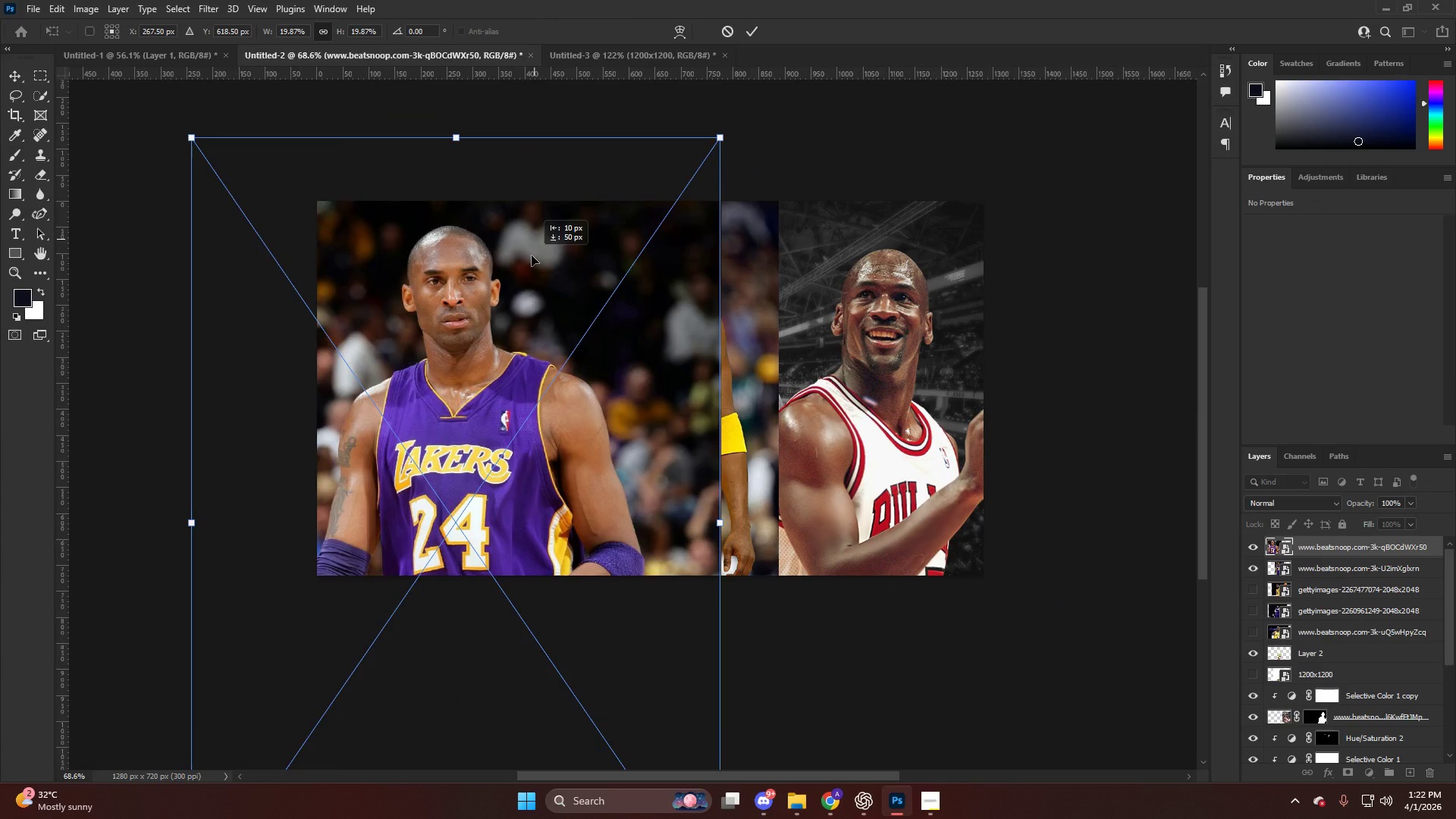 
hold_key(key=AltLeft, duration=1.08)
 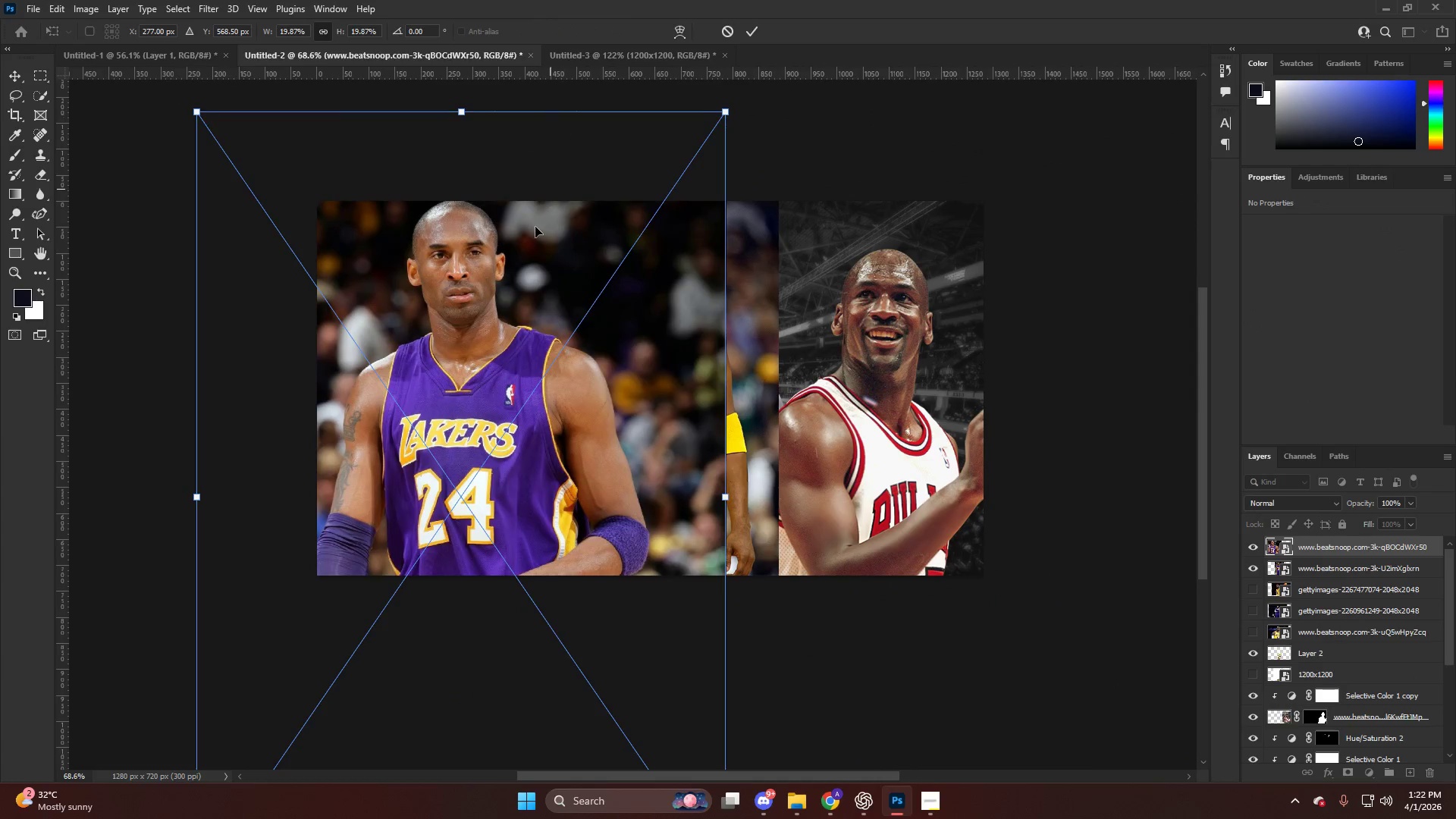 
left_click_drag(start_coordinate=[535, 233], to_coordinate=[532, 256])
 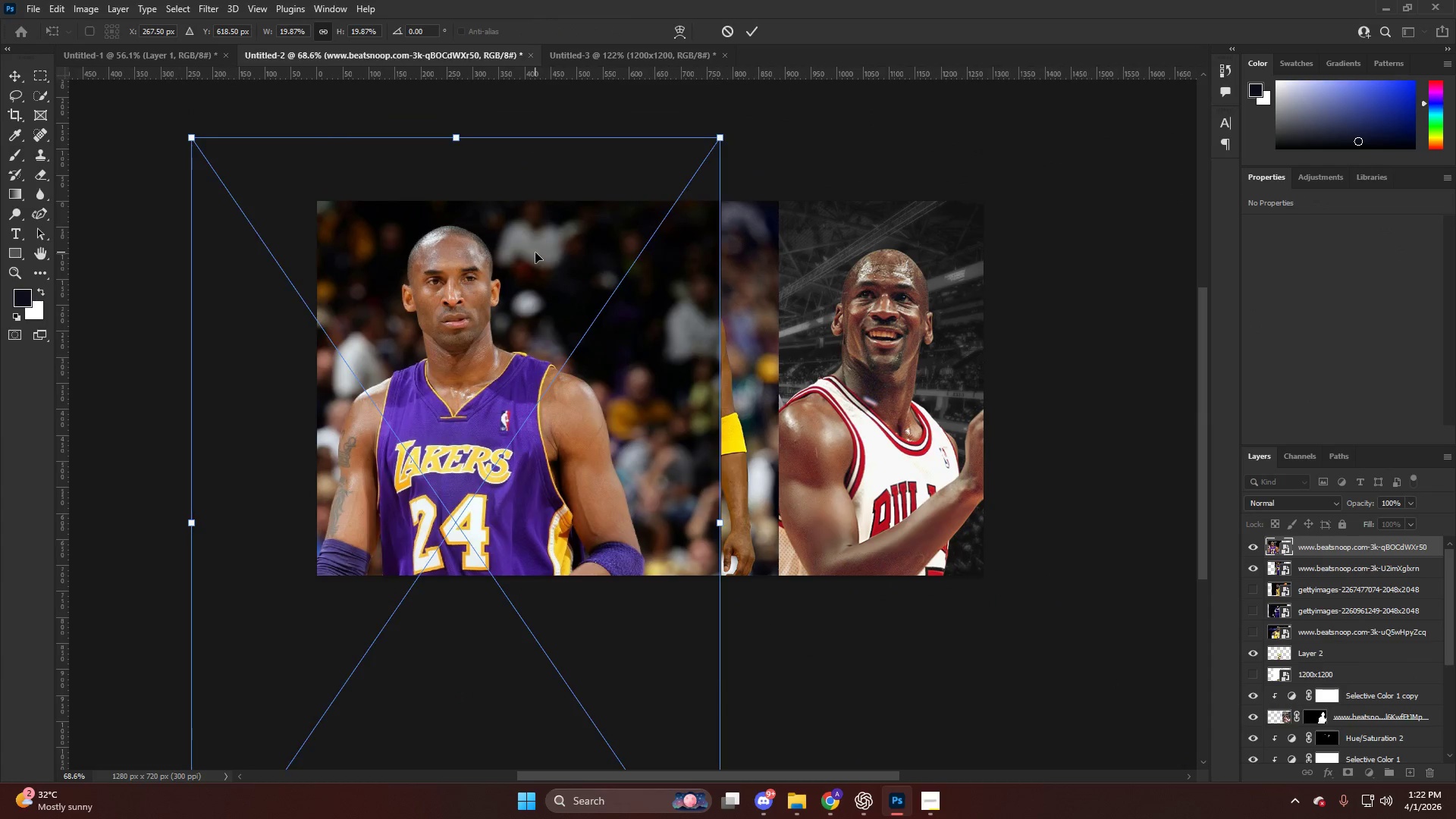 
key(NumpadEnter)
 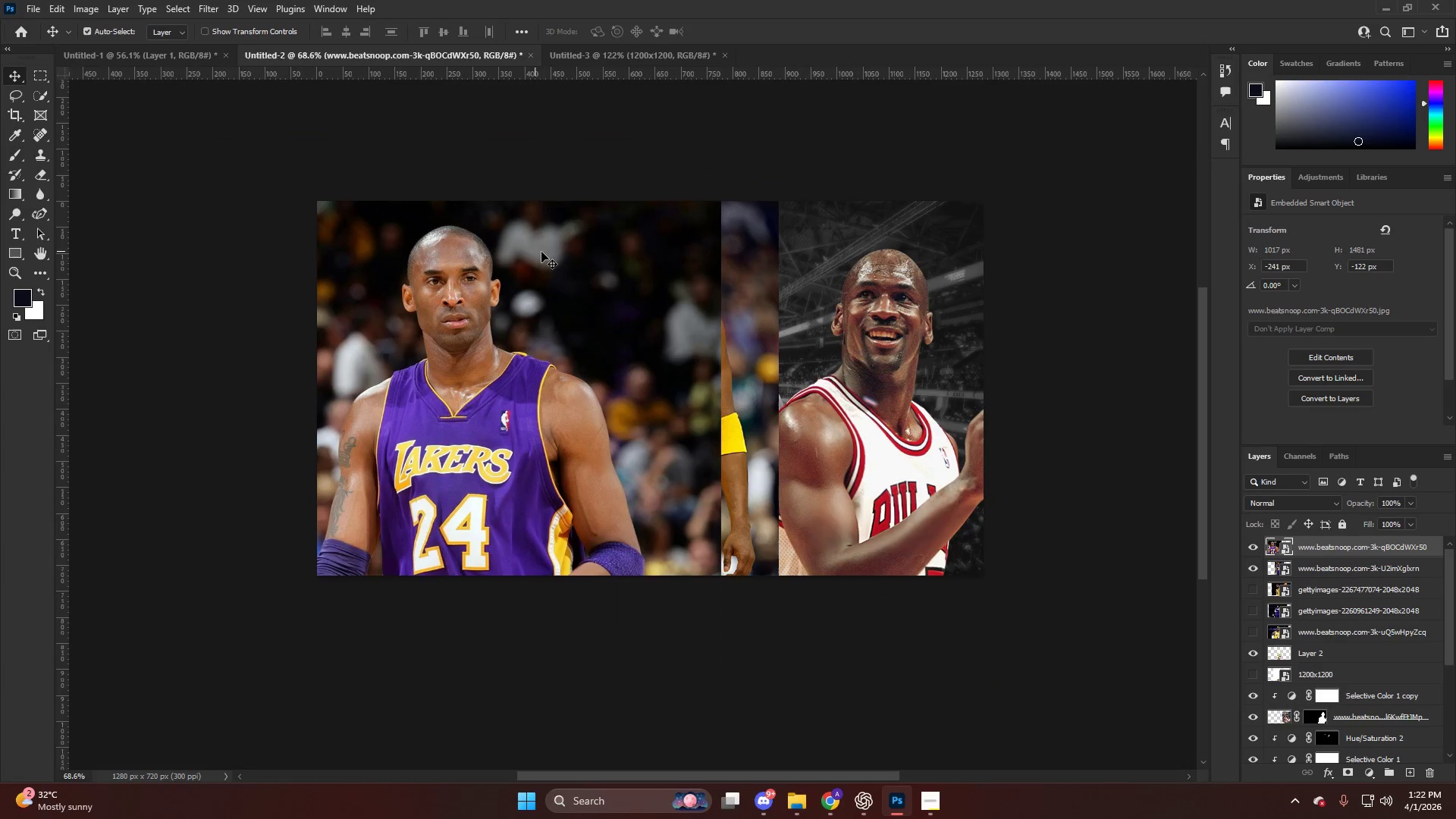 
hold_key(key=AltLeft, duration=0.52)
scroll: coordinate [420, 280], scroll_direction: up, amount: 9.0
 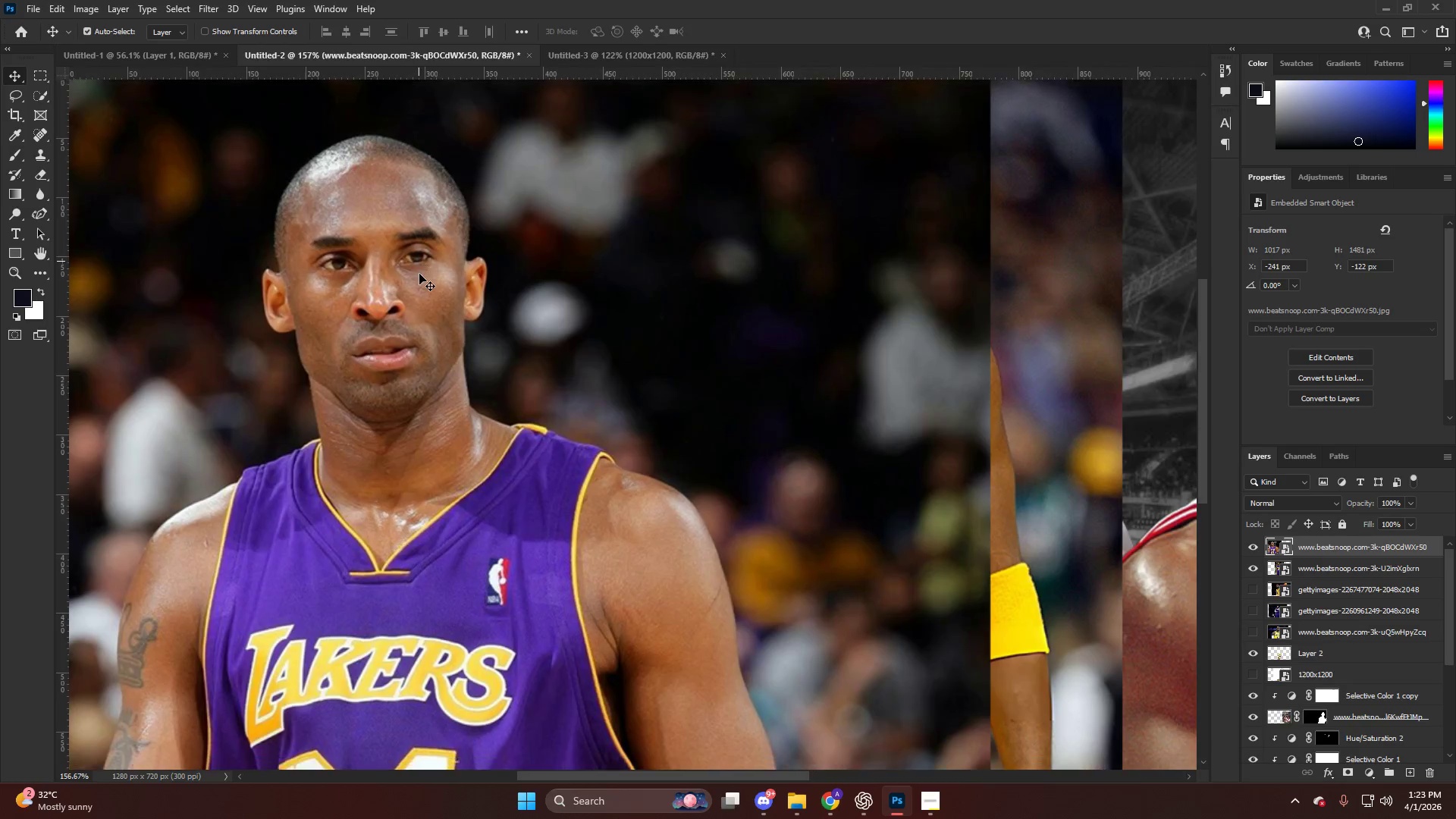 
left_click([1032, 260])
 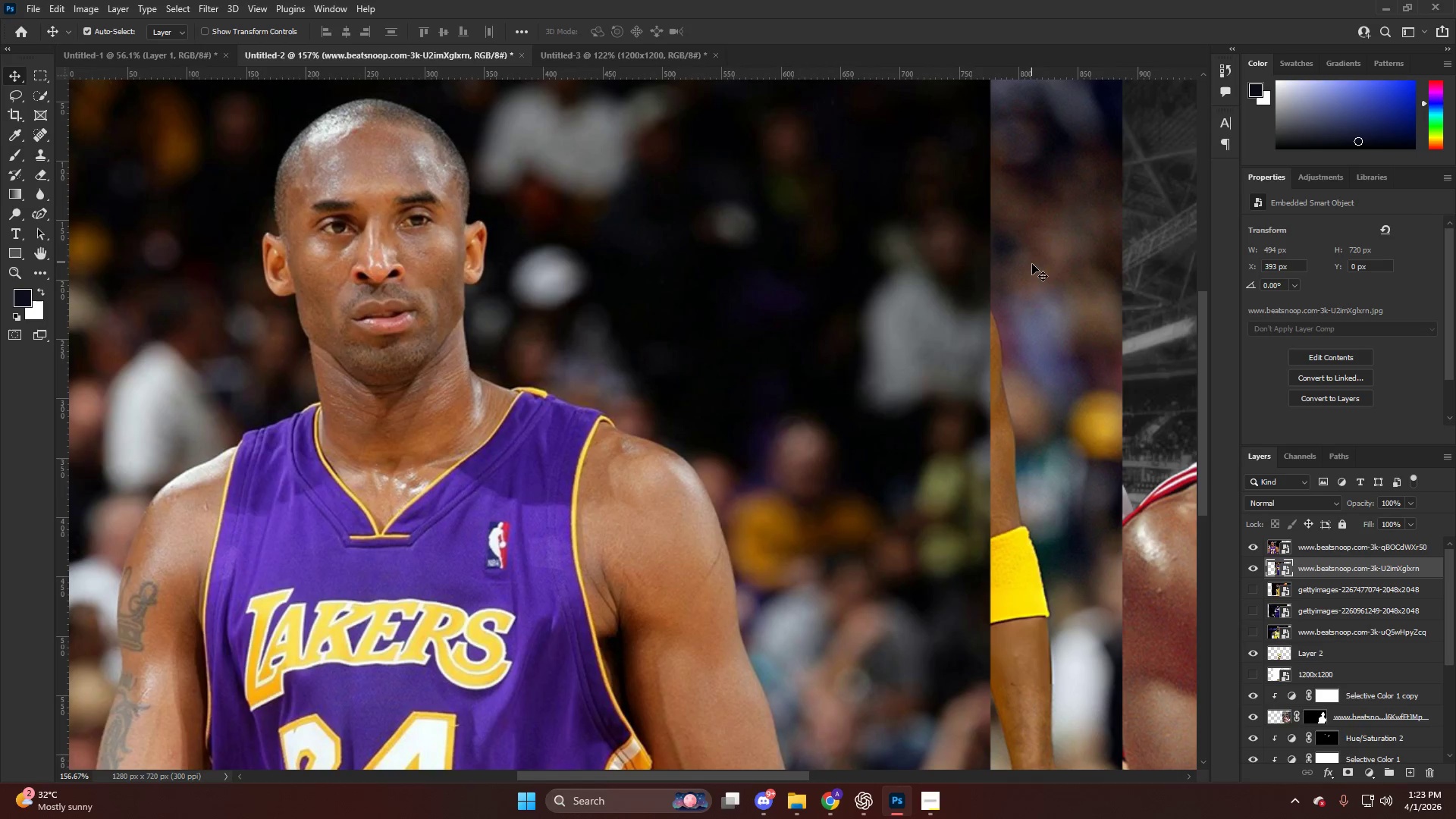 
scroll: coordinate [423, 274], scroll_direction: down, amount: 4.0
 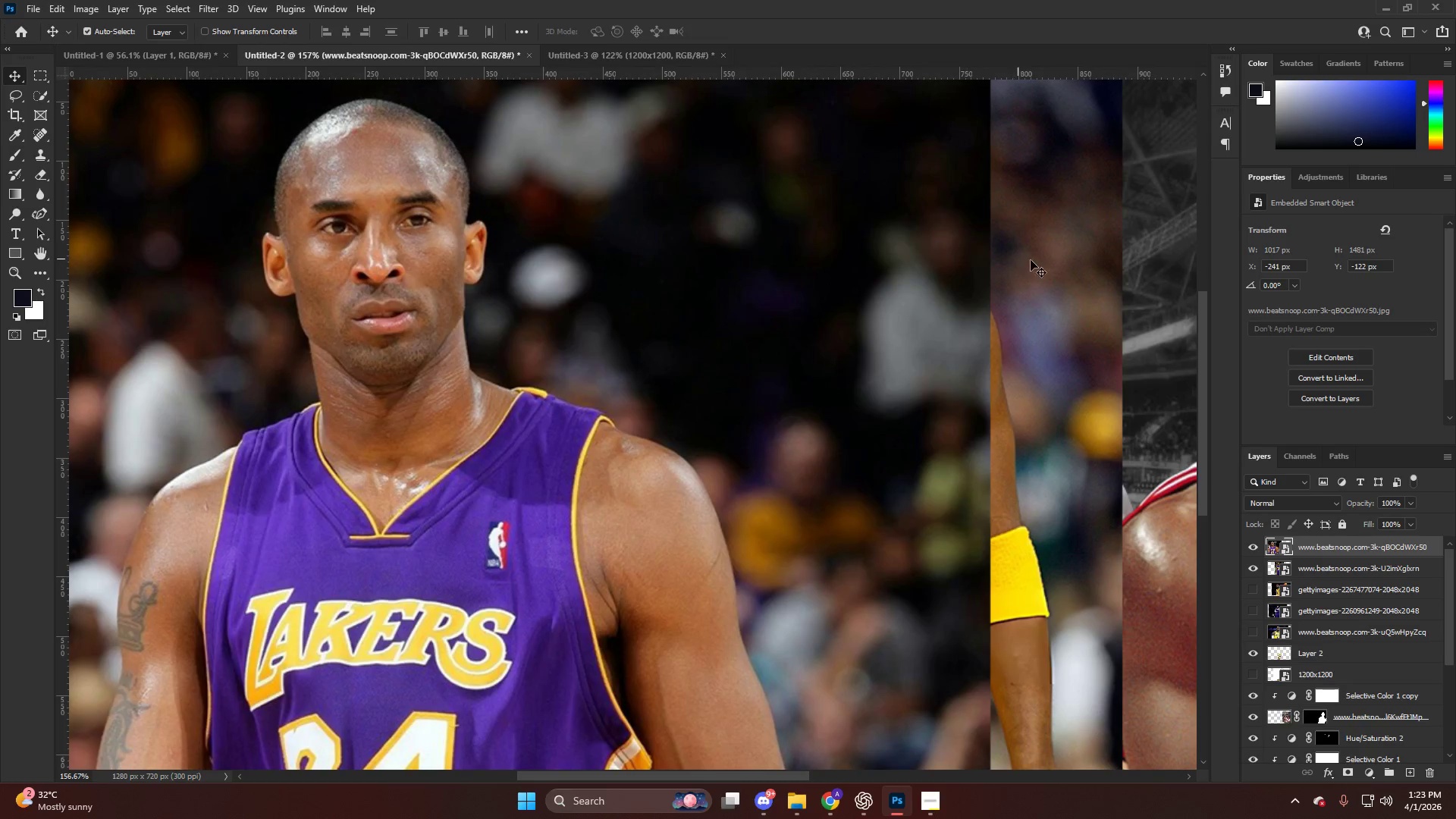 
key(Backspace)
 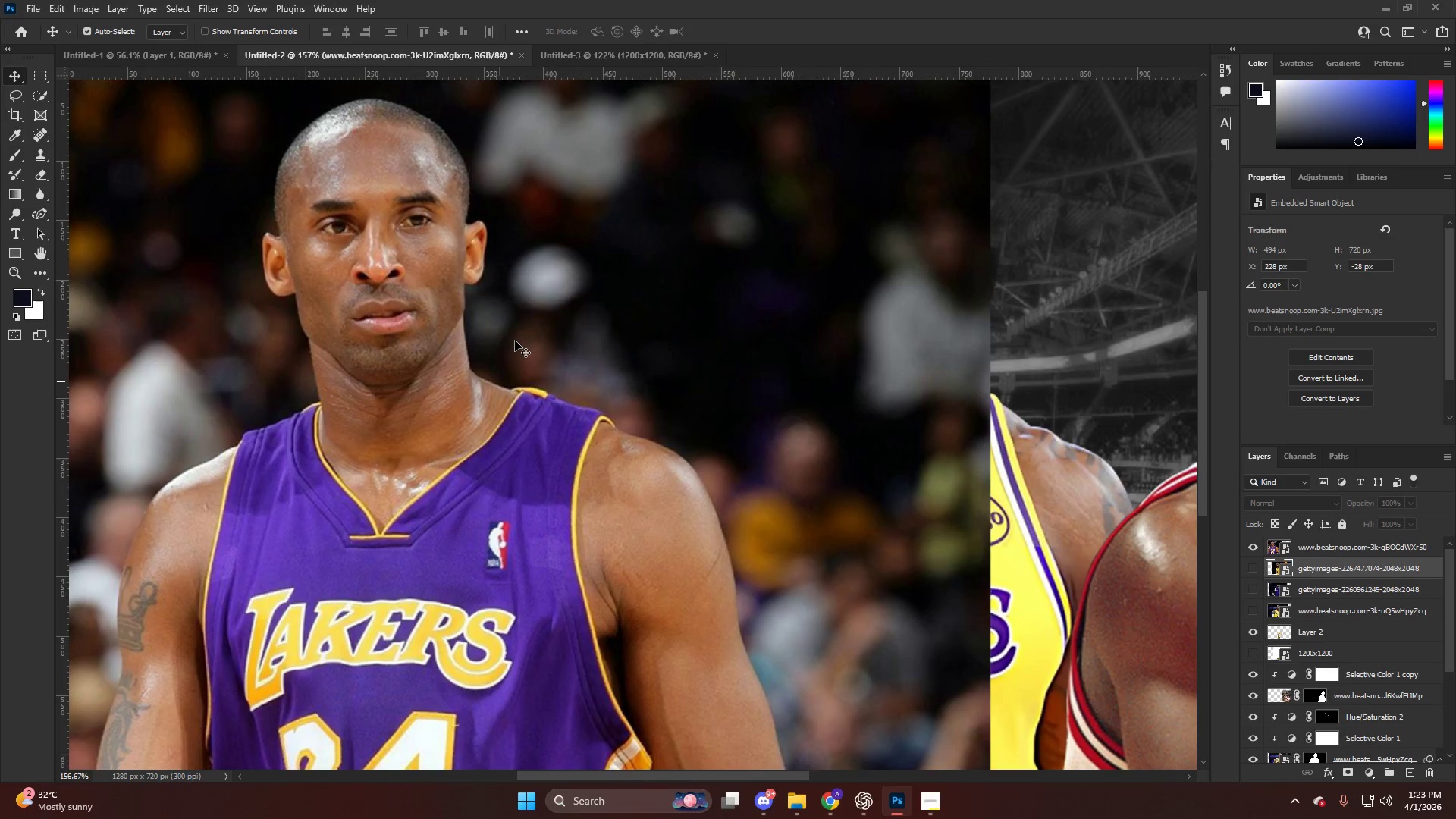 
hold_key(key=AltLeft, duration=0.41)
 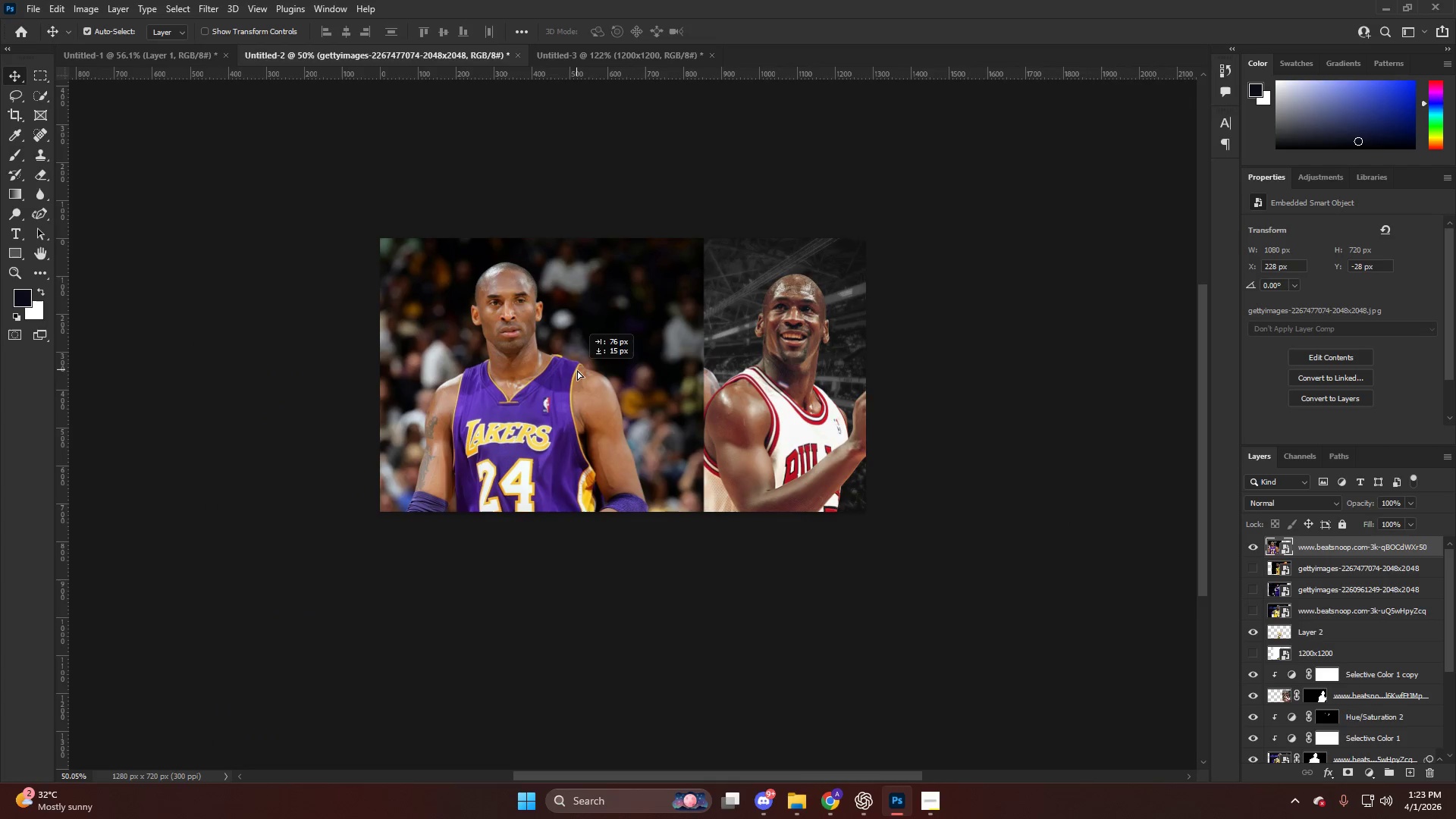 
key(V)
 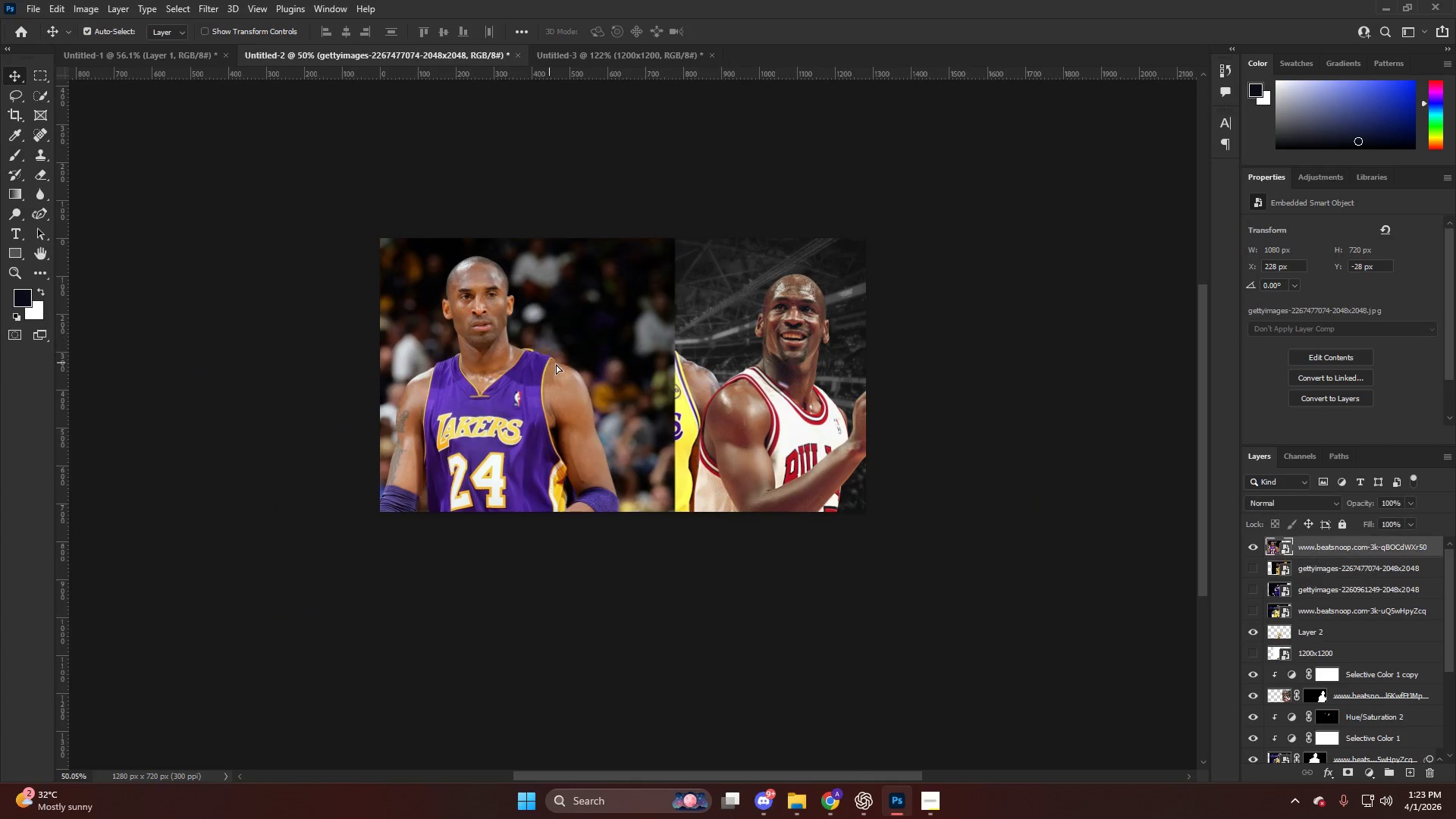 
left_click_drag(start_coordinate=[548, 363], to_coordinate=[566, 370])
 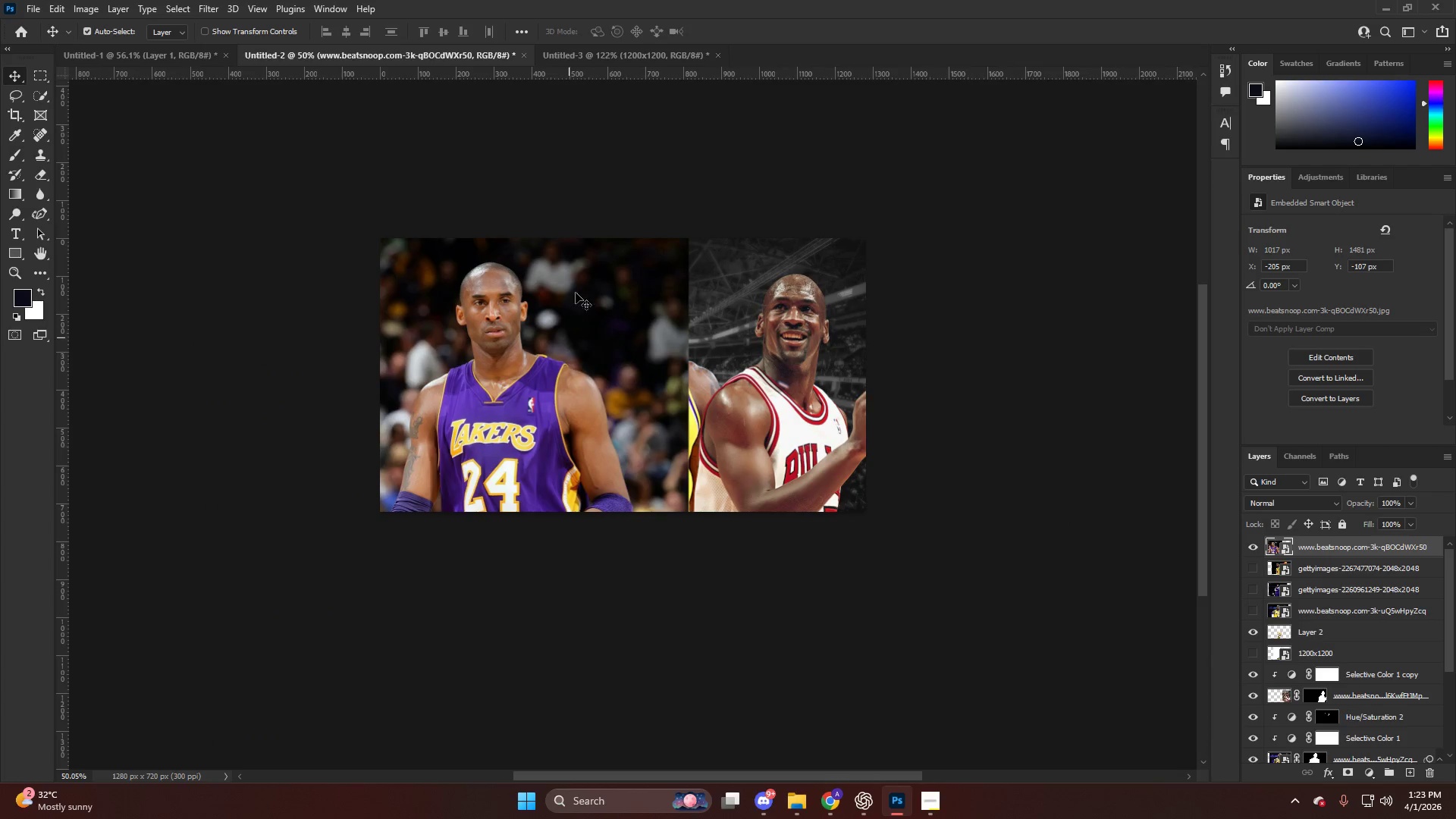 
scroll: coordinate [533, 327], scroll_direction: down, amount: 13.0
 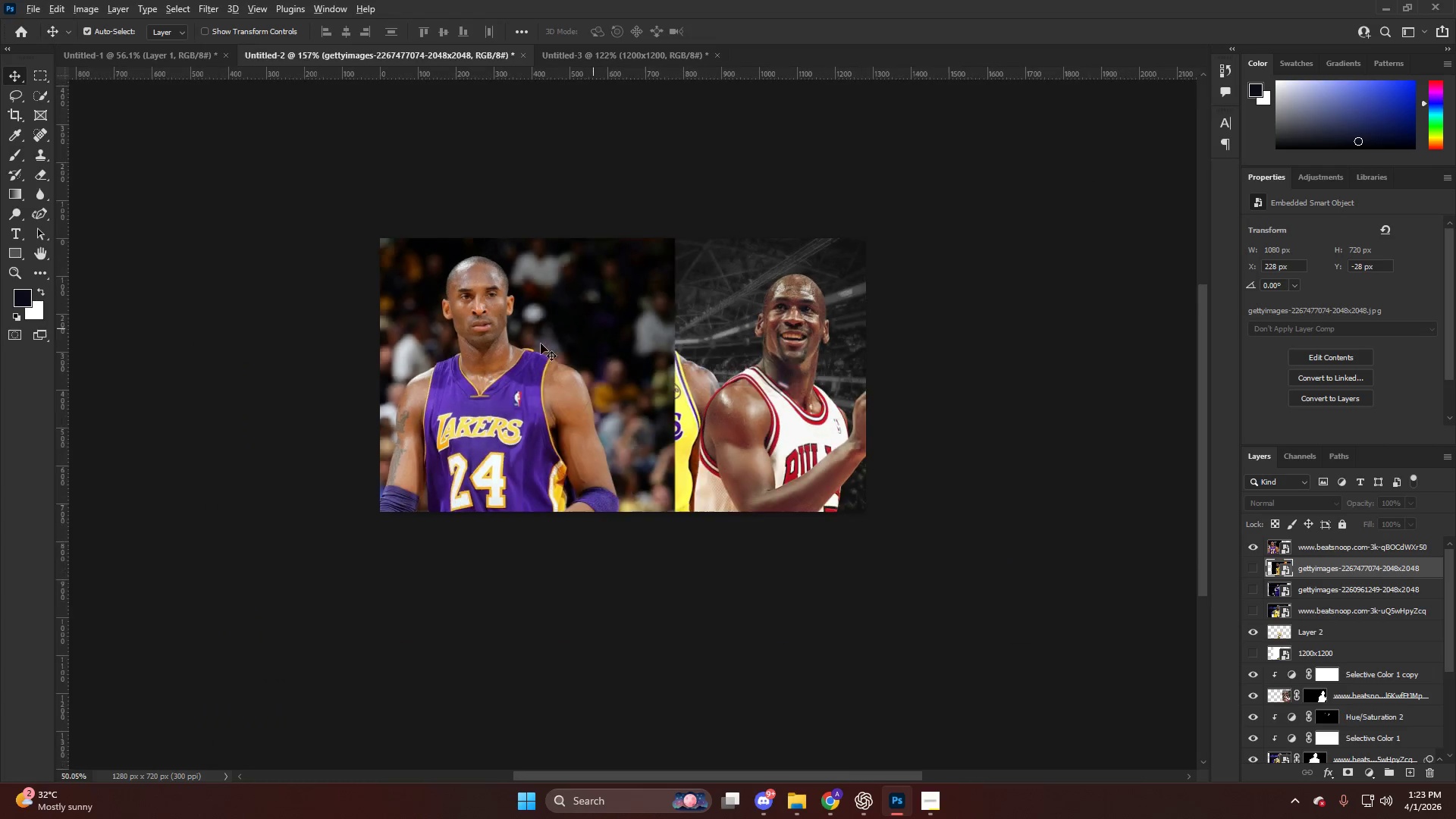 
key(Control+T)
 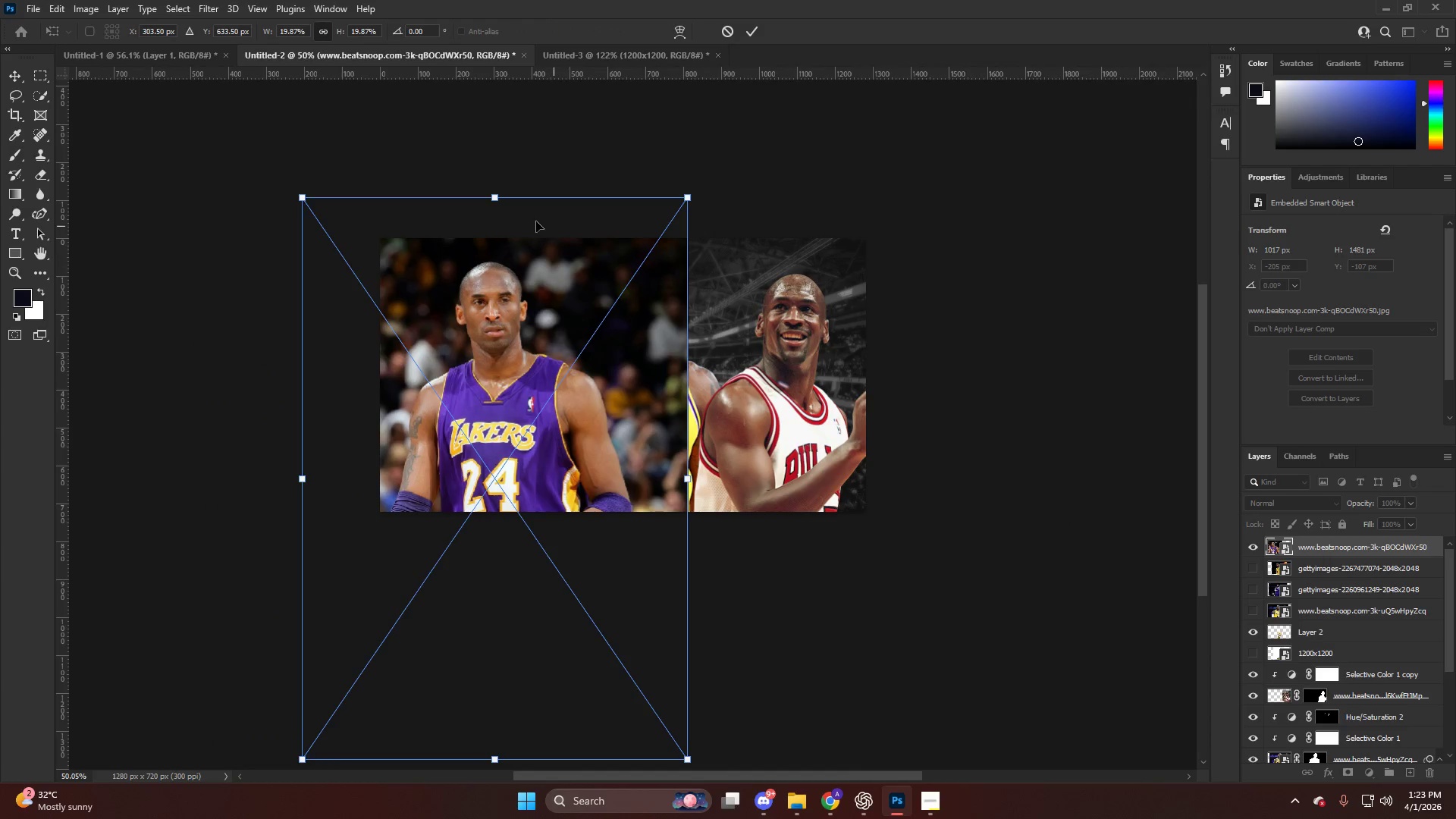 
hold_key(key=AltLeft, duration=0.88)
left_click_drag(start_coordinate=[488, 191], to_coordinate=[492, 171])
 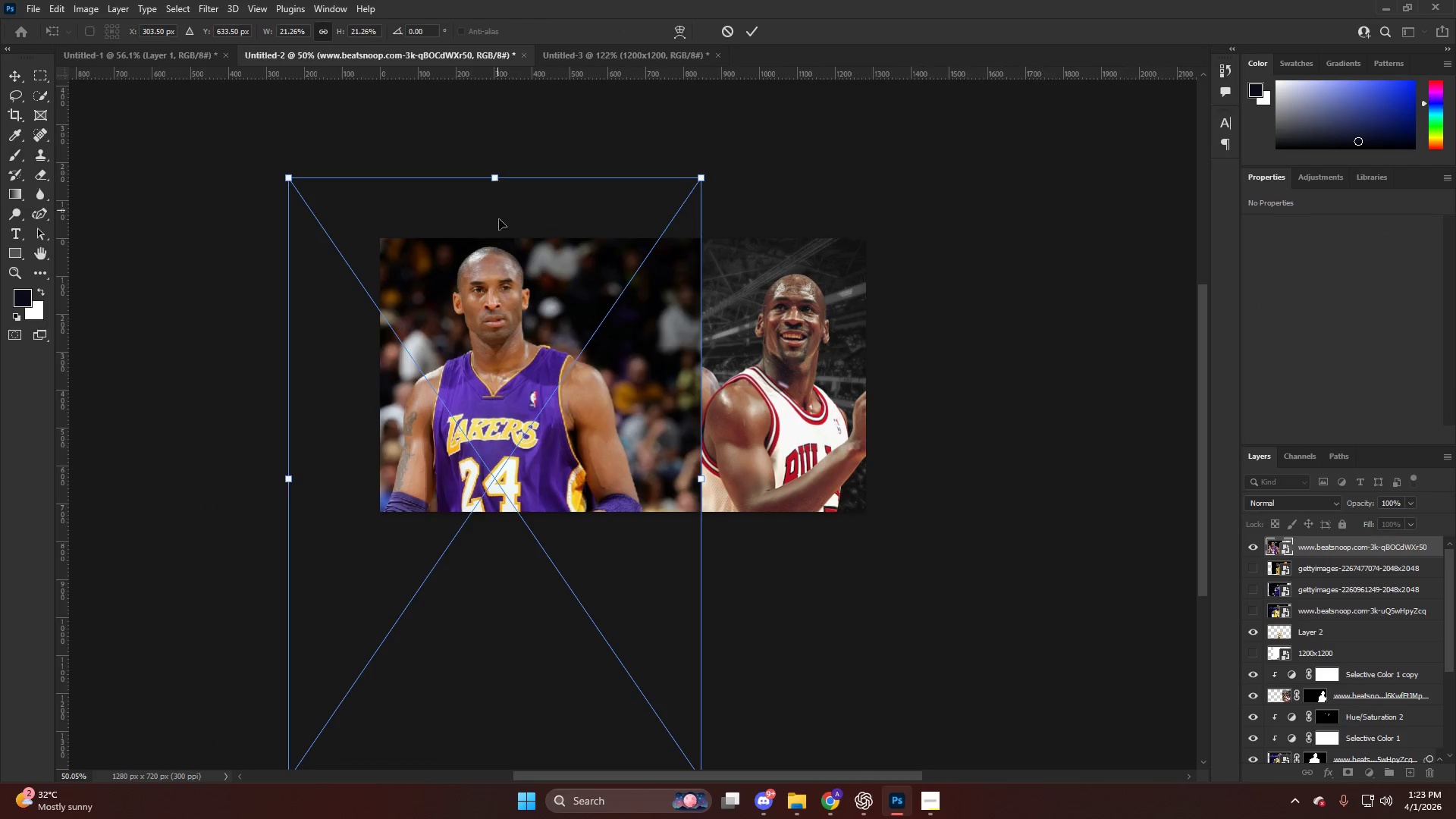 
left_click_drag(start_coordinate=[500, 221], to_coordinate=[494, 230])
 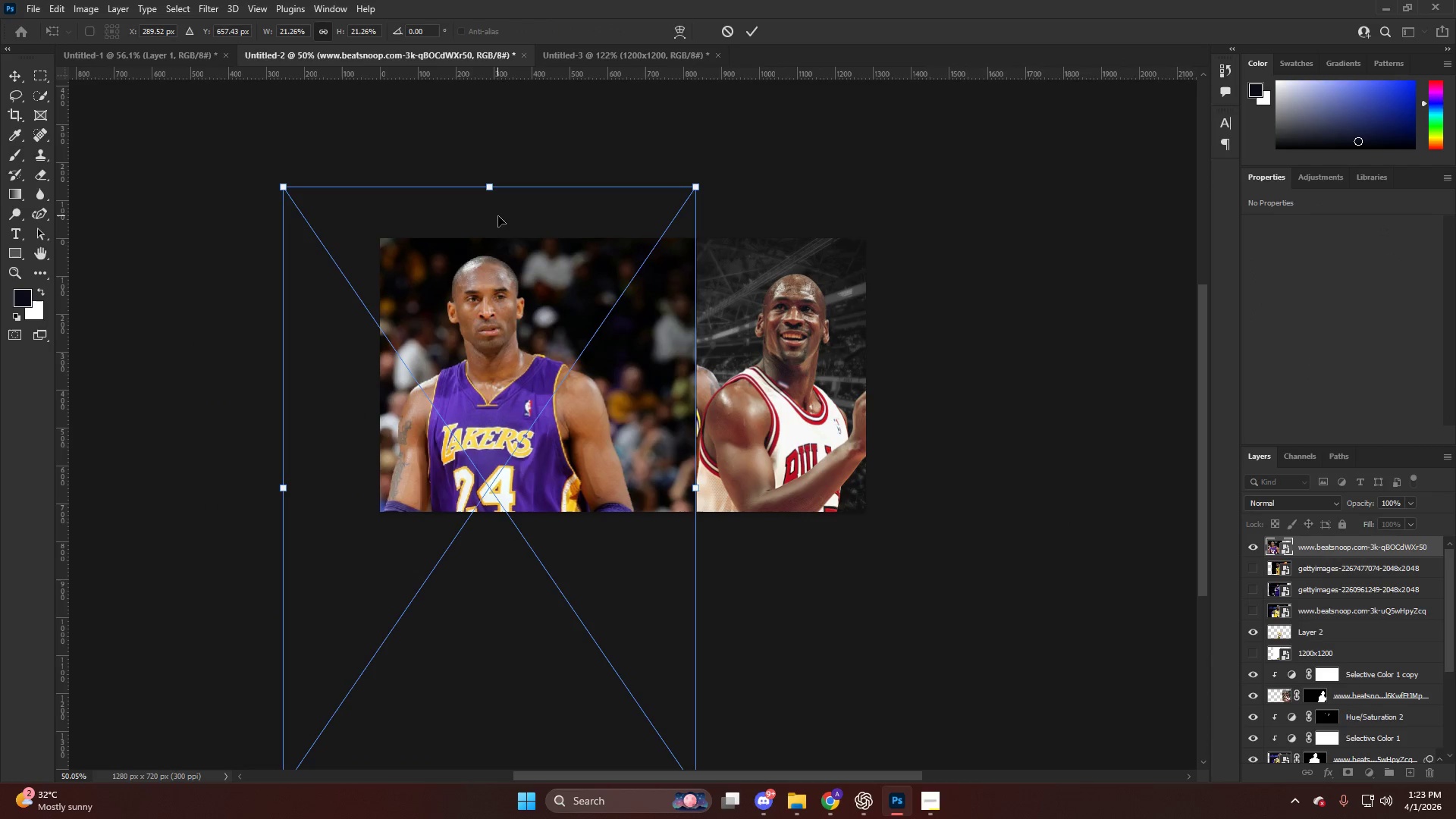 
left_click([498, 216])
 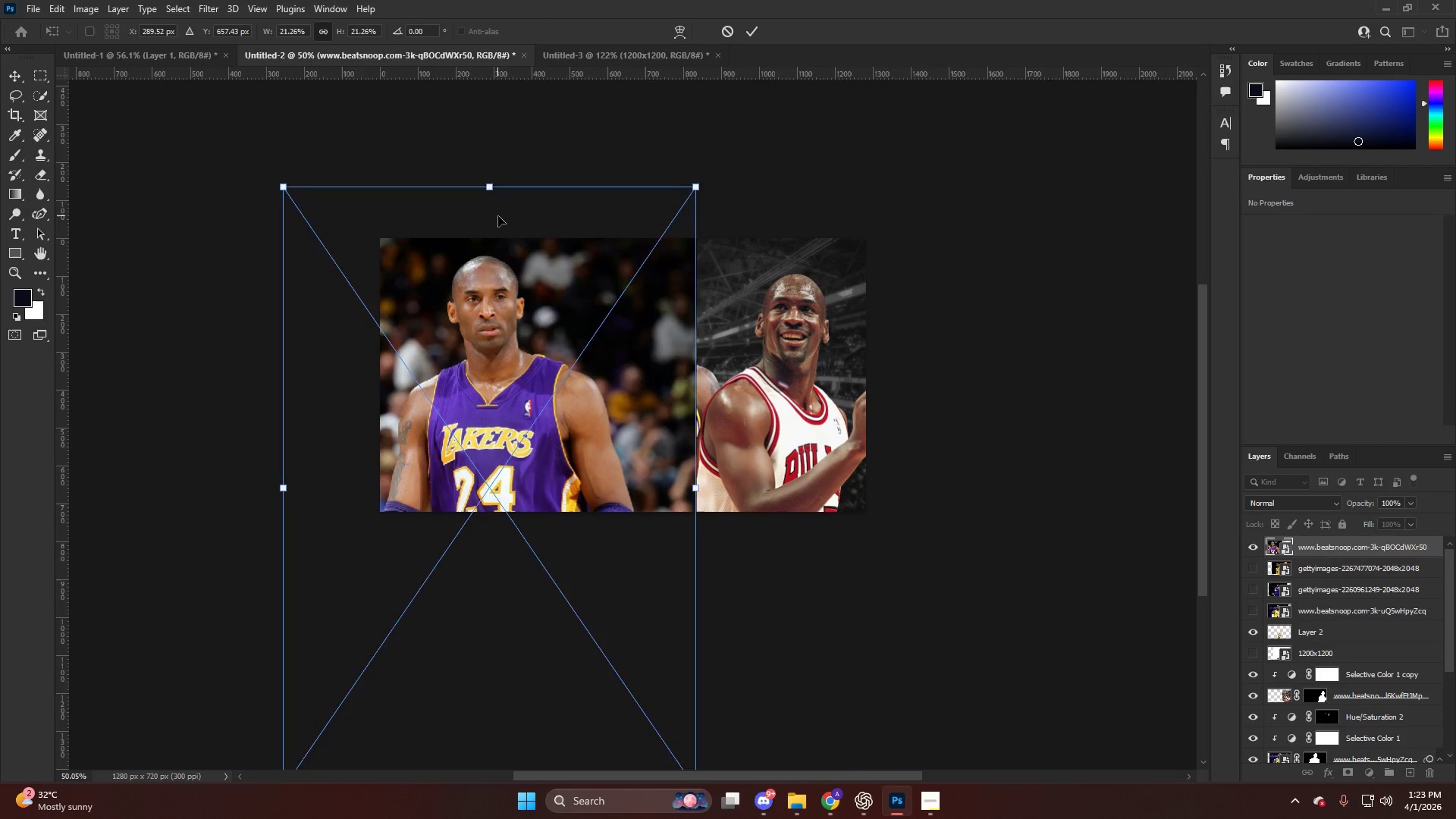 
key(NumpadEnter)
 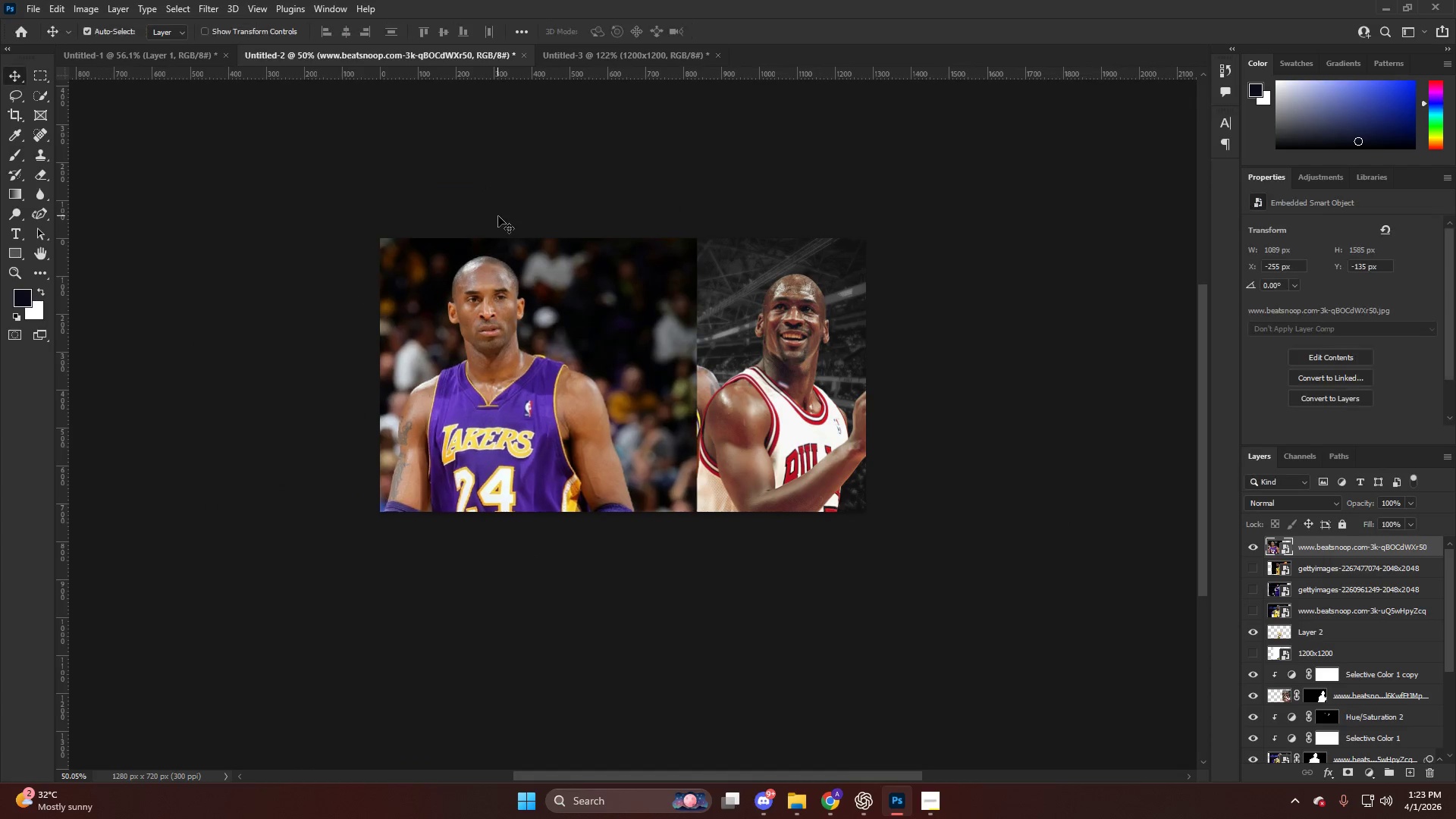 
hold_key(key=AltLeft, duration=0.44)
scroll: coordinate [363, 232], scroll_direction: up, amount: 8.0
 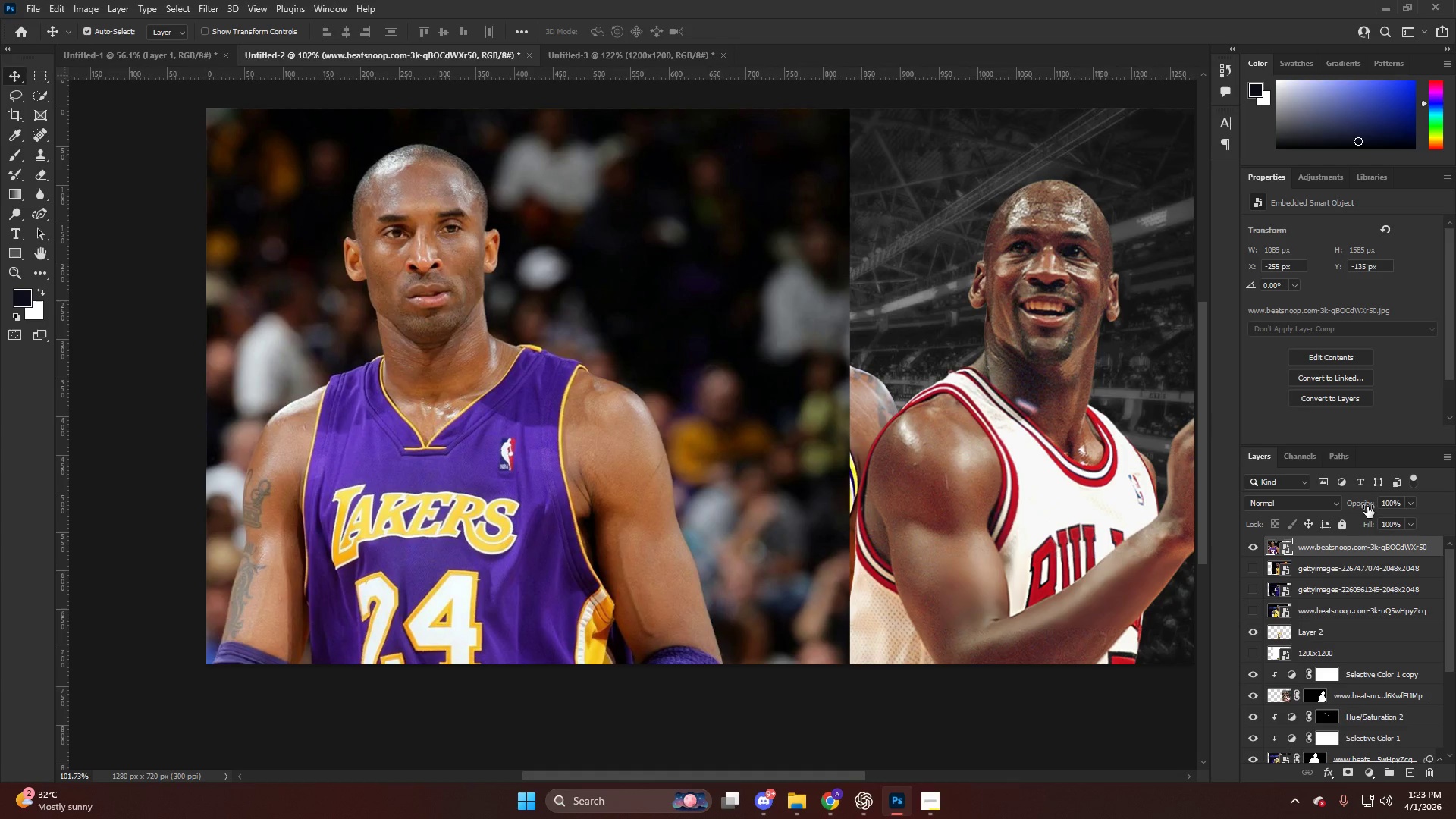 
left_click_drag(start_coordinate=[1365, 503], to_coordinate=[1332, 502])
 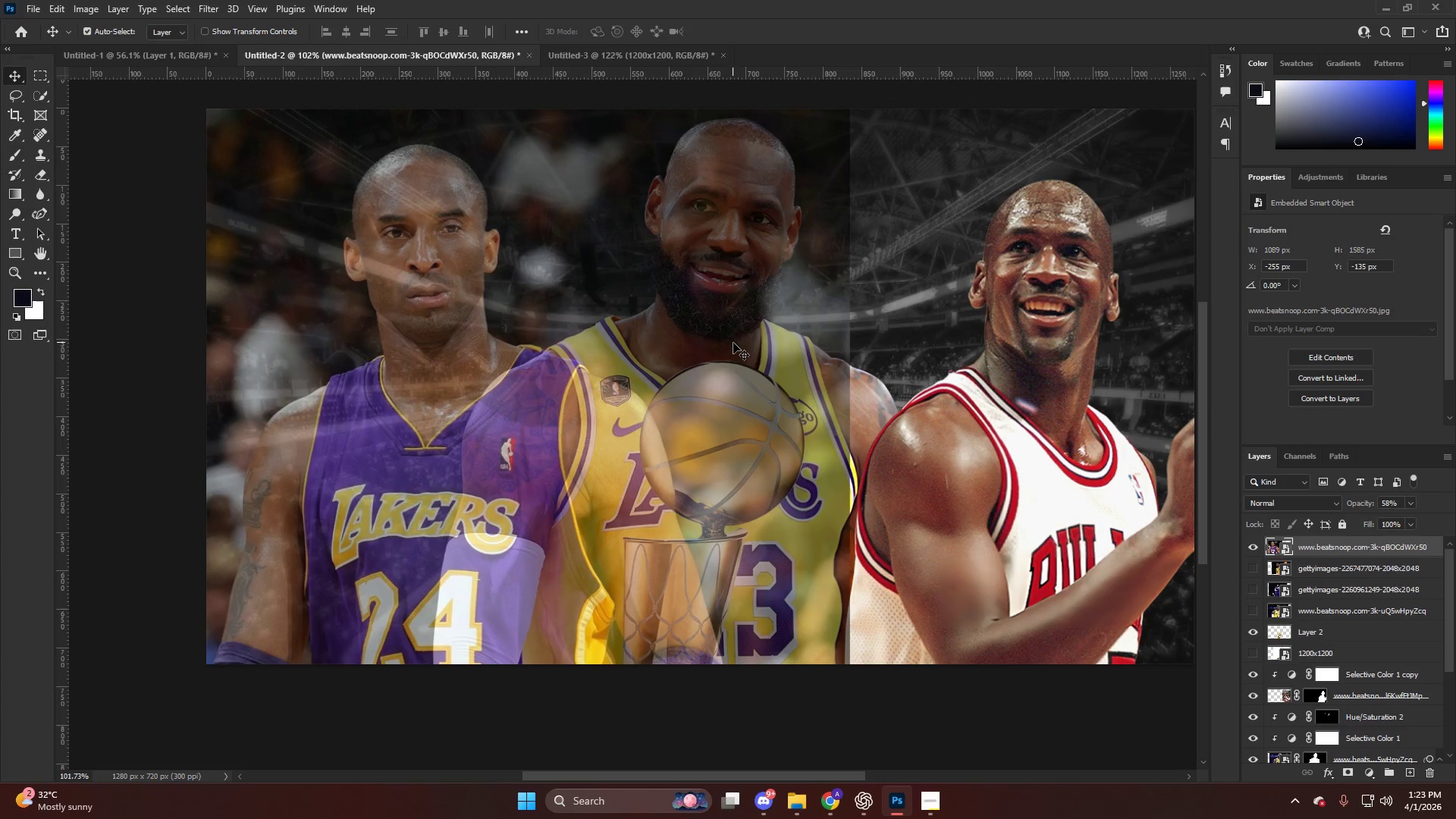 
left_click_drag(start_coordinate=[574, 314], to_coordinate=[1197, 353])
 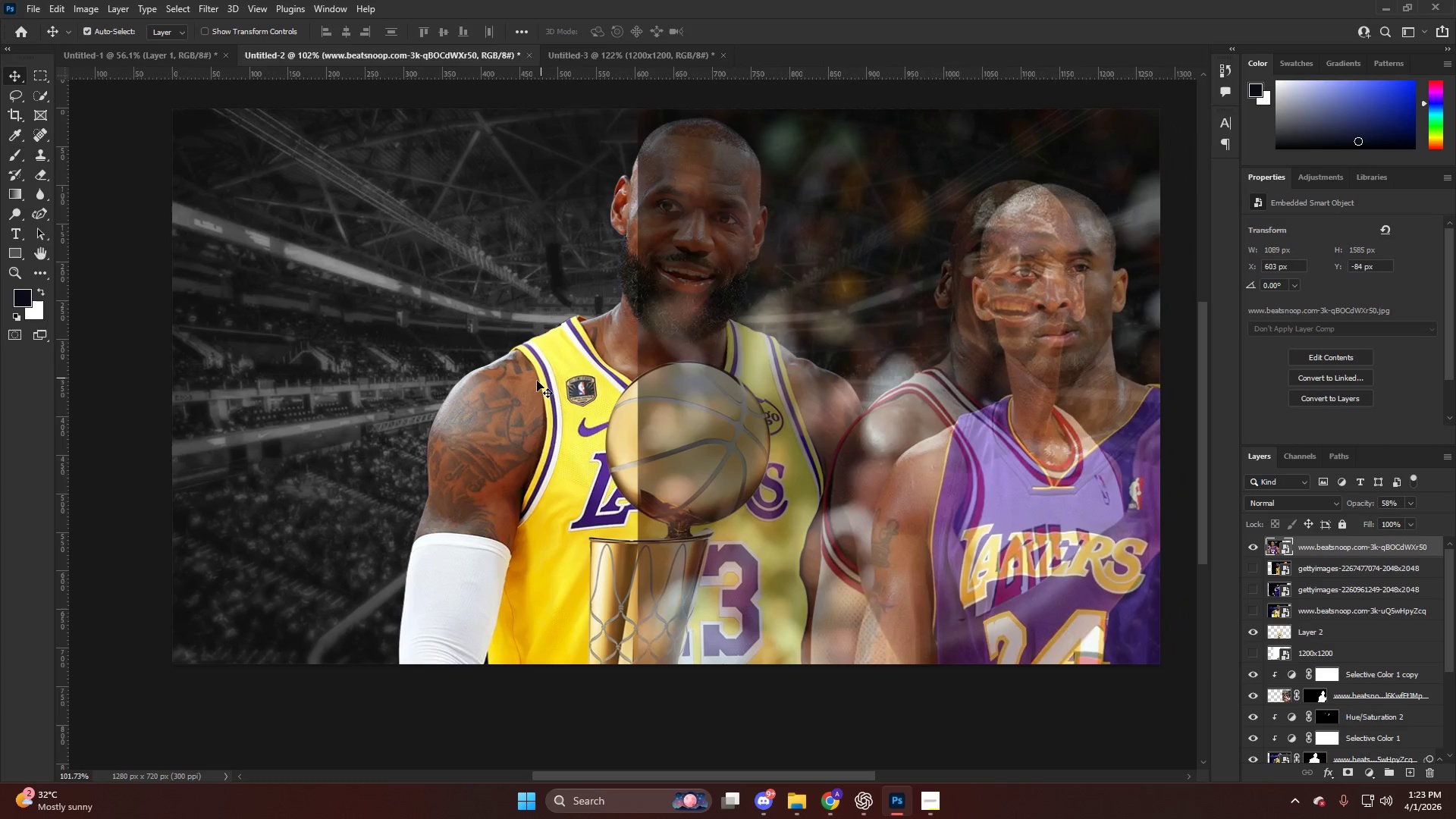 
left_click_drag(start_coordinate=[551, 401], to_coordinate=[852, 447])
 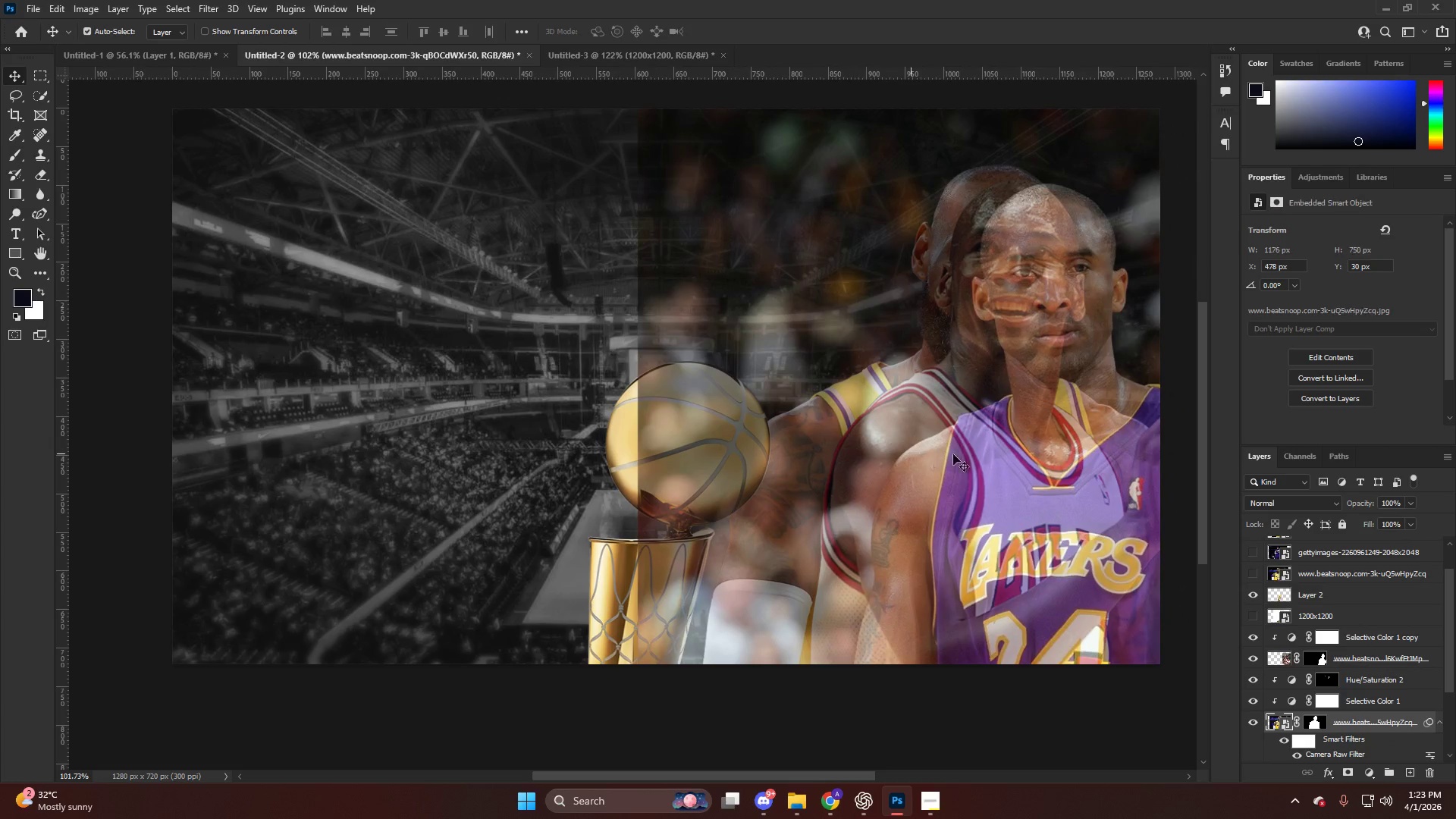 
left_click_drag(start_coordinate=[953, 455], to_coordinate=[278, 425])
 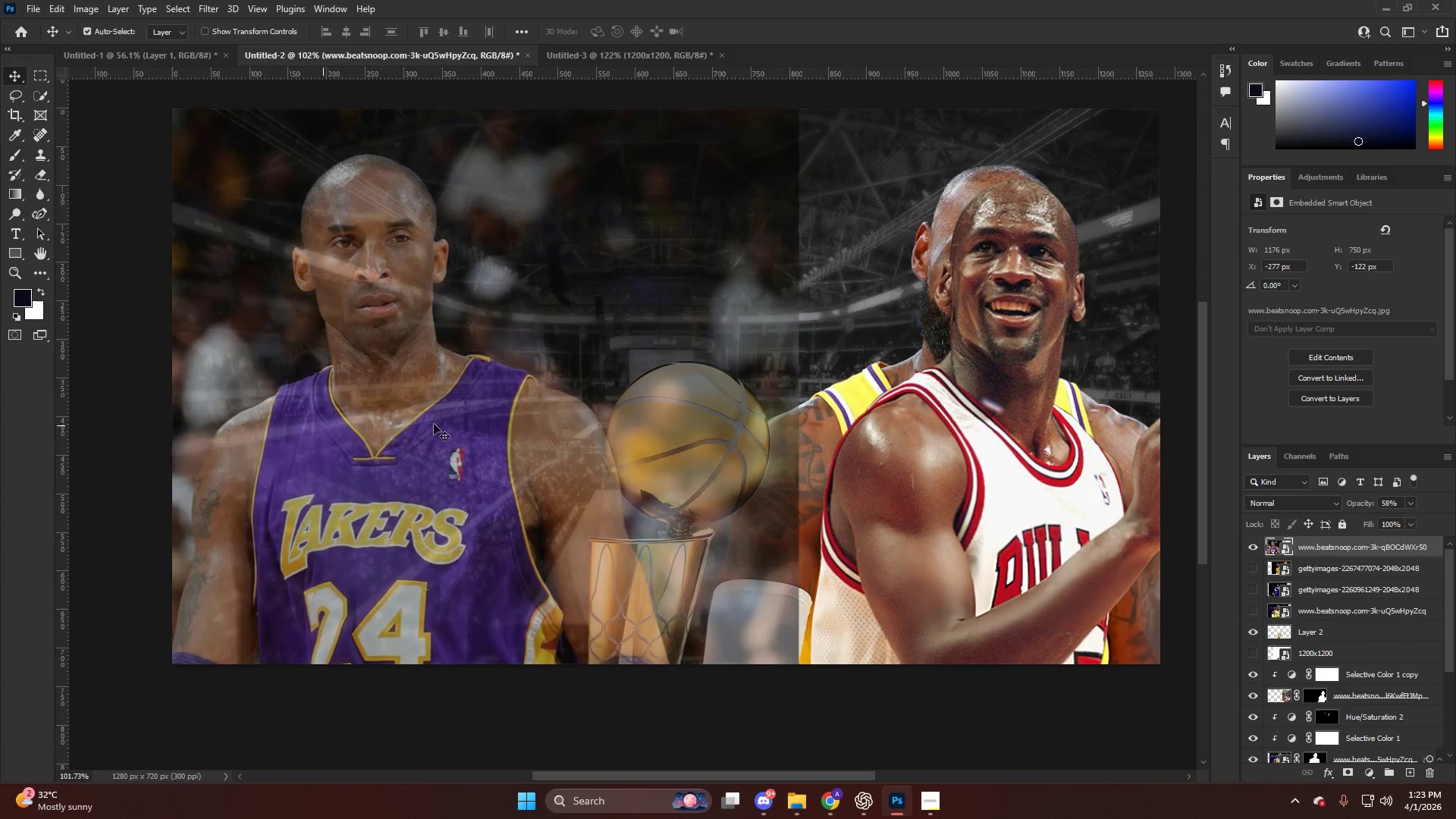 
left_click_drag(start_coordinate=[463, 423], to_coordinate=[382, 424])
 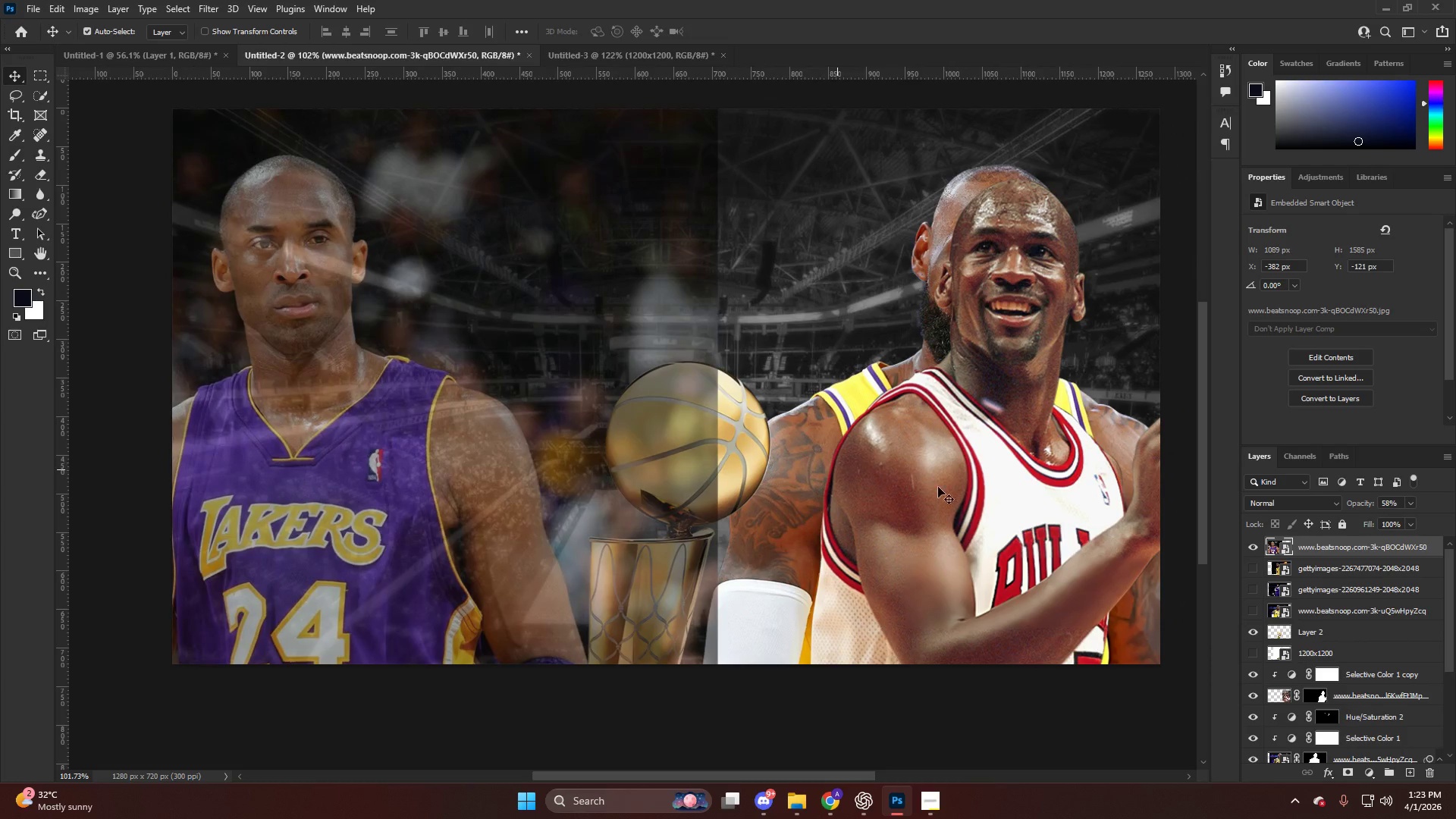 
left_click_drag(start_coordinate=[999, 498], to_coordinate=[723, 449])
 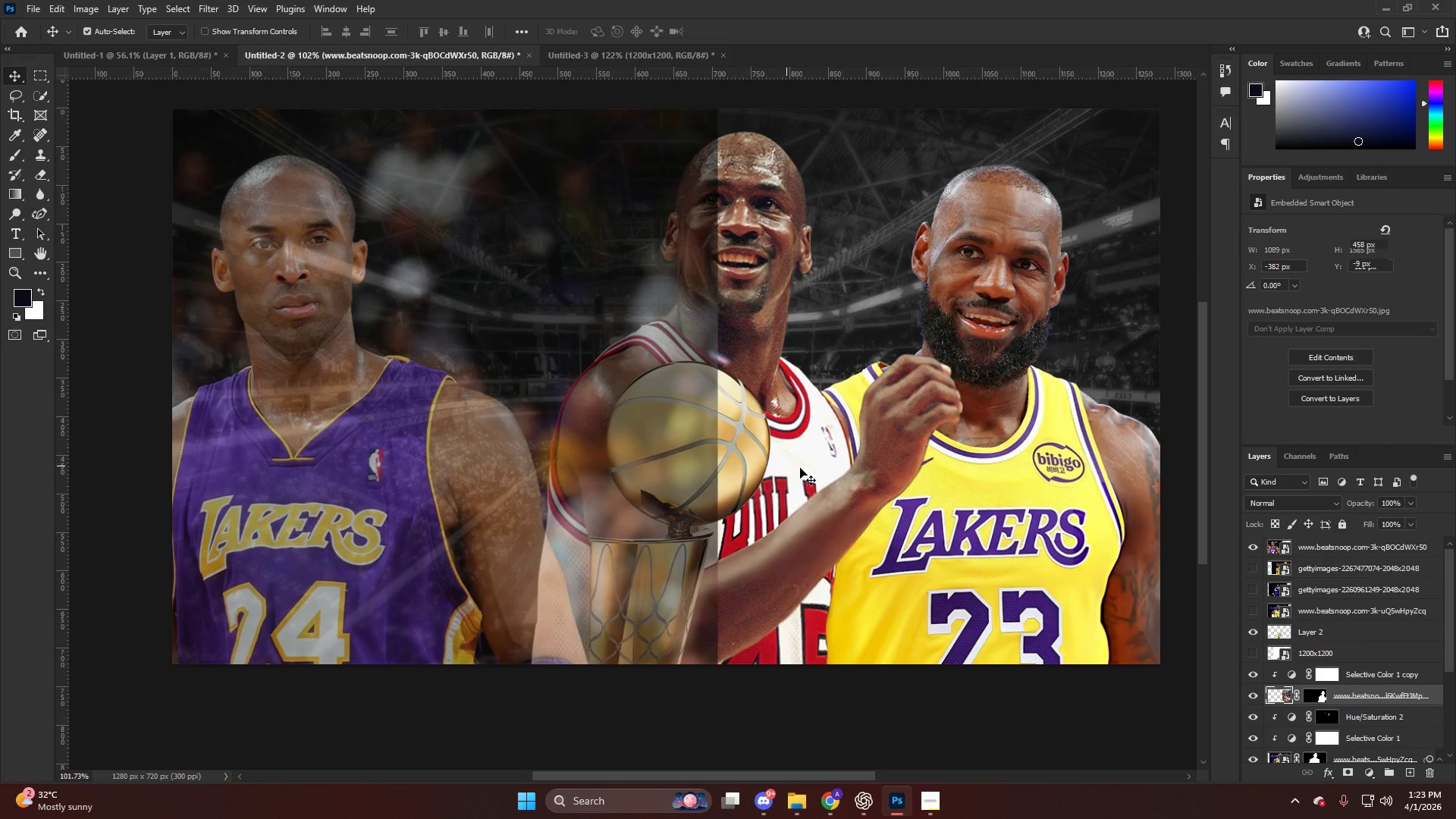 
left_click_drag(start_coordinate=[786, 466], to_coordinate=[750, 462])
 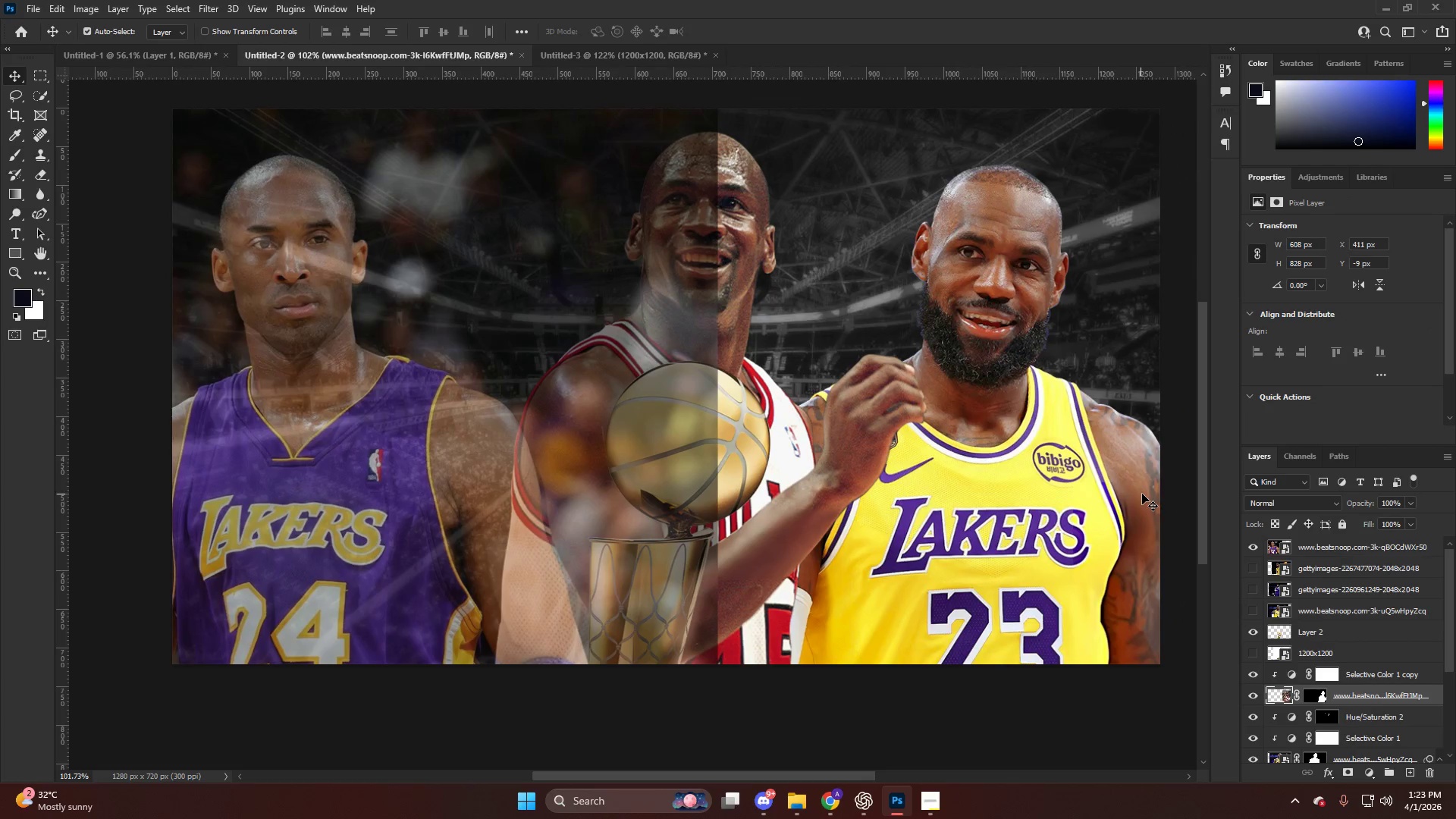 
scroll: coordinate [1322, 635], scroll_direction: down, amount: 8.0
 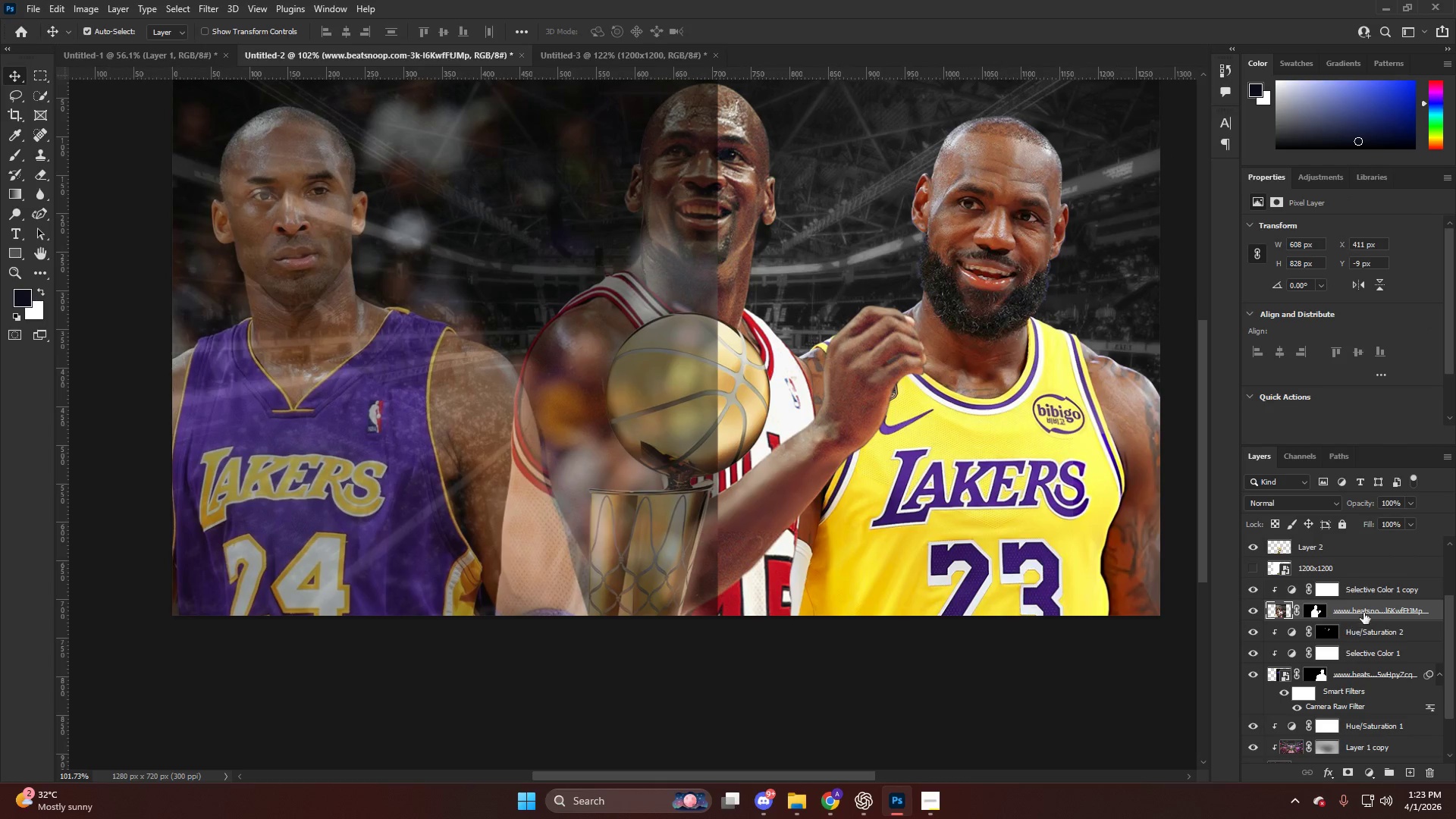 
hold_key(key=ShiftLeft, duration=0.38)
left_click([1369, 586])
 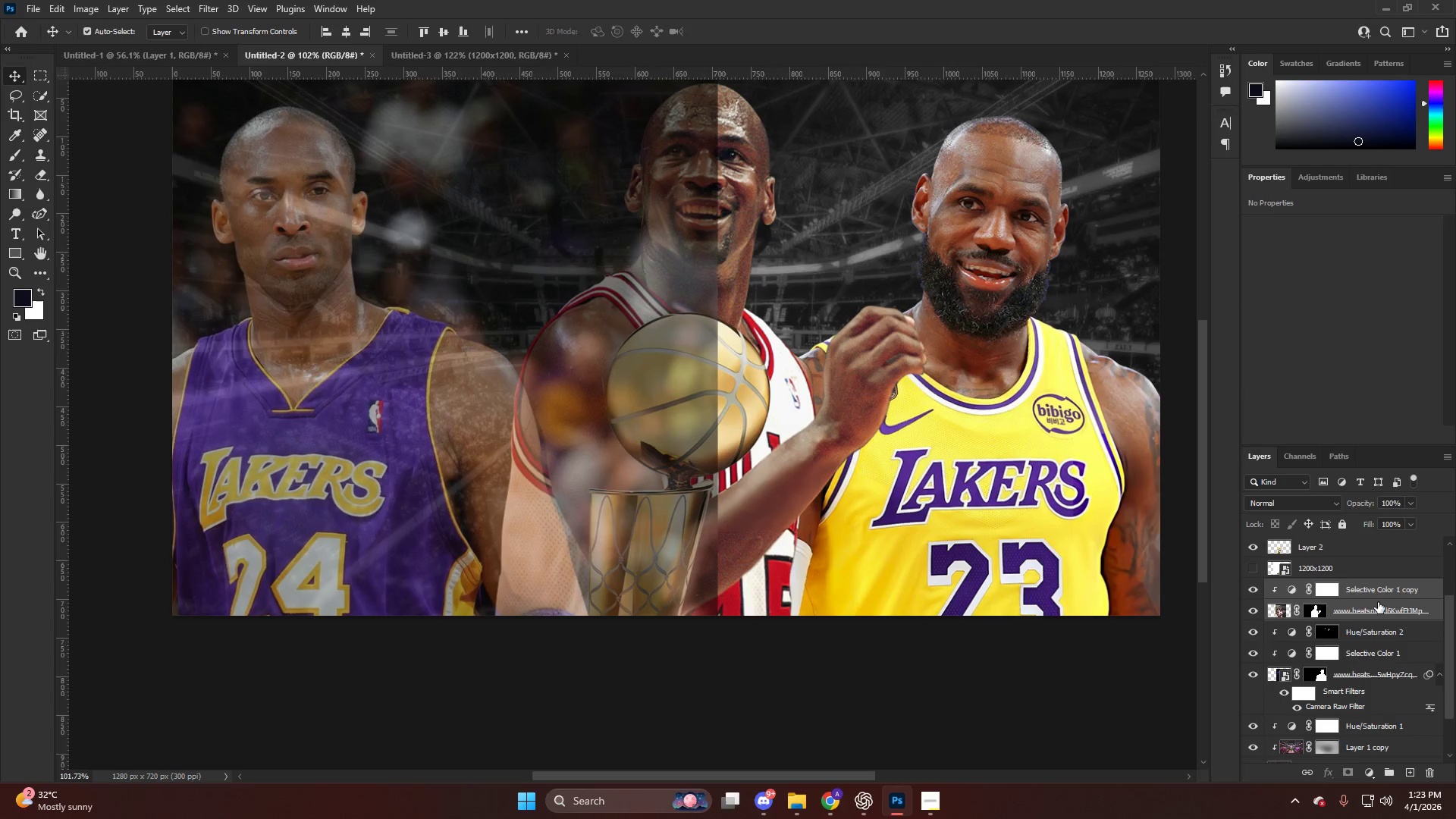 
left_click_drag(start_coordinate=[1378, 602], to_coordinate=[1350, 714])
 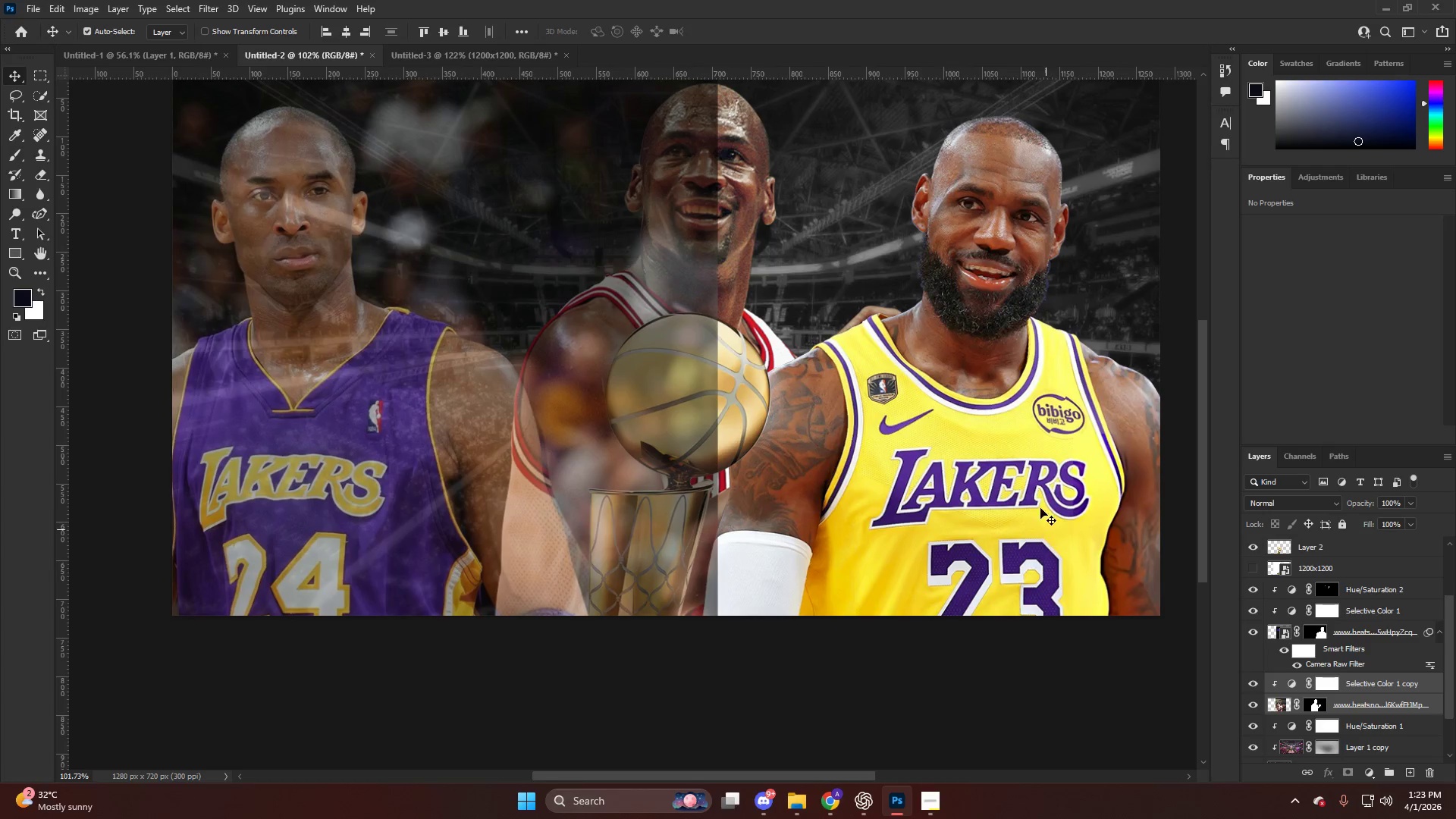 
key(V)
 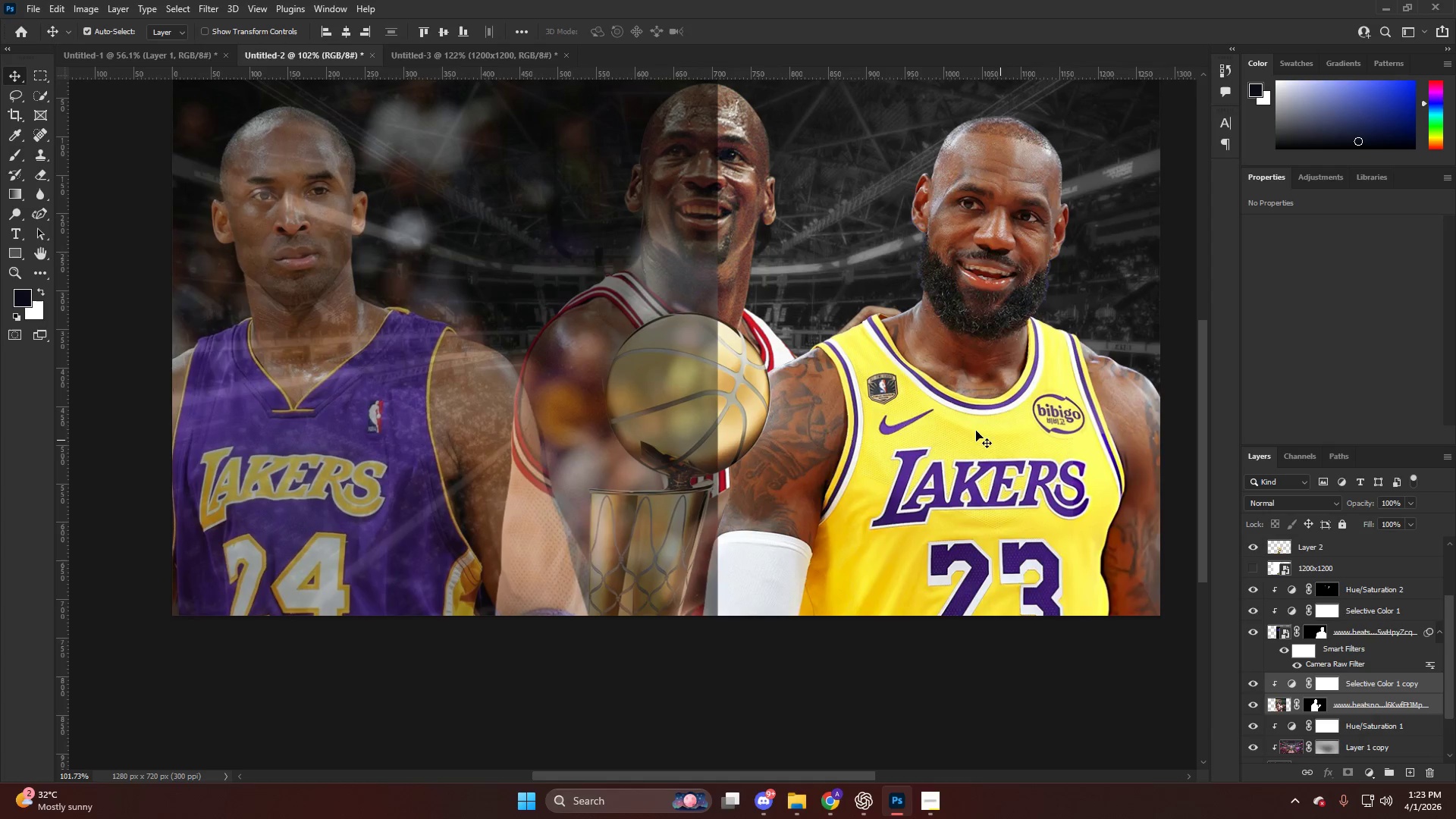 
left_click_drag(start_coordinate=[976, 431], to_coordinate=[1042, 467])
 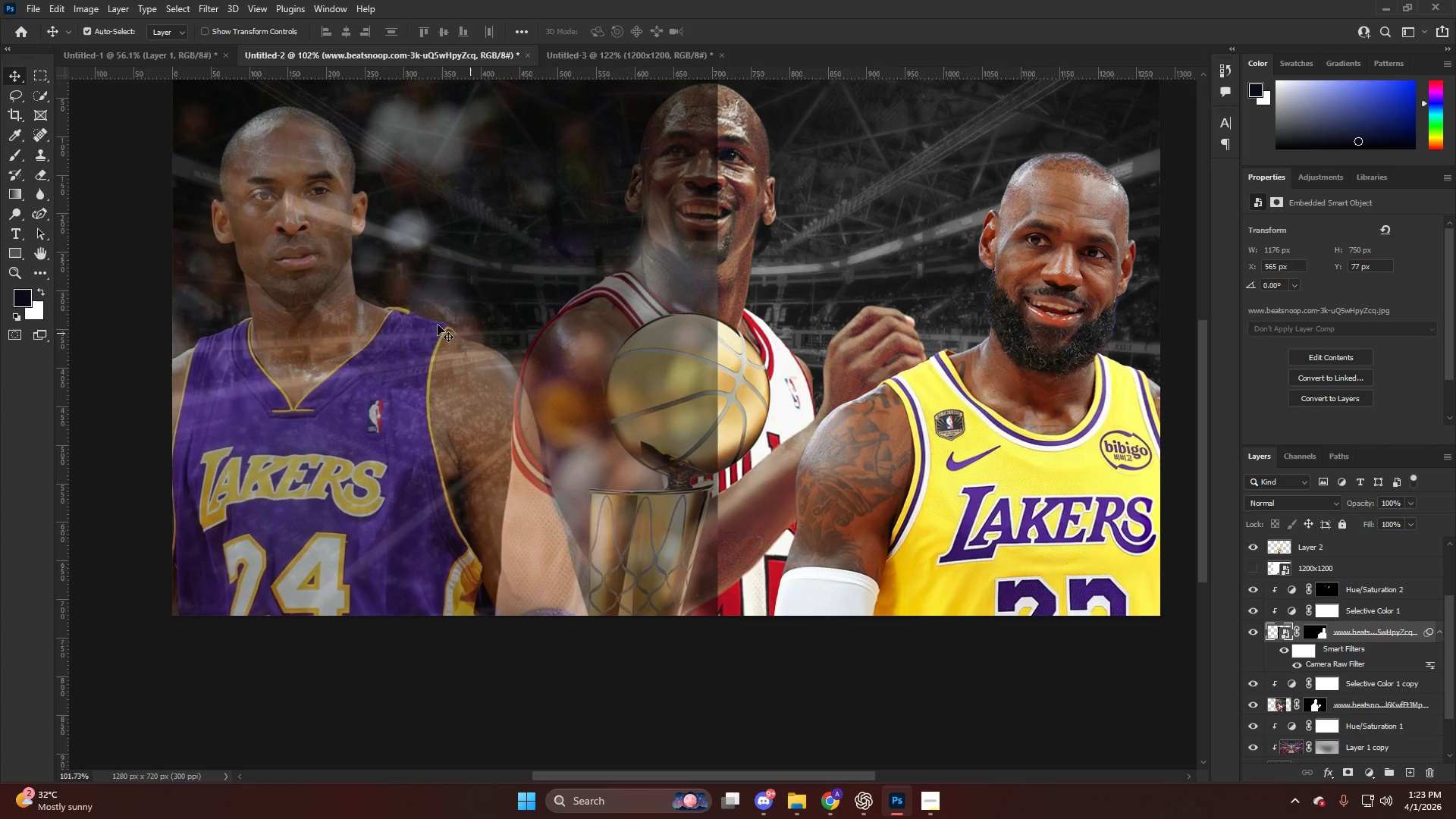 
left_click_drag(start_coordinate=[402, 303], to_coordinate=[667, 284])
 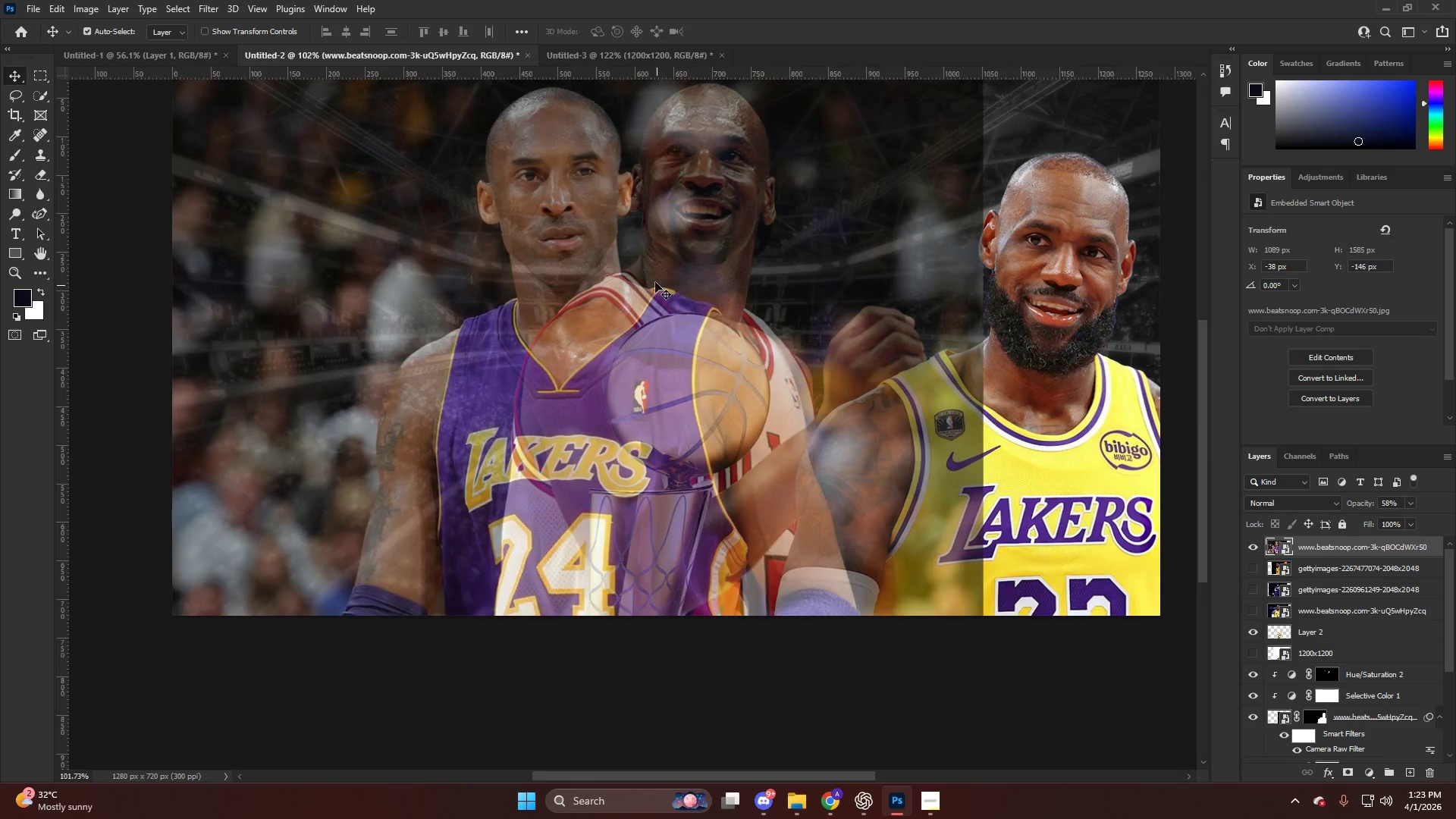 
left_click_drag(start_coordinate=[589, 303], to_coordinate=[585, 289])
 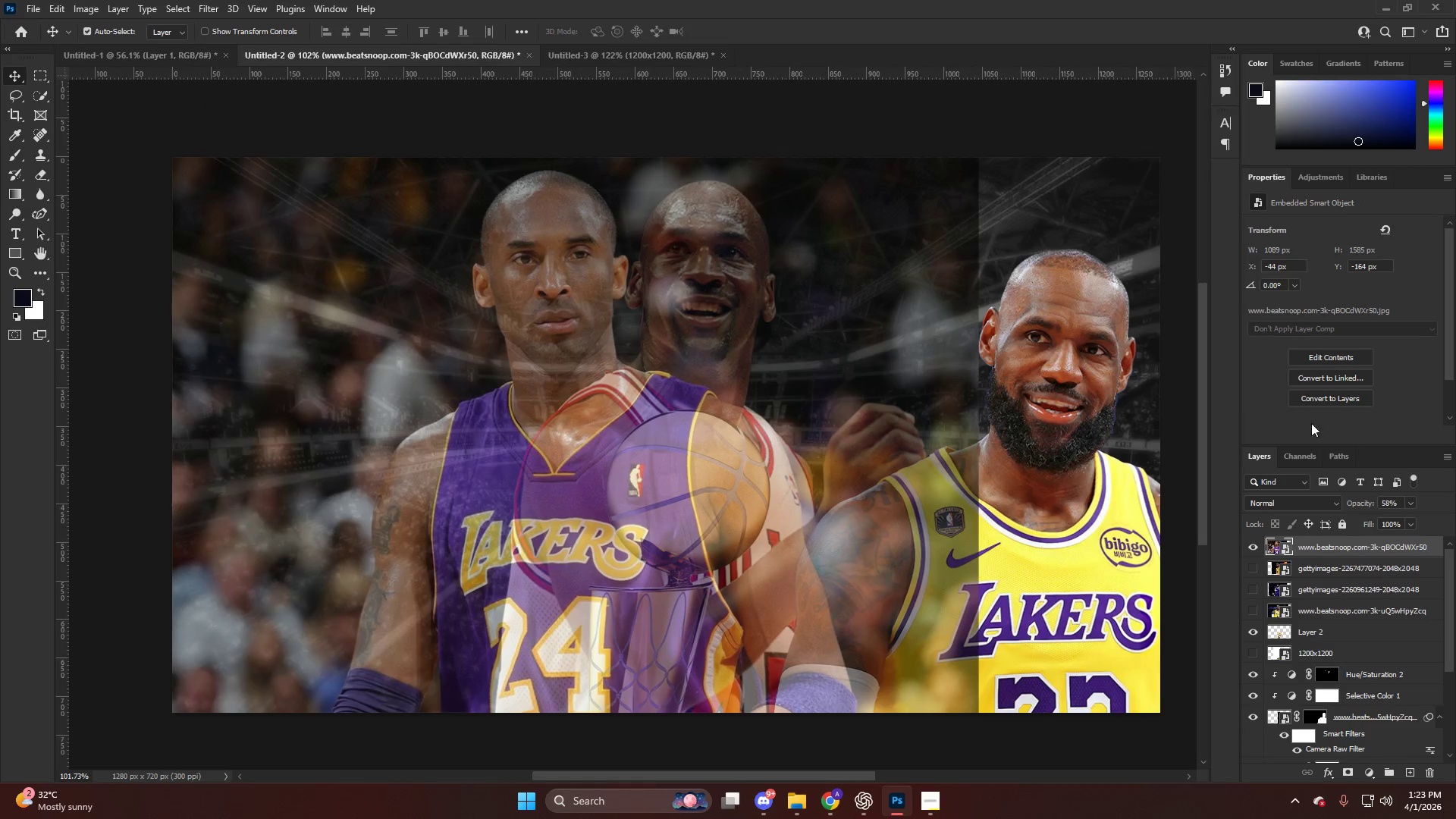 
scroll: coordinate [653, 281], scroll_direction: up, amount: 8.0
 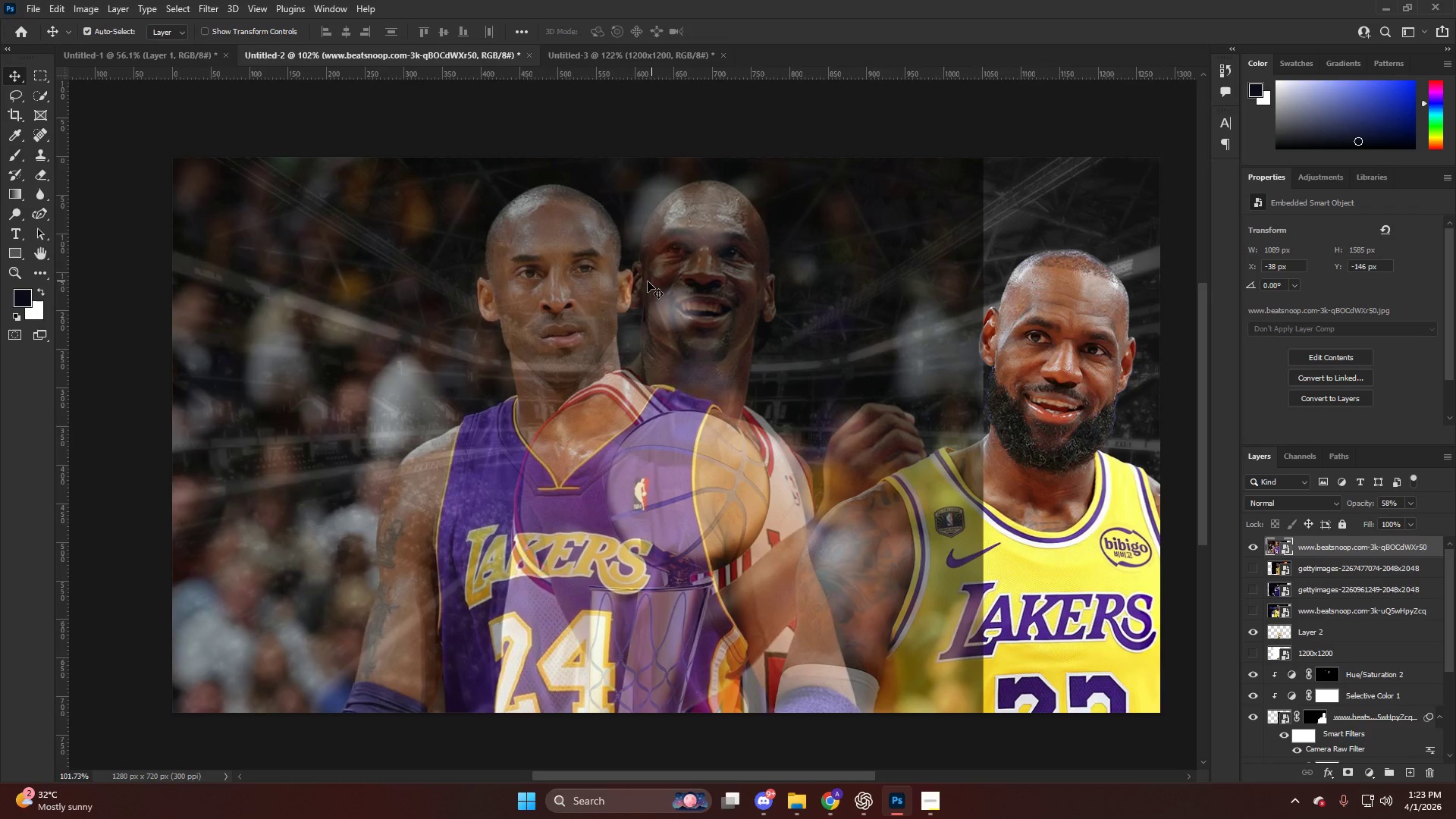 
left_click_drag(start_coordinate=[1363, 500], to_coordinate=[1454, 511])
 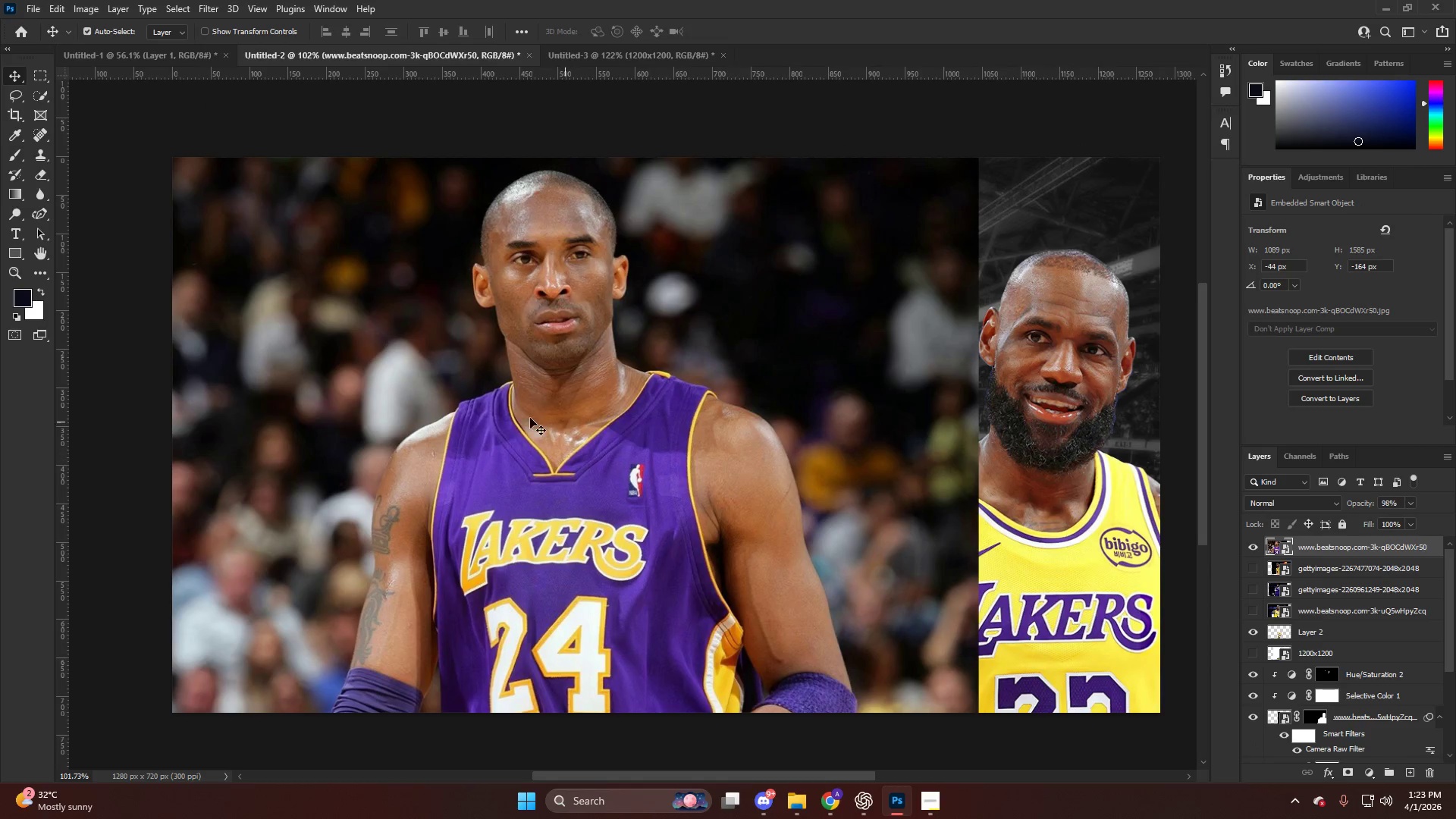 
key(V)
 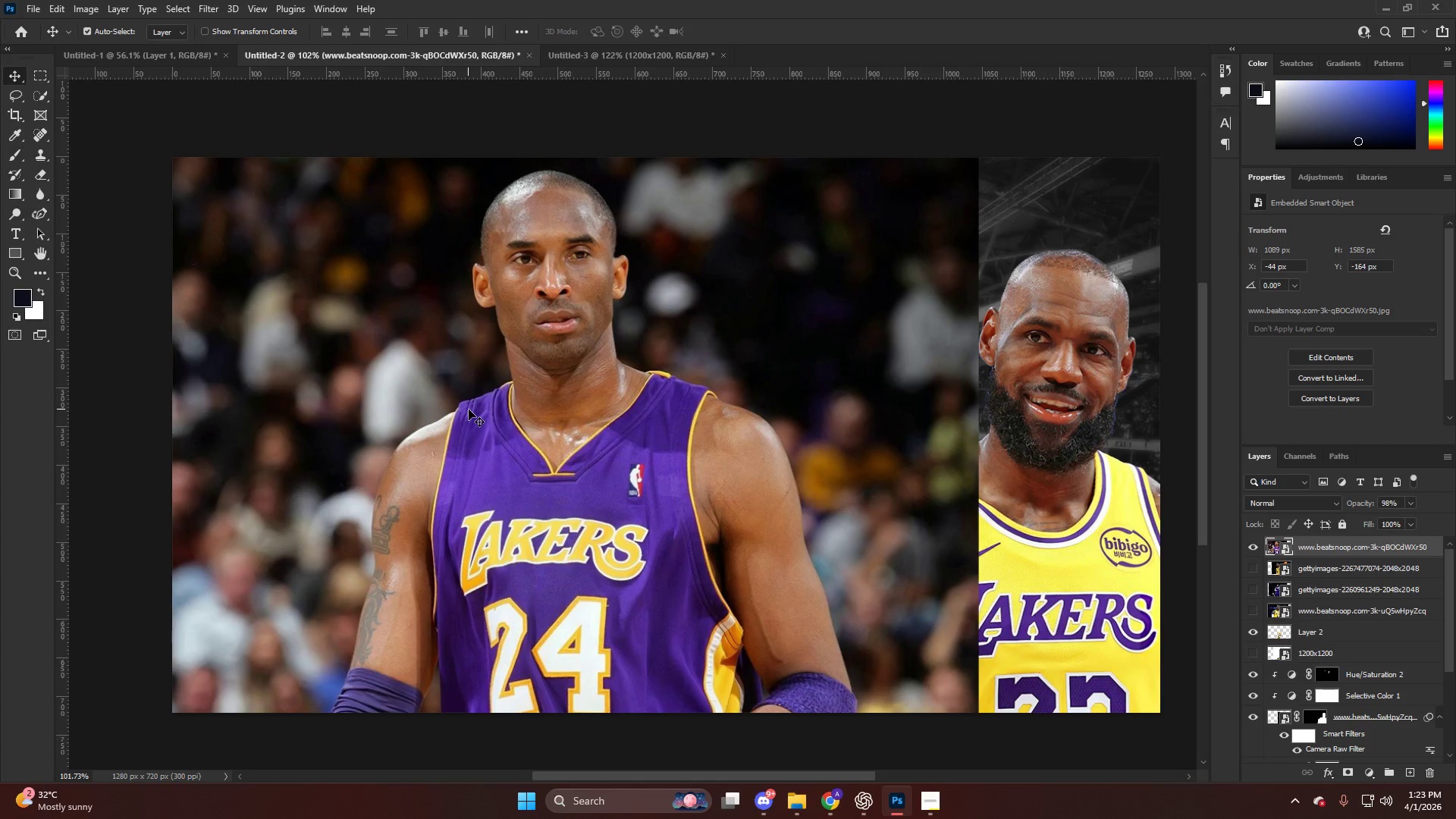 
hold_key(key=AltLeft, duration=0.59)
 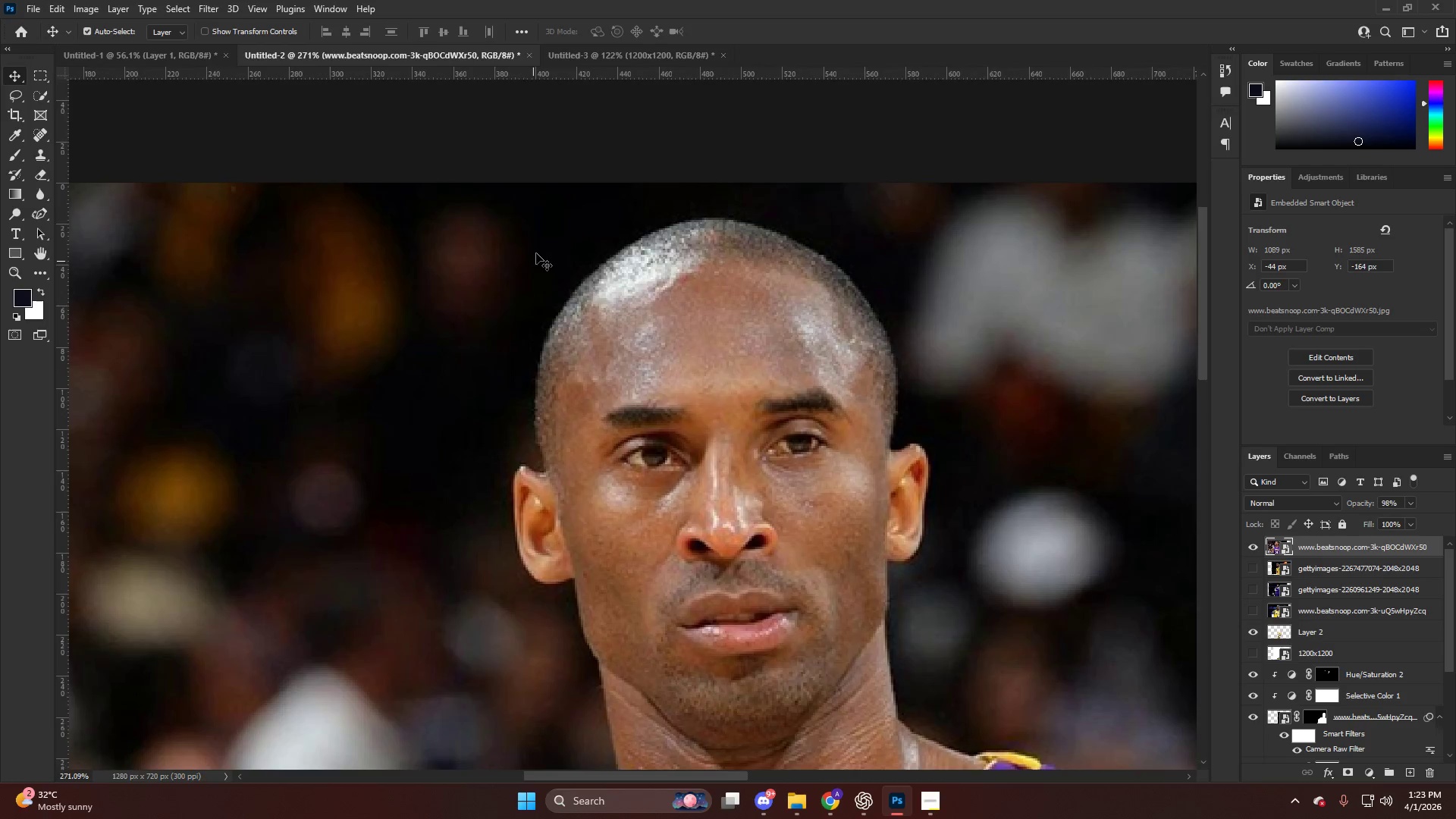 
key(Alt+AltLeft)
 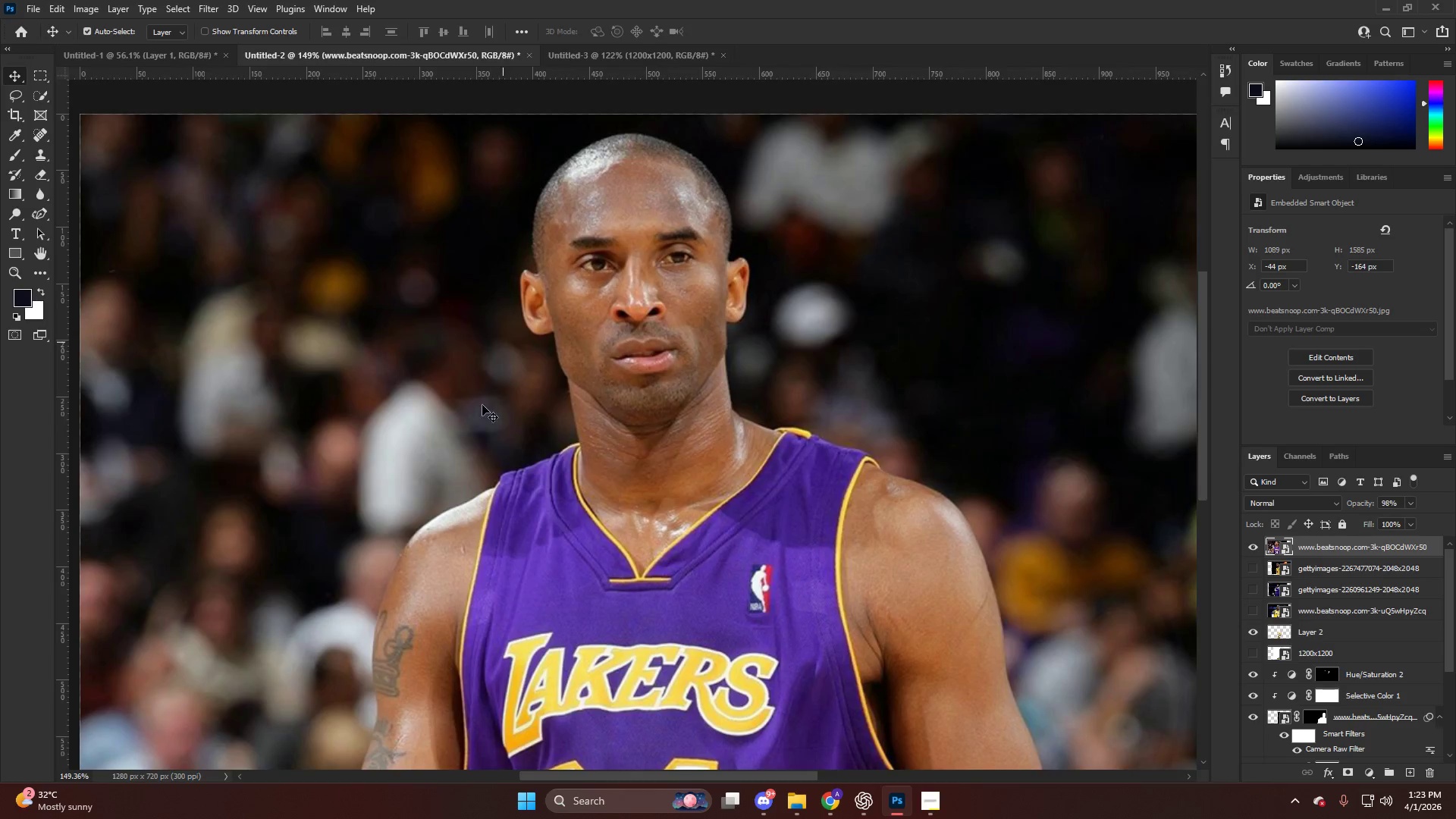 
hold_key(key=ControlLeft, duration=0.78)
 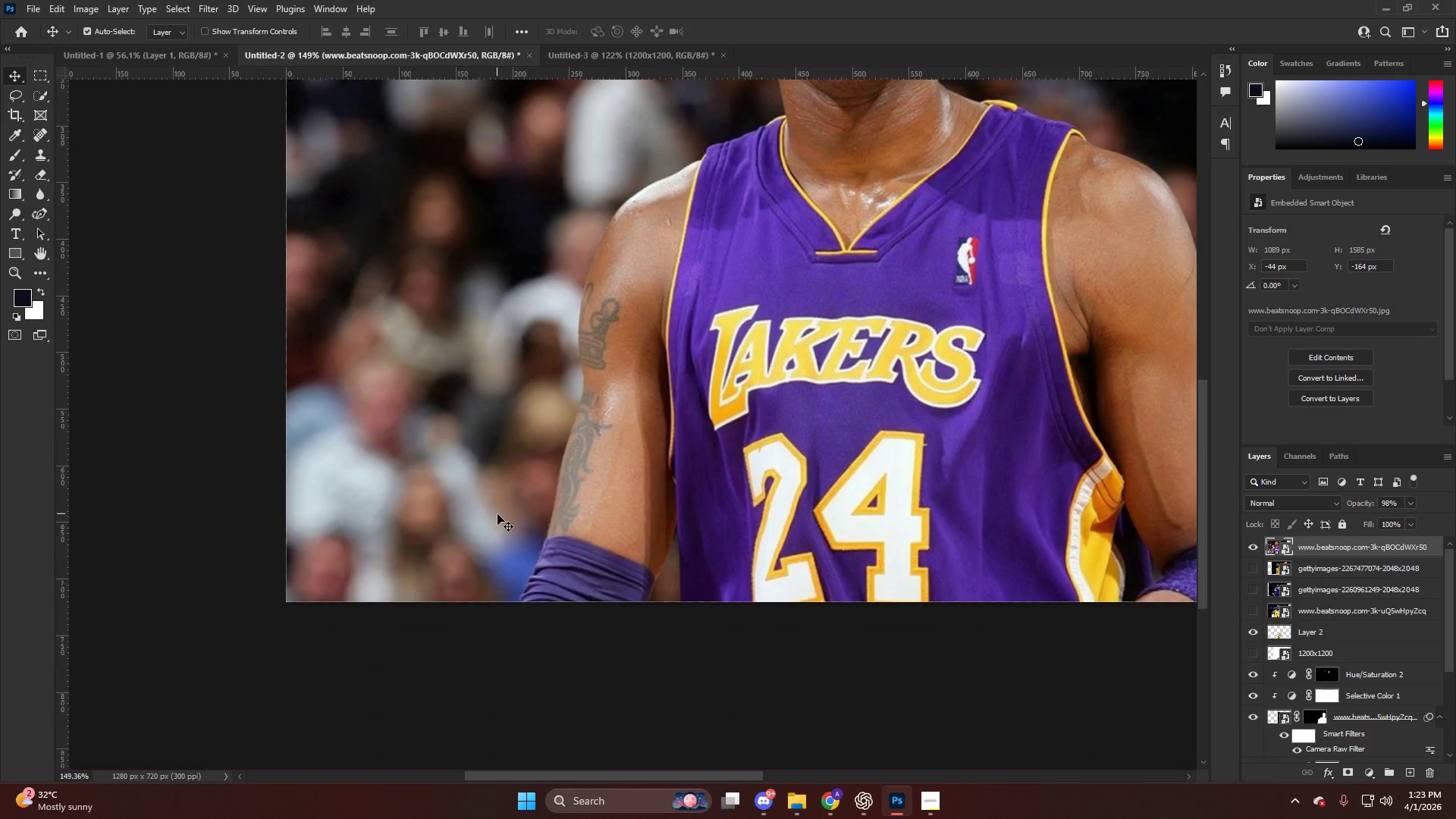 
key(P)
 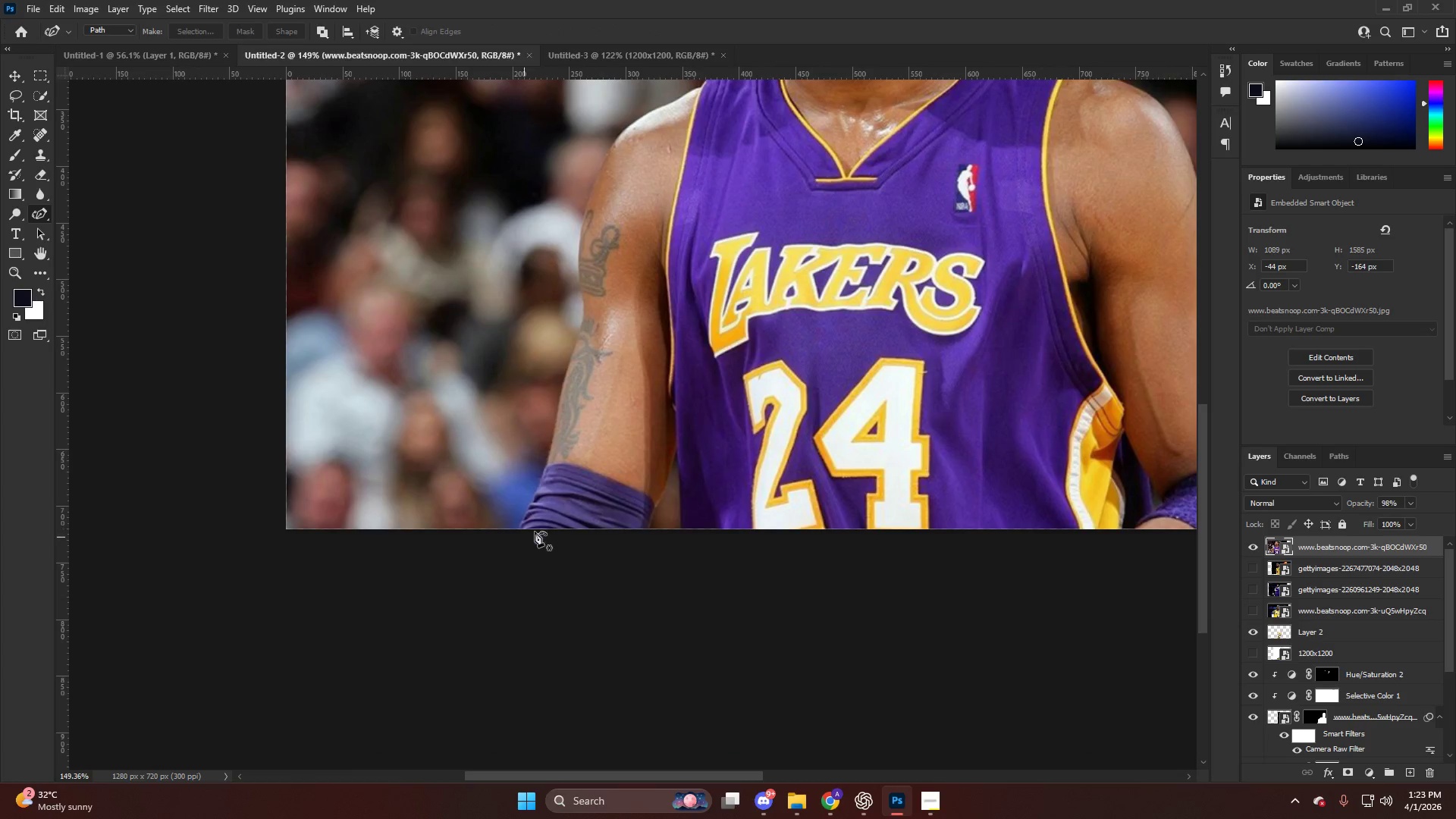 
scroll: coordinate [497, 514], scroll_direction: down, amount: 17.0
 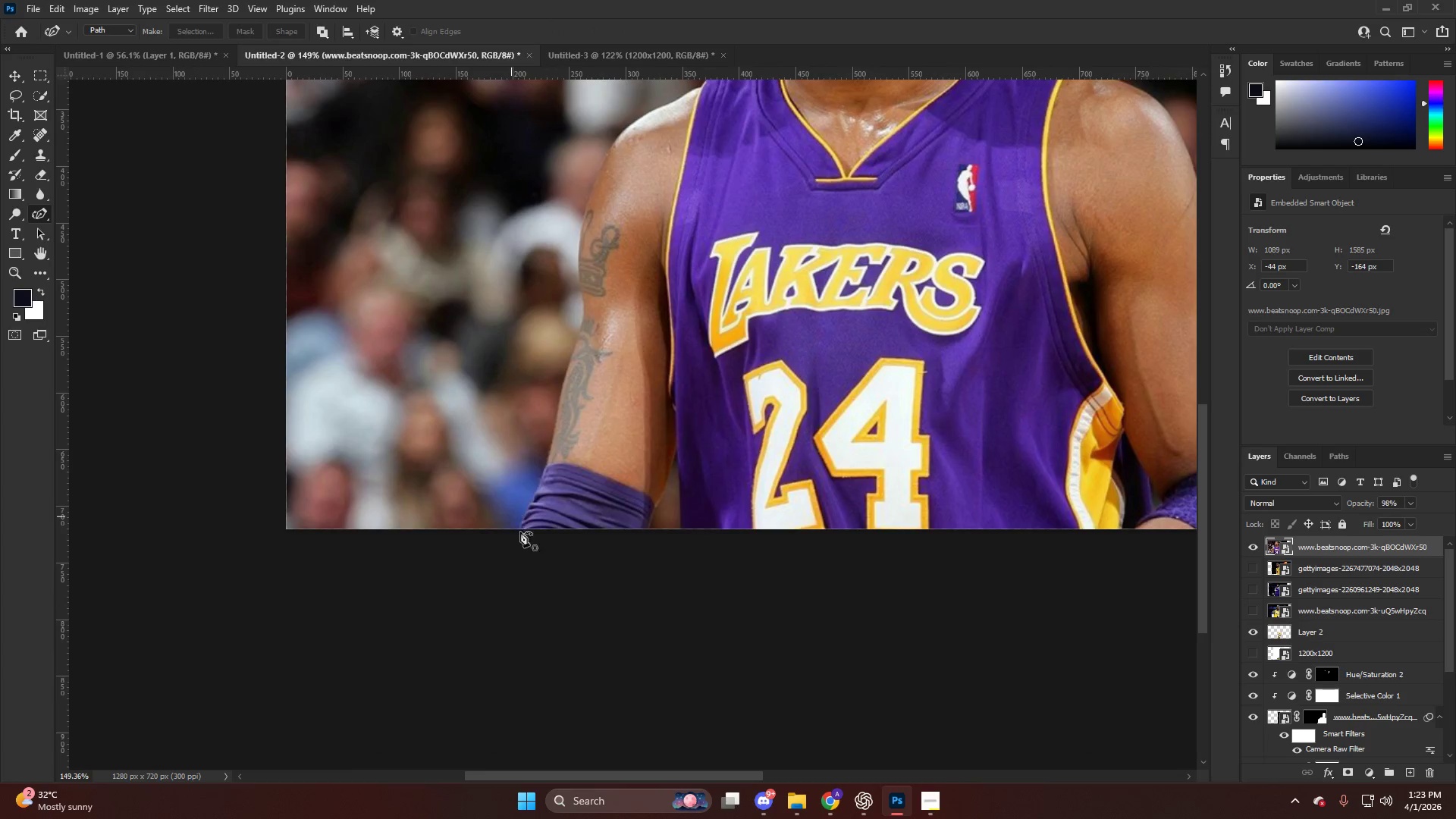 
key(Alt+Space)
 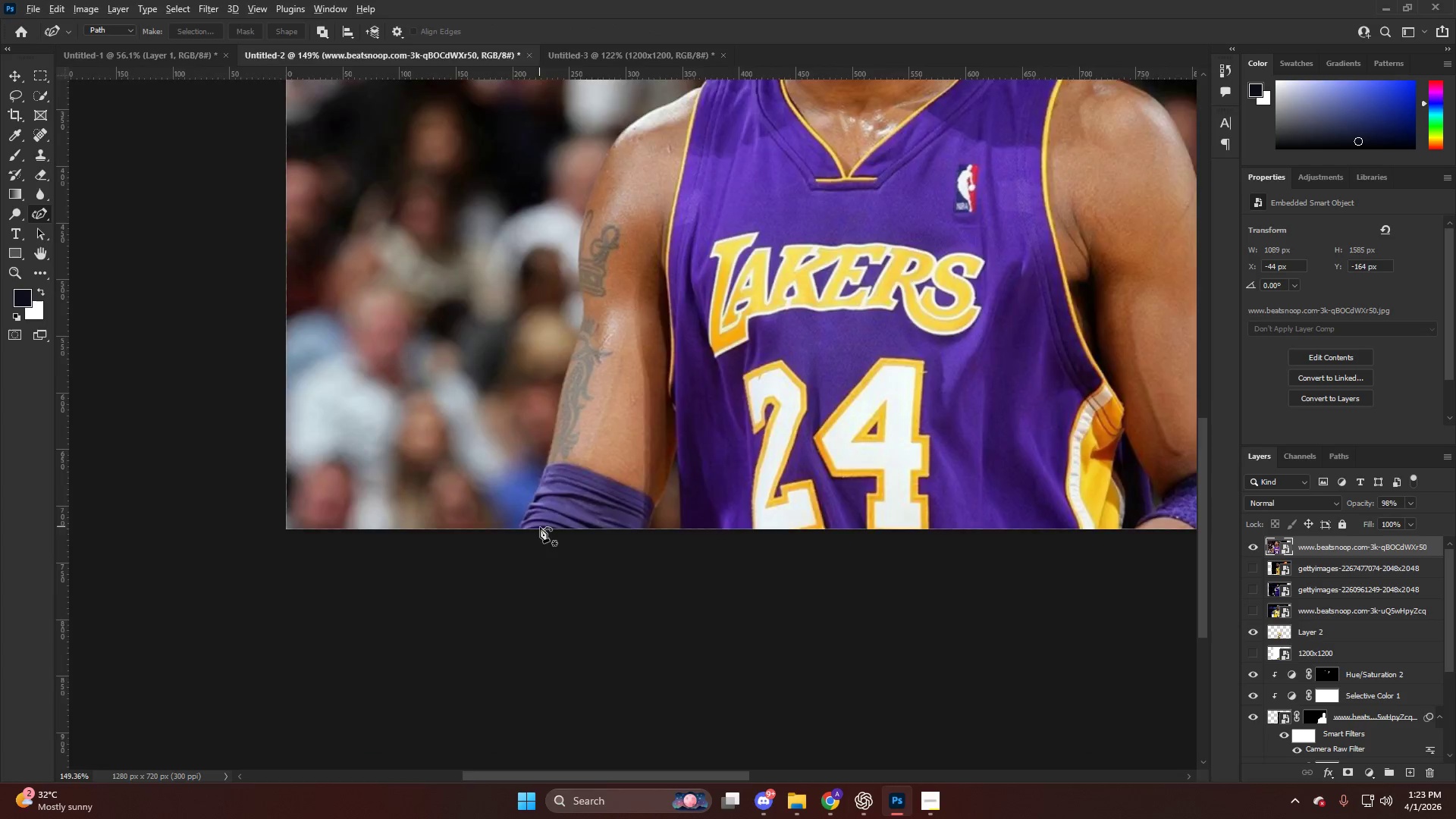 
scroll: coordinate [500, 524], scroll_direction: up, amount: 11.0
 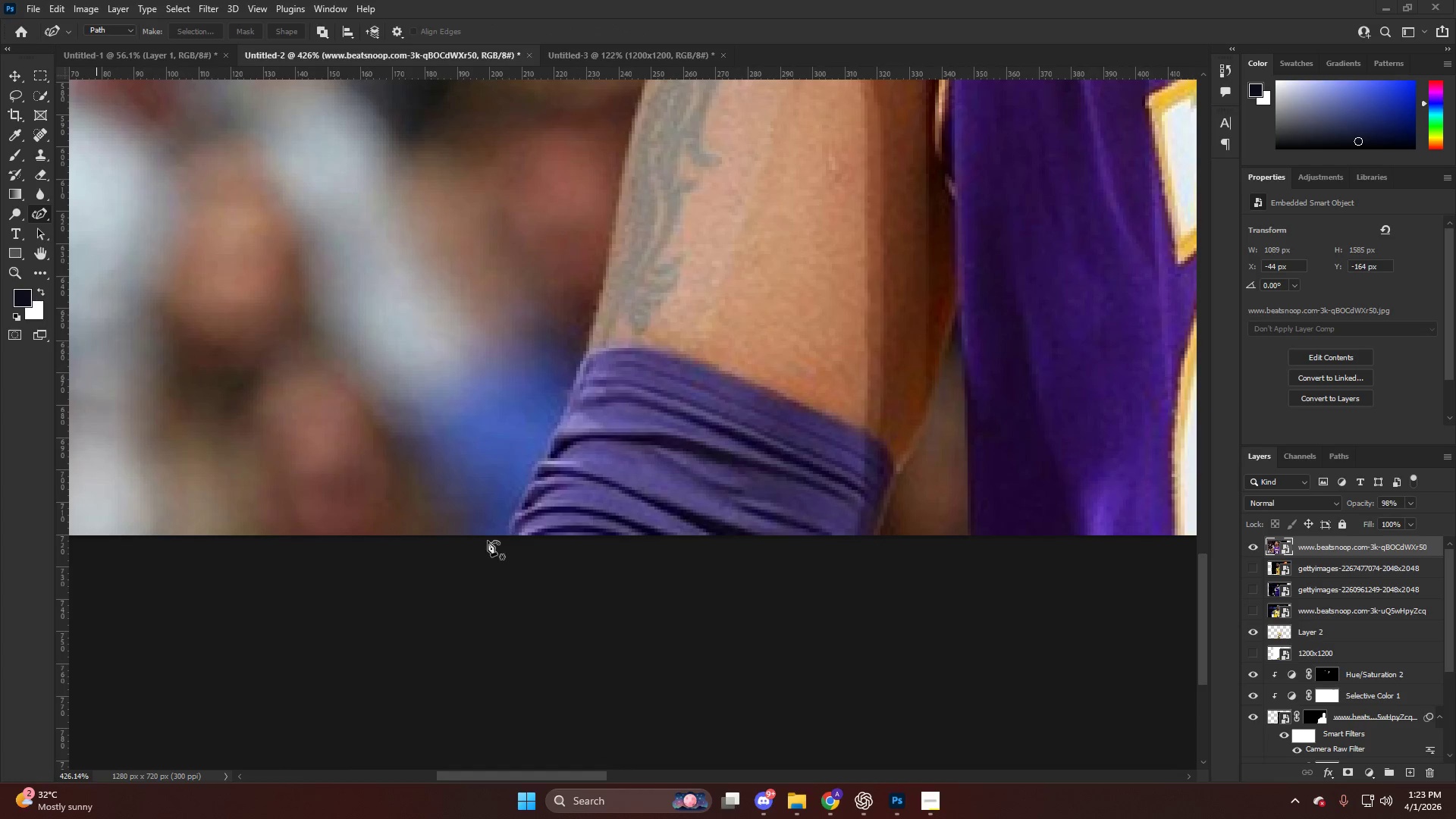 
left_click([507, 536])
 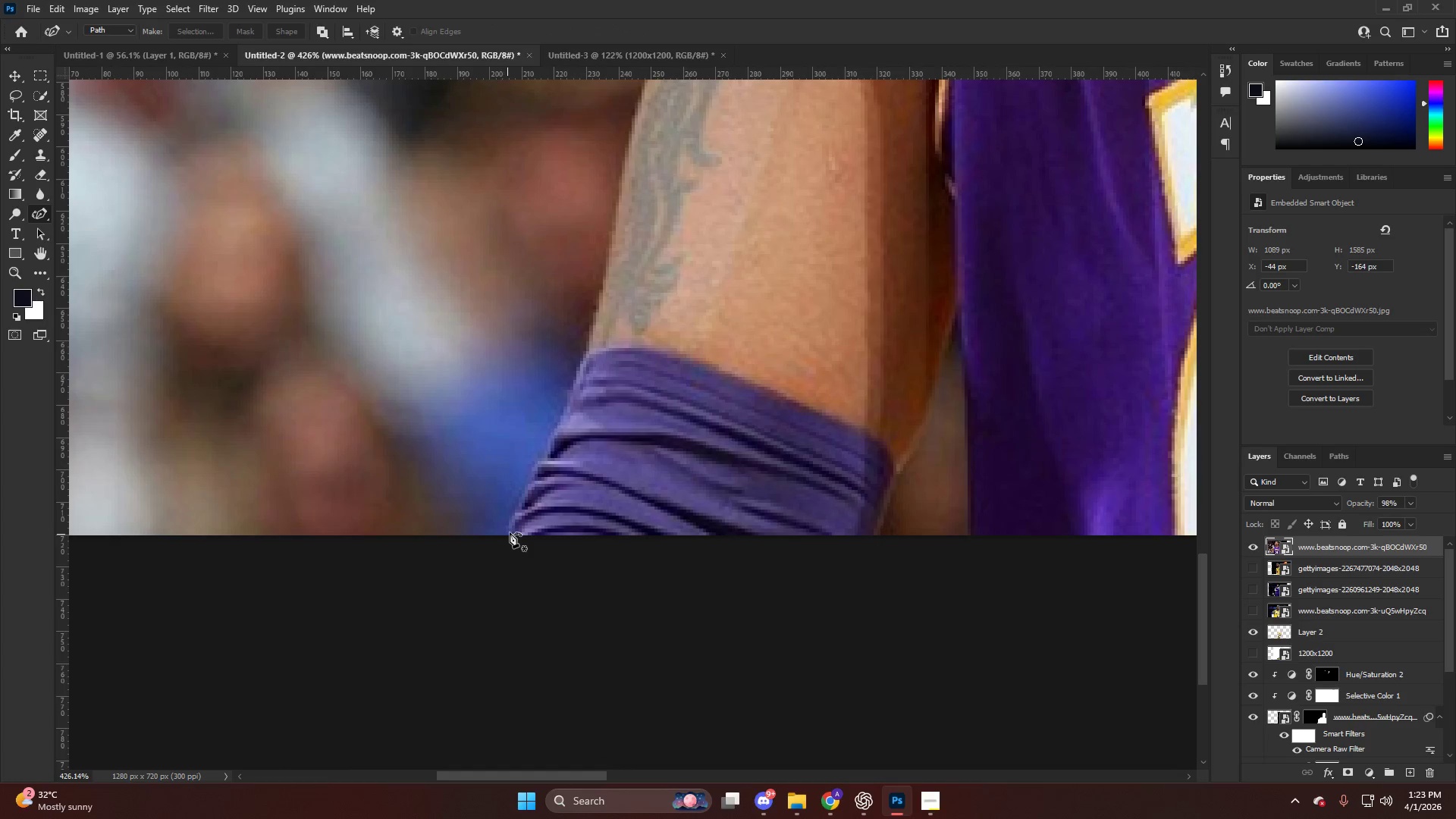 
left_click([511, 532])
 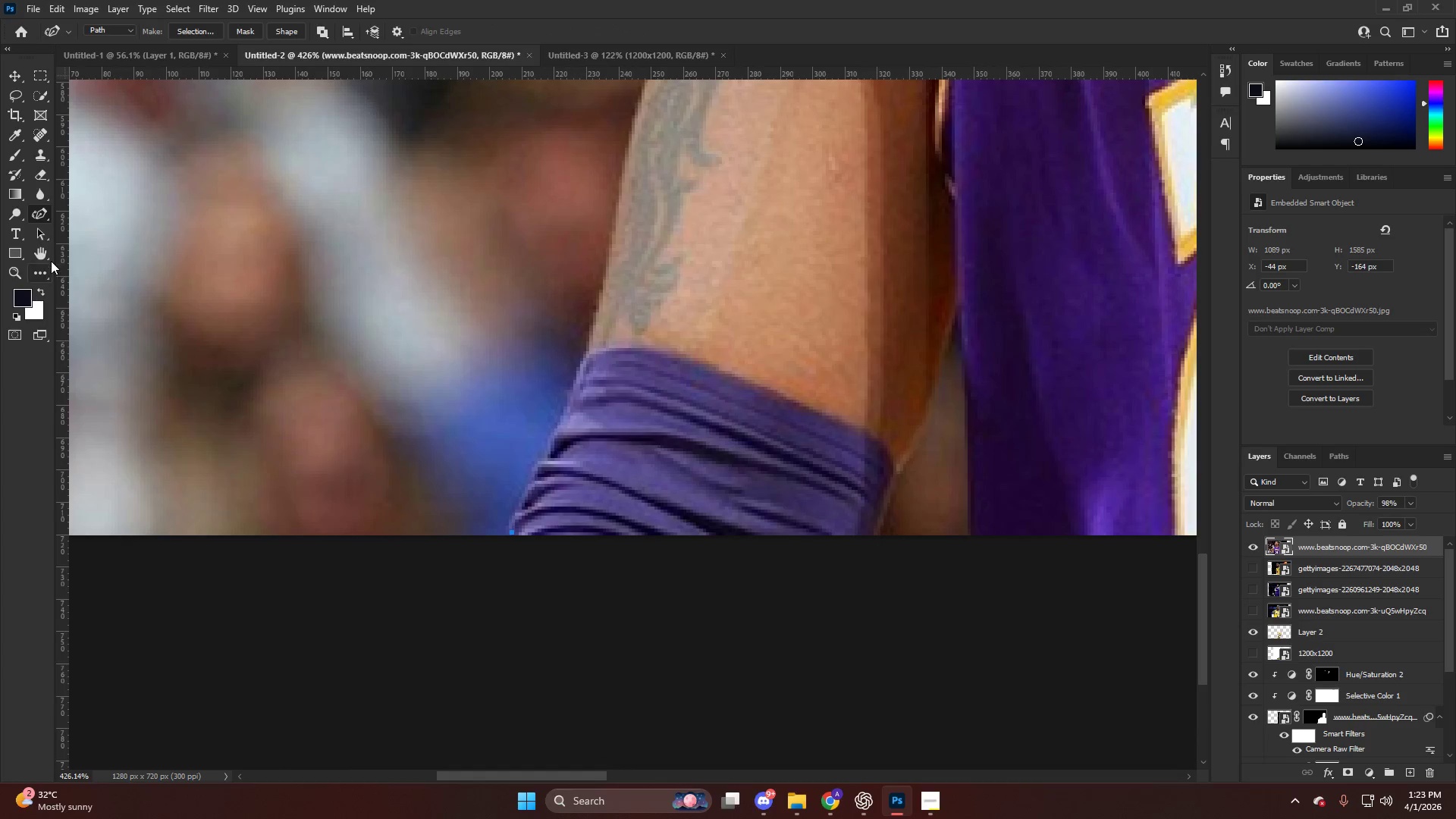 
right_click([36, 212])
 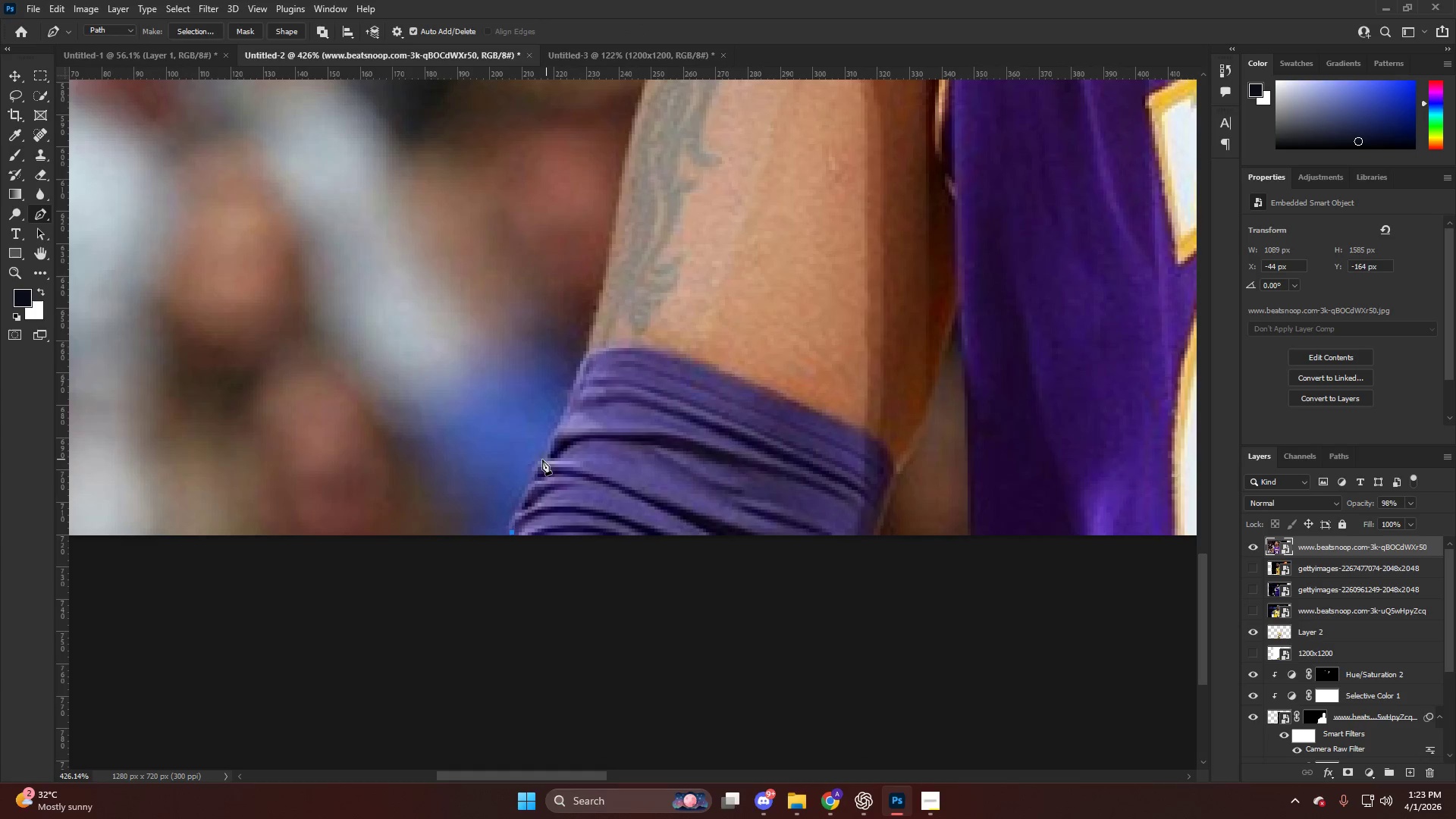 
left_click_drag(start_coordinate=[543, 457], to_coordinate=[566, 416])
 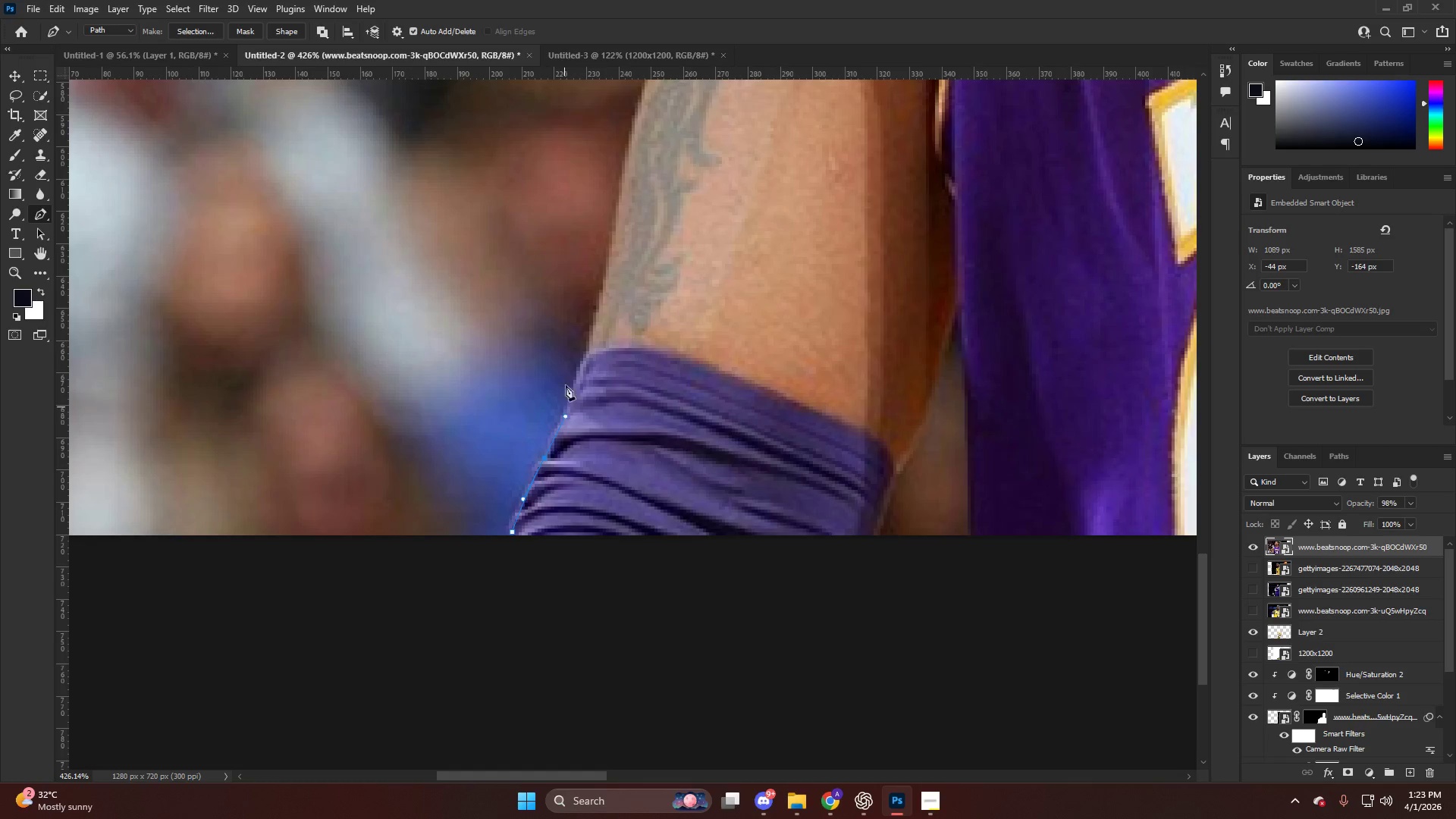 
key(Alt+AltLeft)
 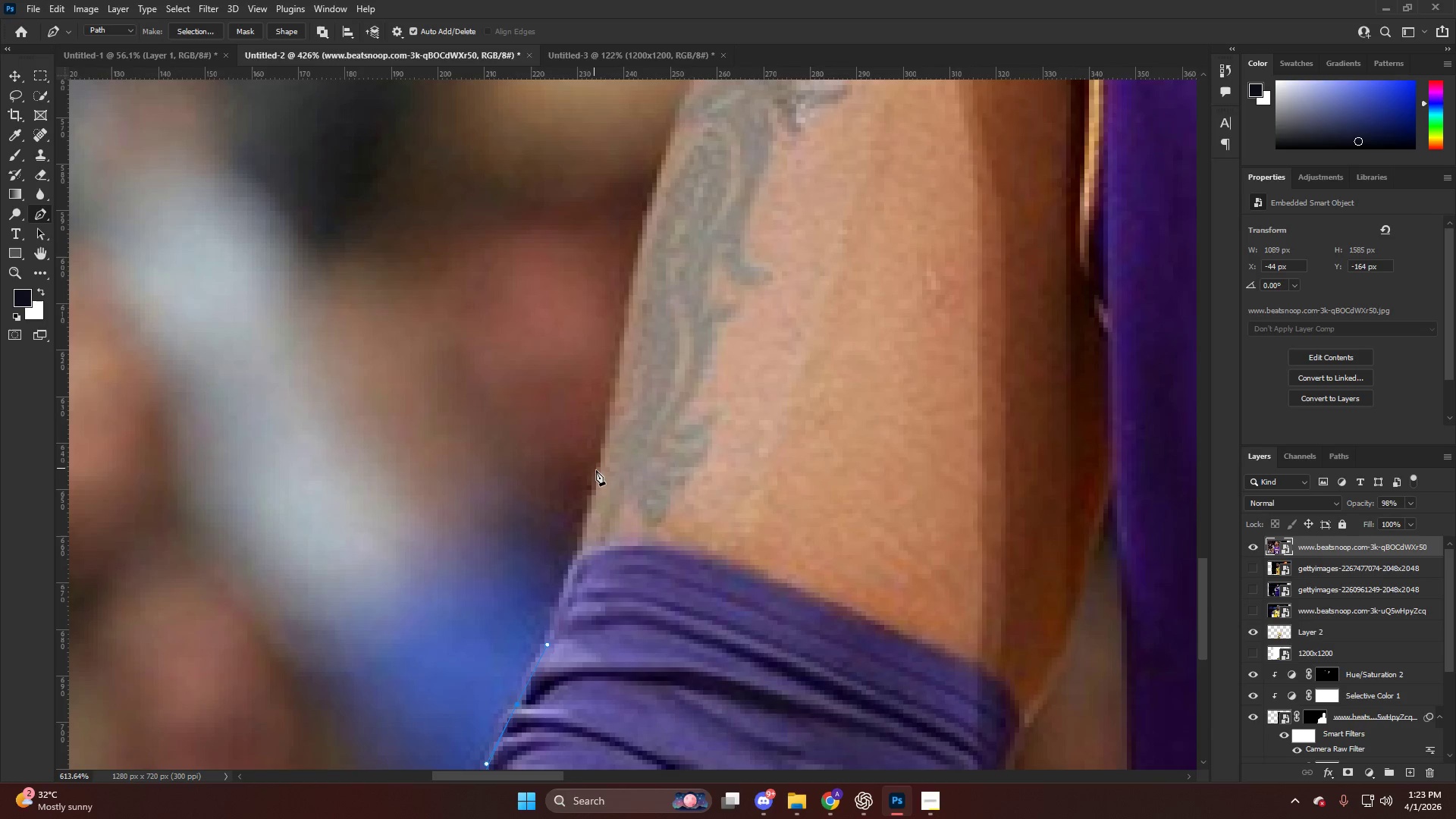 
scroll: coordinate [607, 375], scroll_direction: up, amount: 16.0
 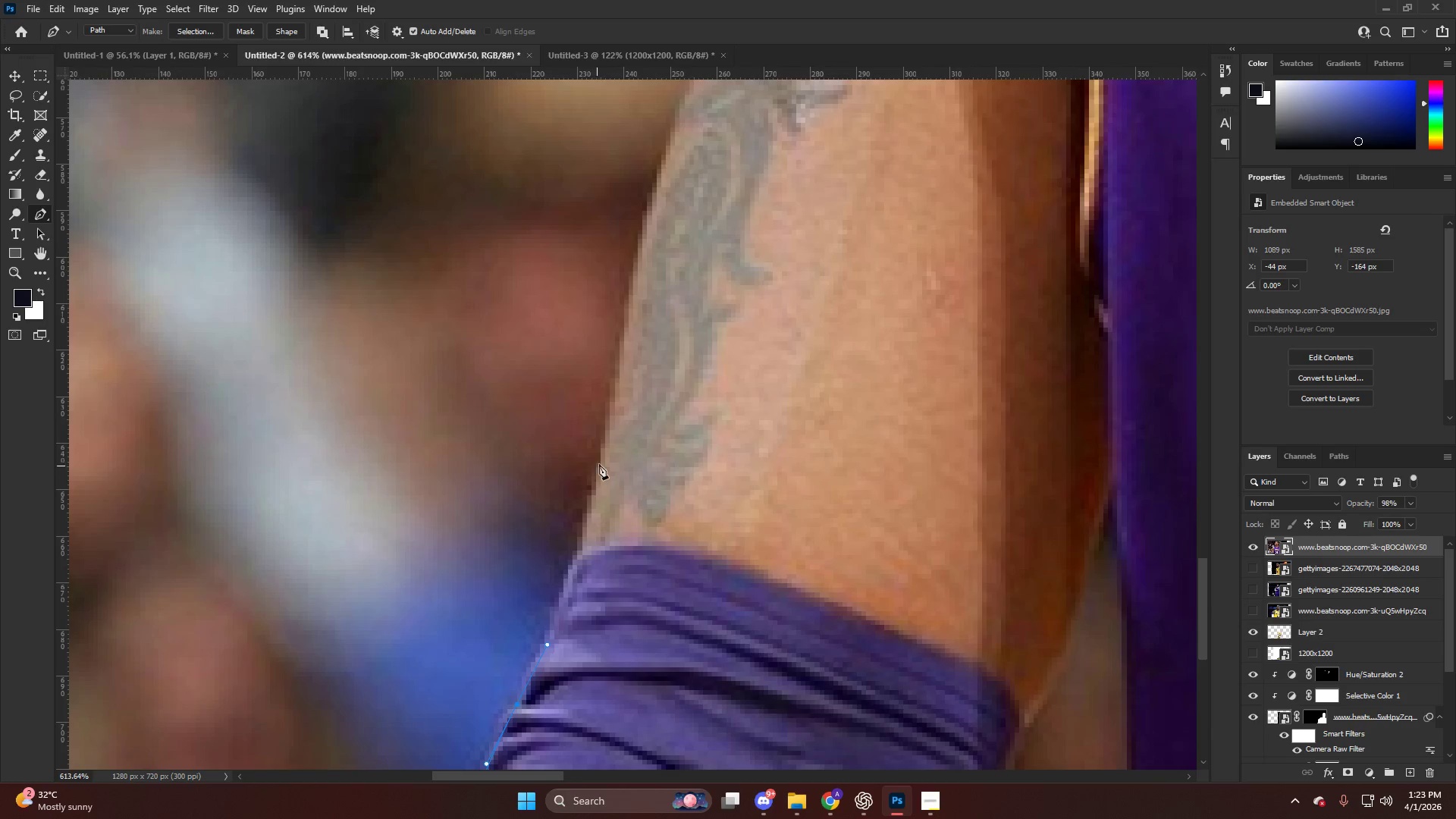 
left_click_drag(start_coordinate=[598, 465], to_coordinate=[613, 400])
 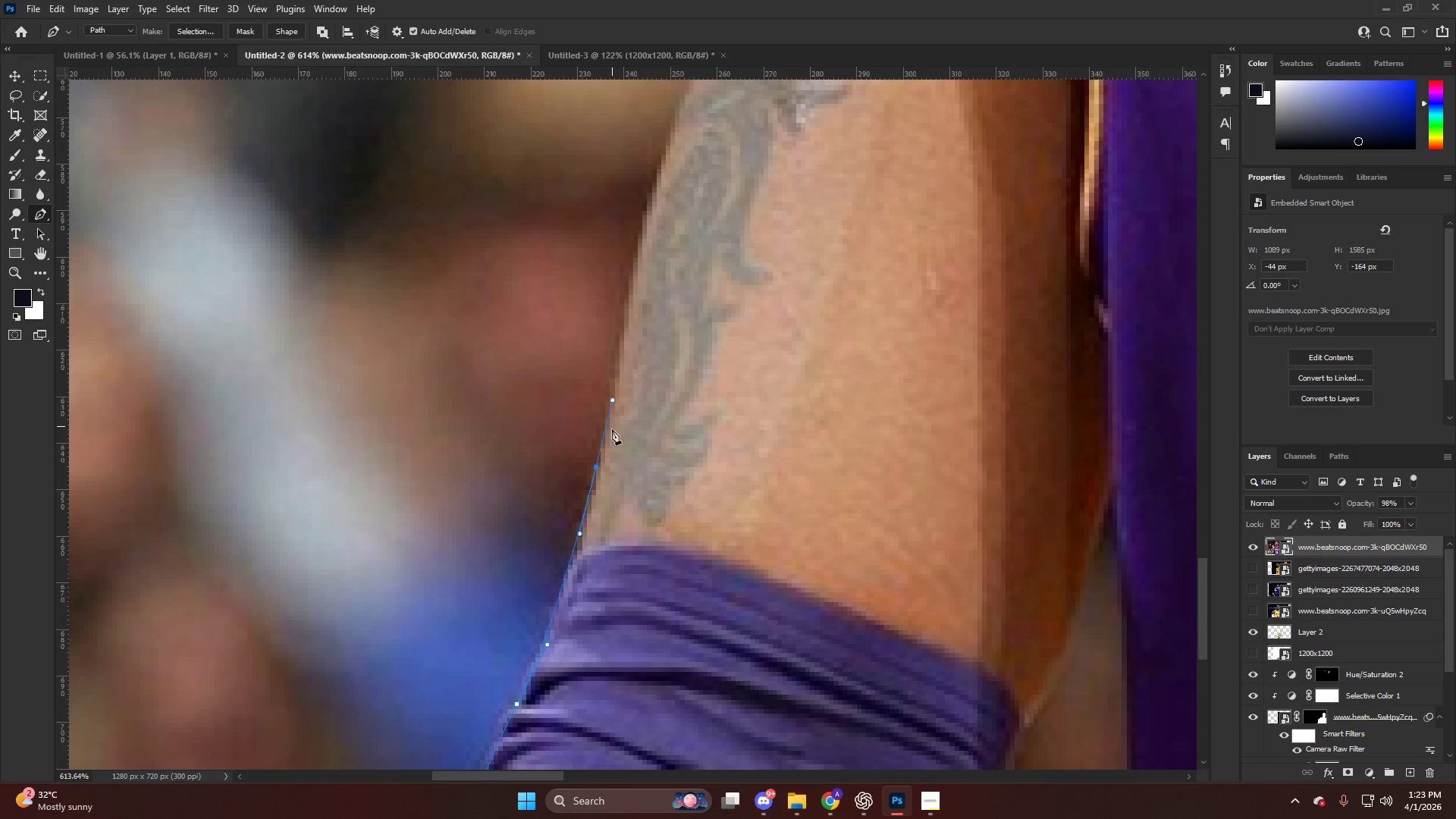 
key(Control+ControlLeft)
 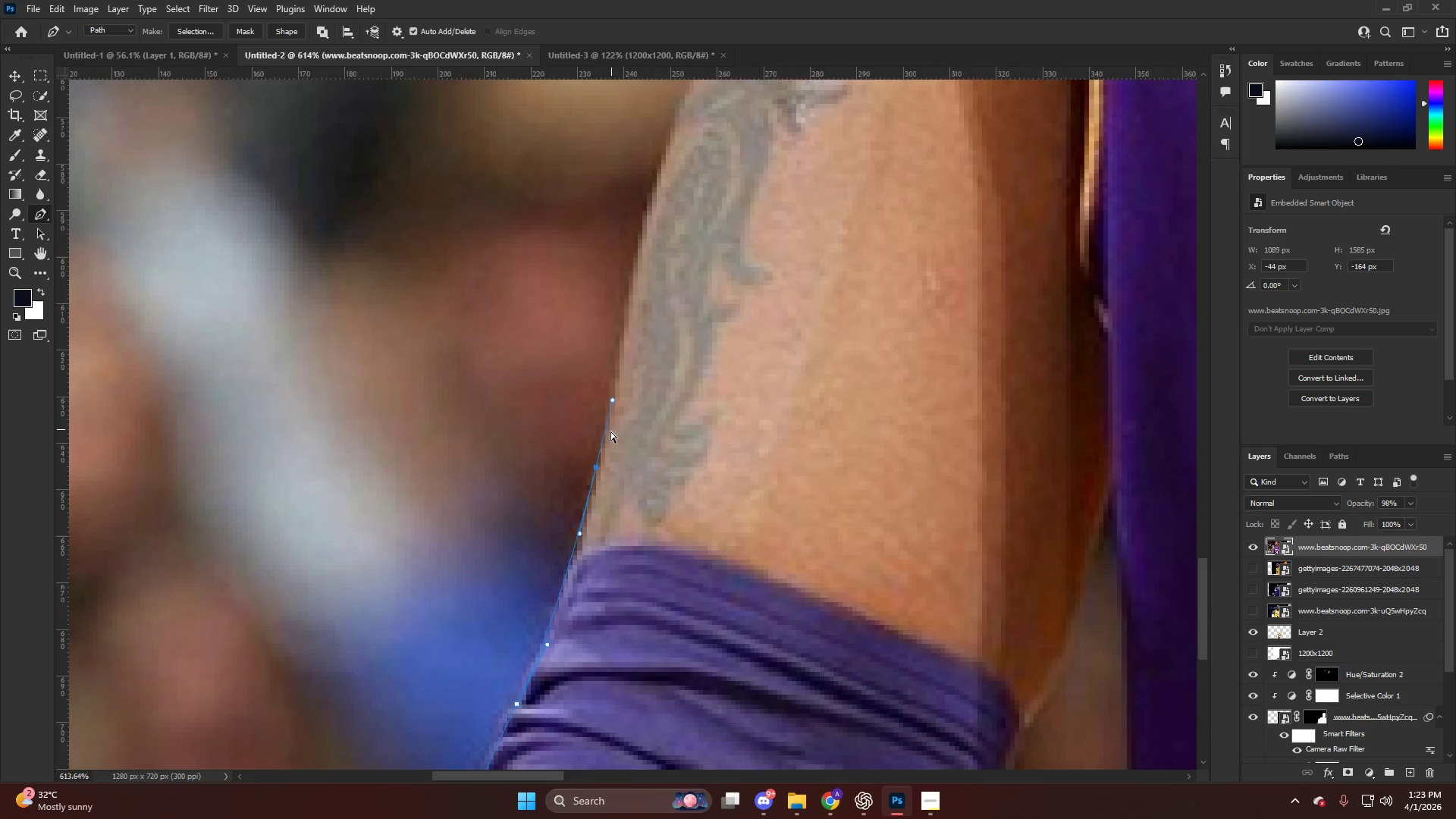 
key(Control+Z)
 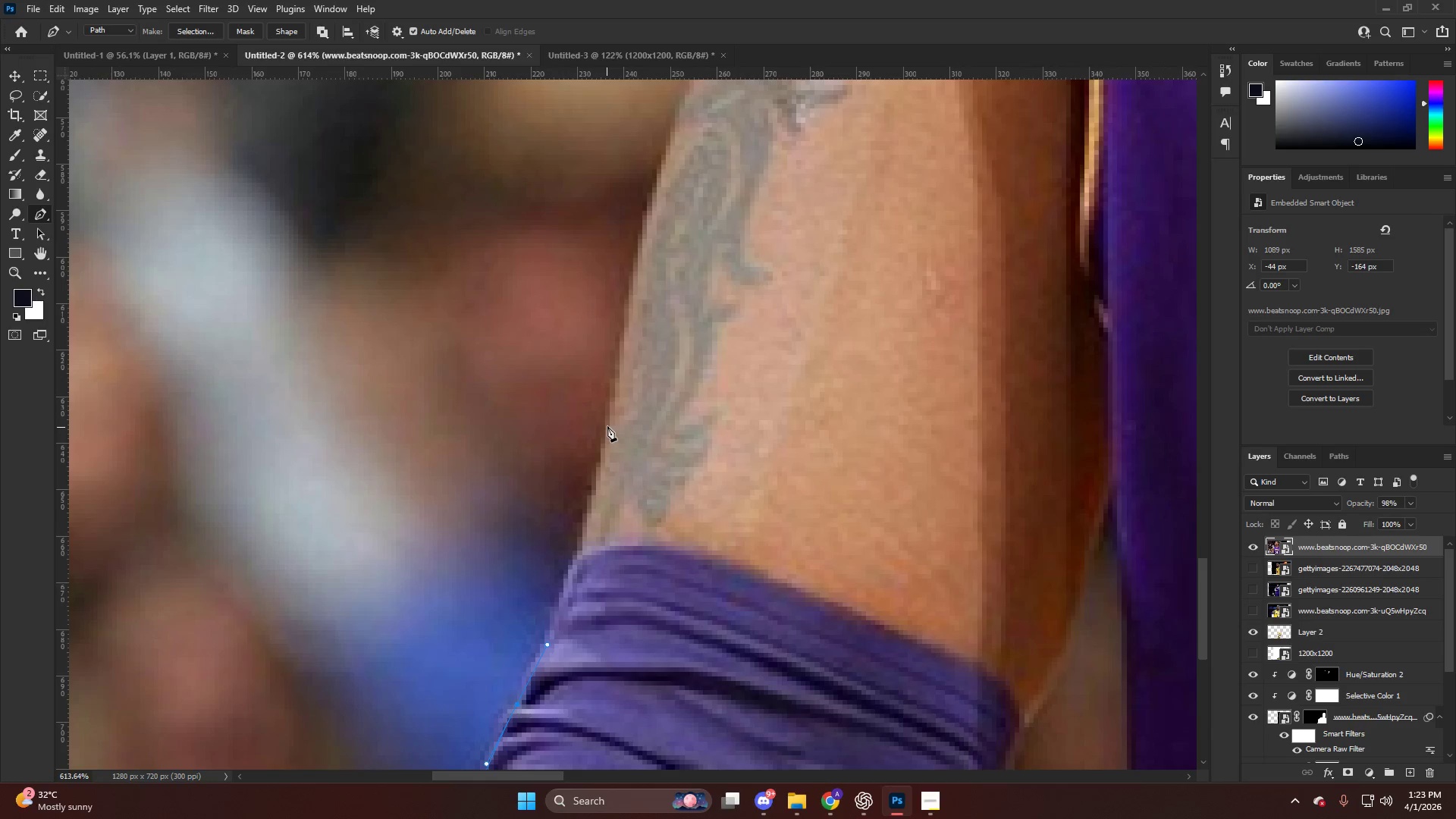 
left_click_drag(start_coordinate=[607, 425], to_coordinate=[626, 324])
 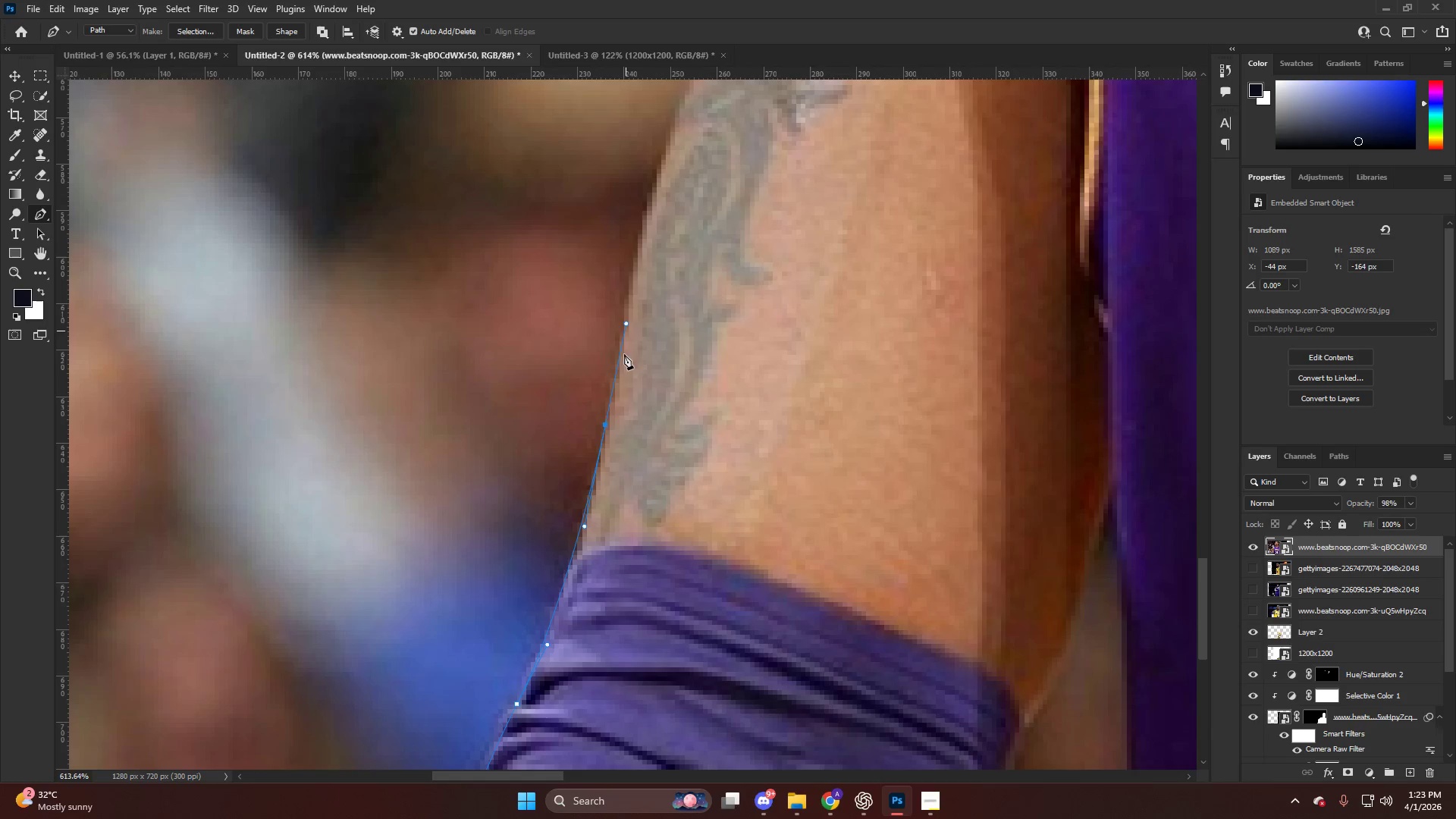 
key(Control+ControlLeft)
 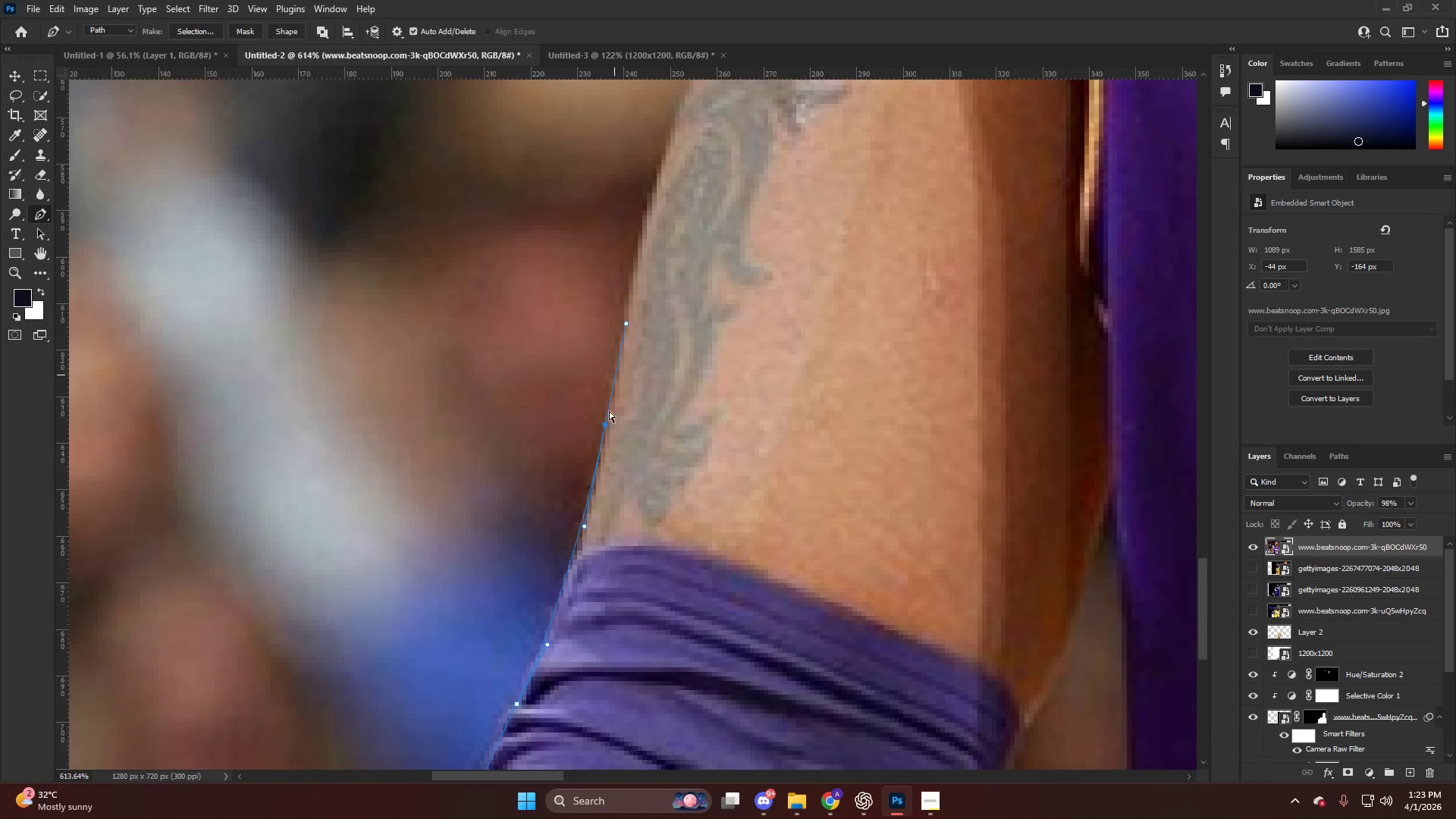 
key(Control+Z)
 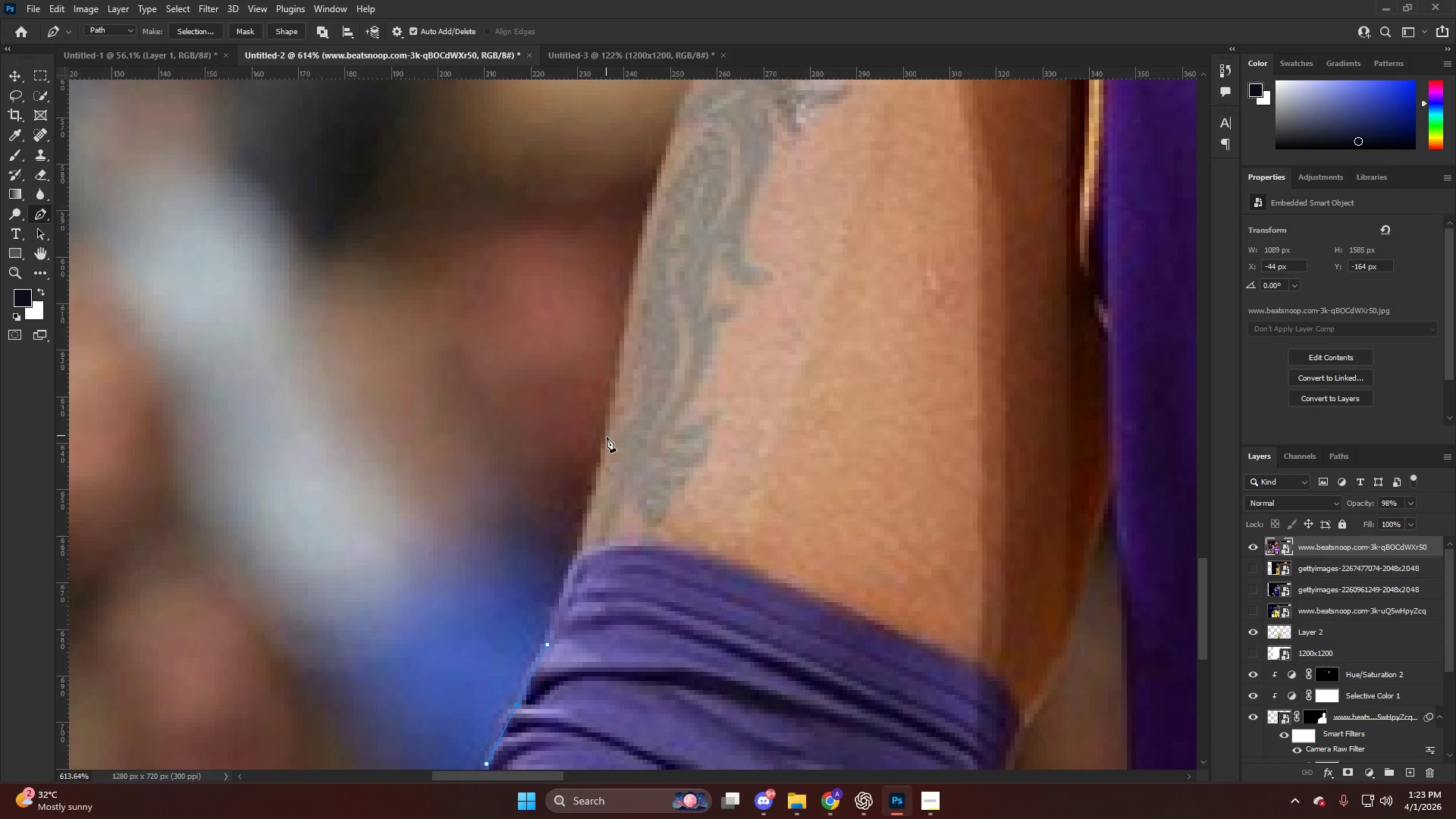 
left_click_drag(start_coordinate=[607, 438], to_coordinate=[628, 325])
 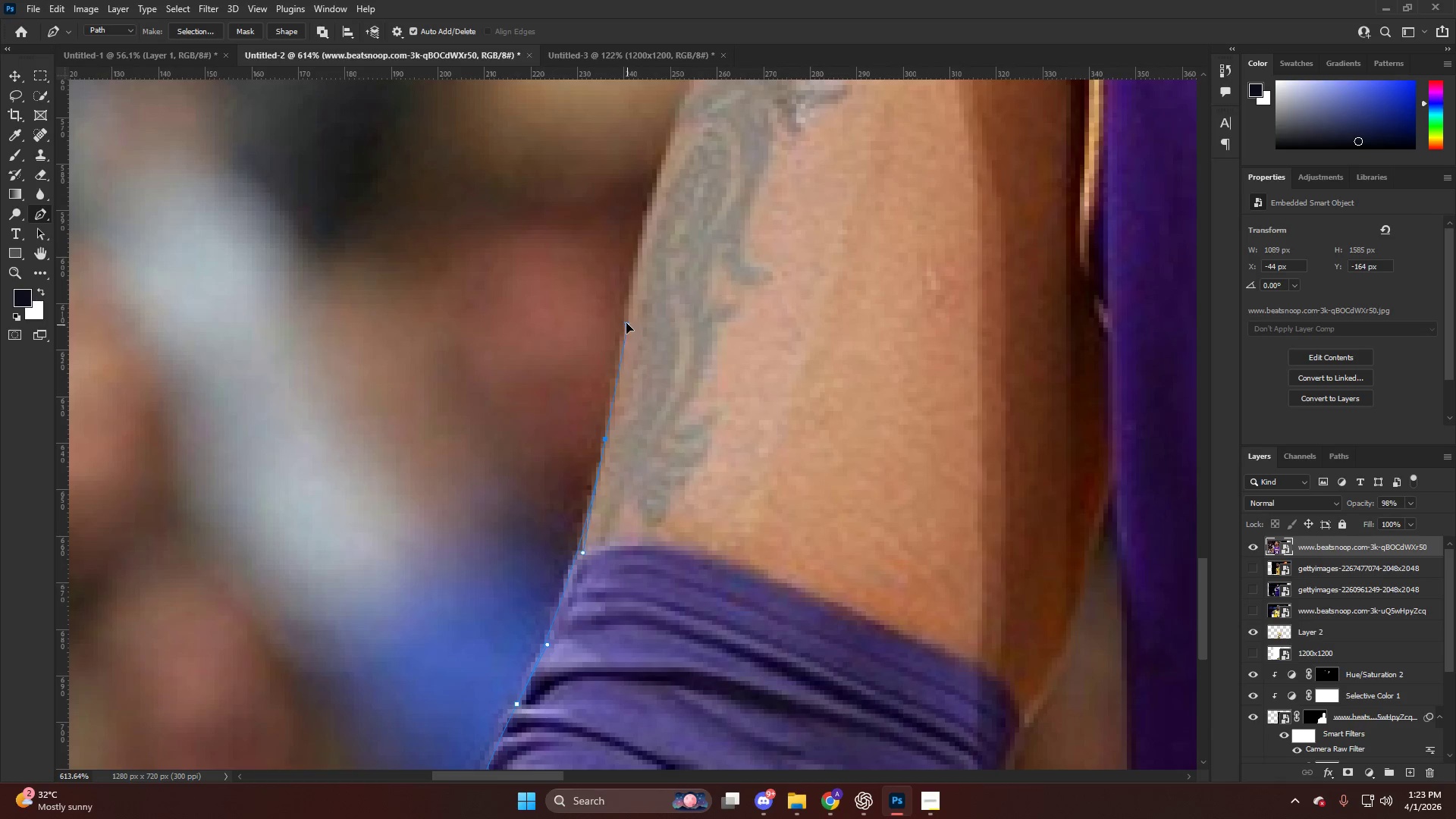 
key(Alt+AltLeft)
 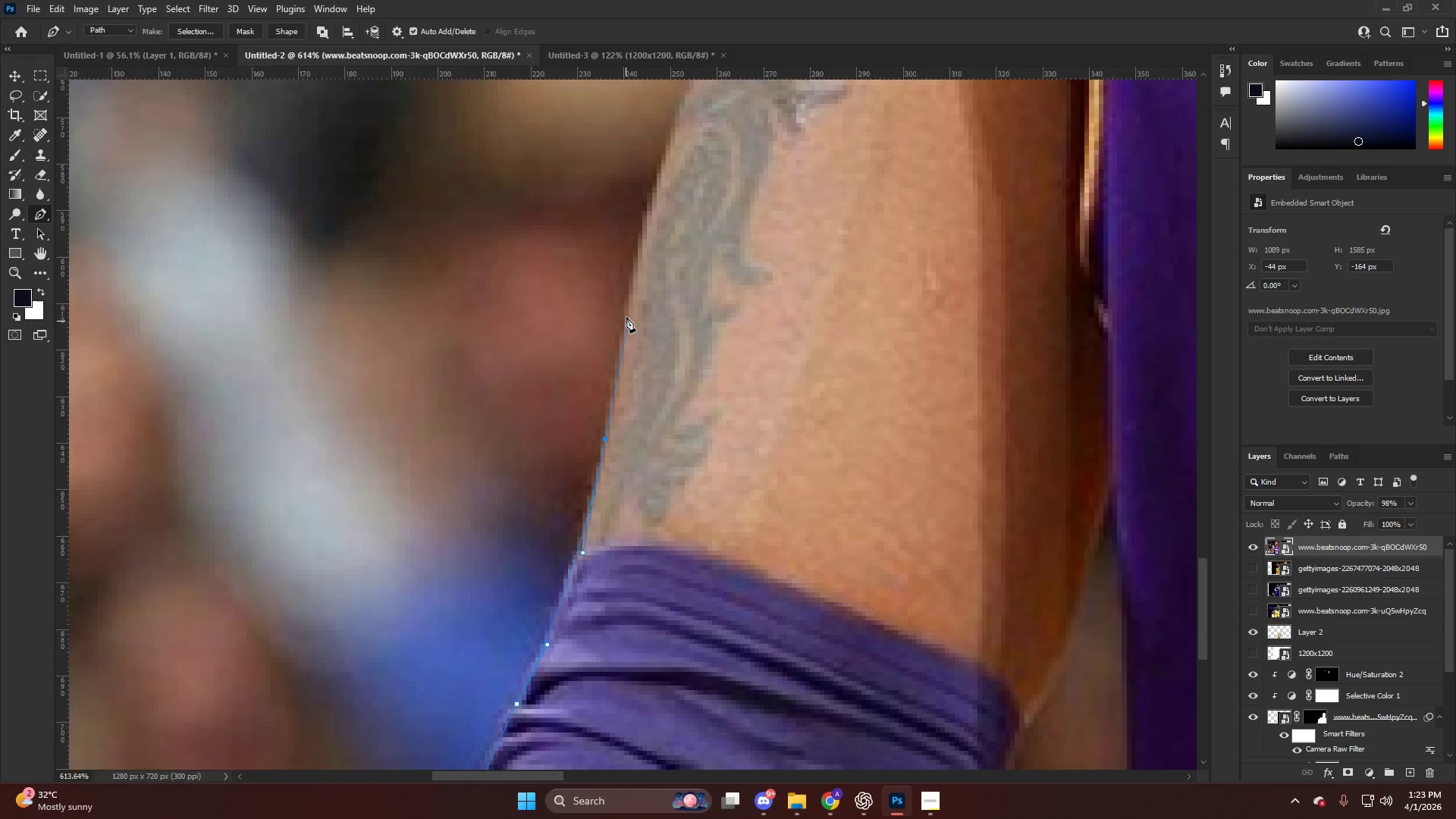 
hold_key(key=AltLeft, duration=0.36)
scroll: coordinate [644, 334], scroll_direction: up, amount: 9.0
 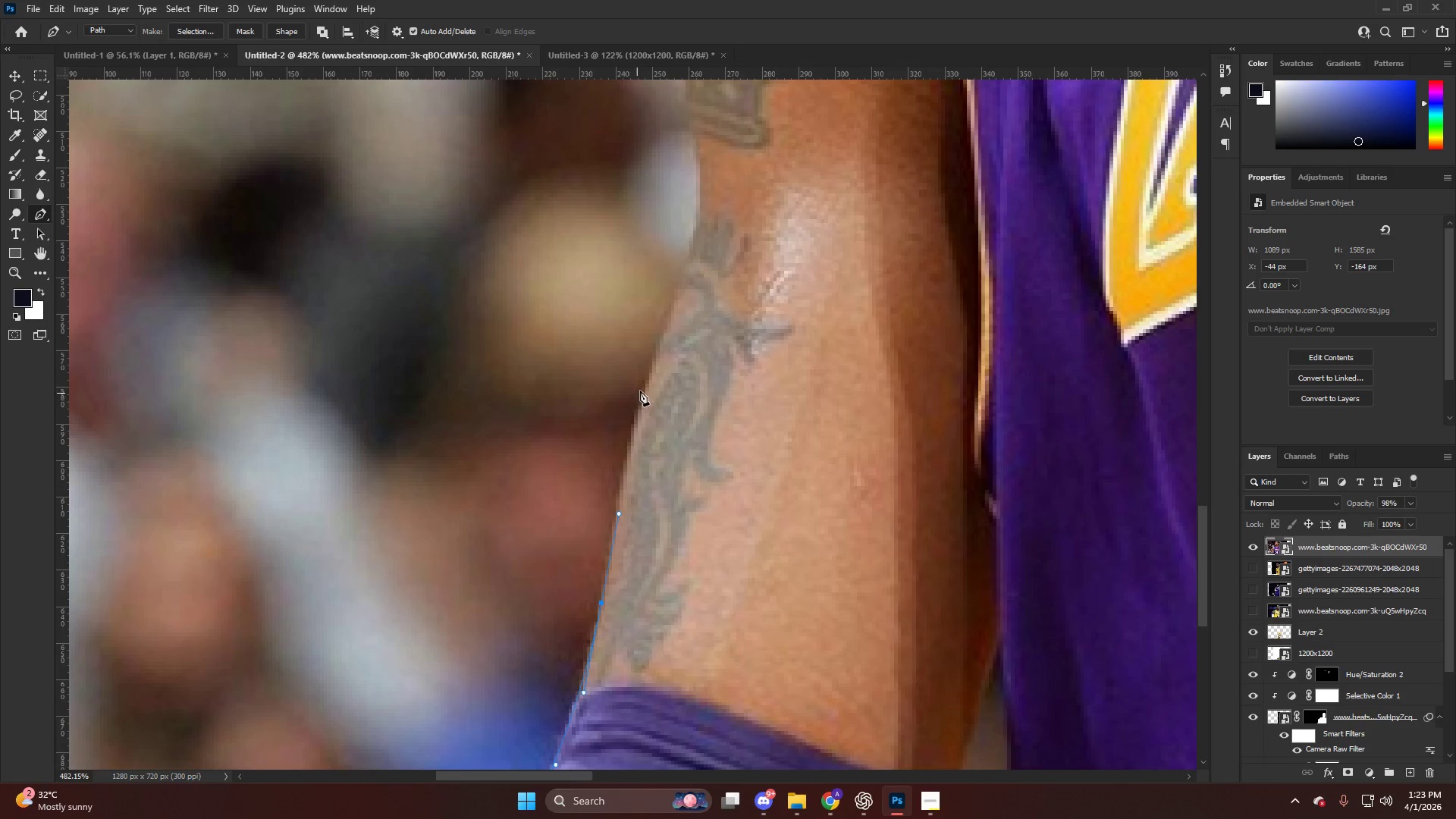 
left_click_drag(start_coordinate=[648, 381], to_coordinate=[677, 301])
 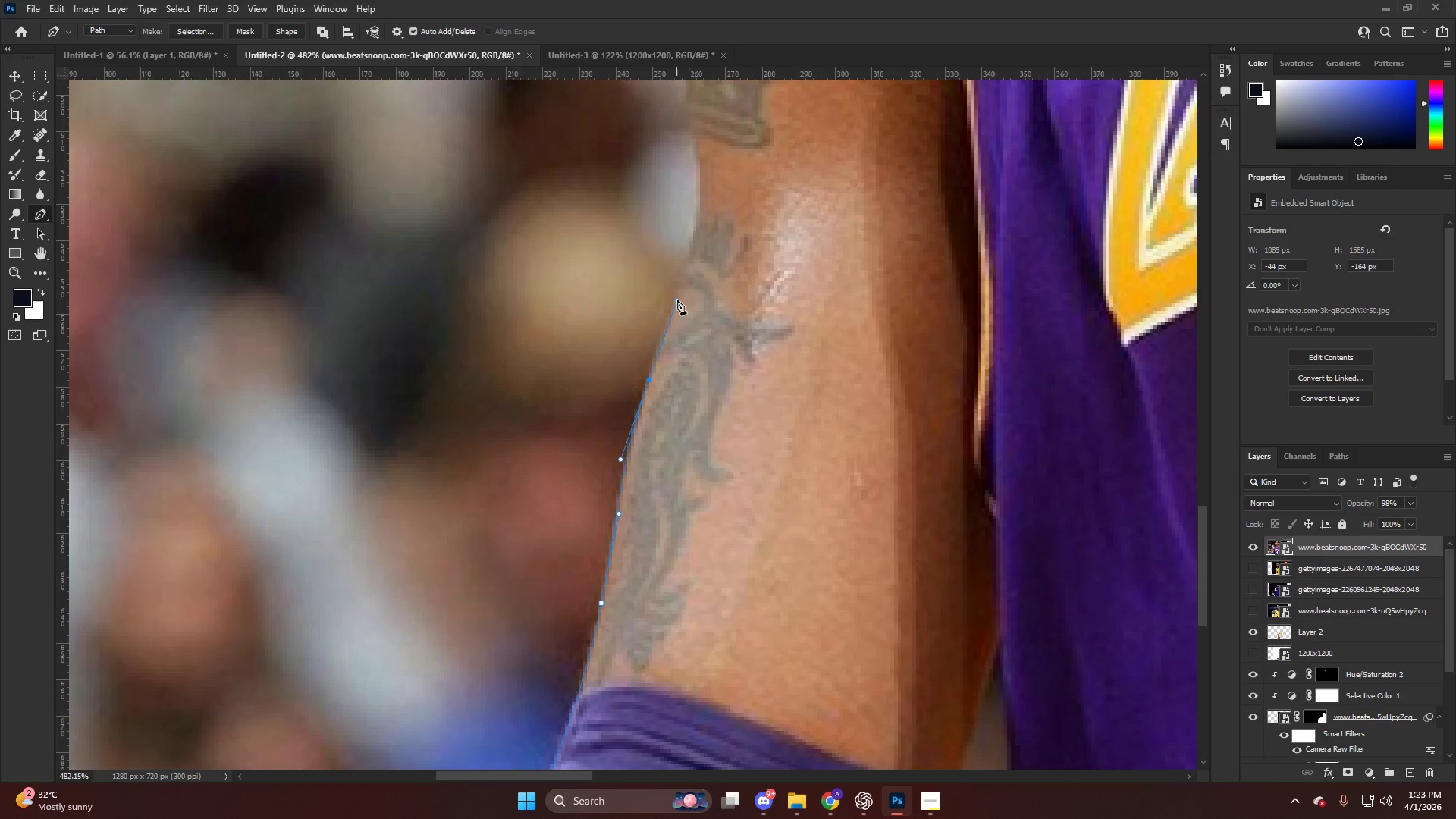 
key(Alt+AltLeft)
 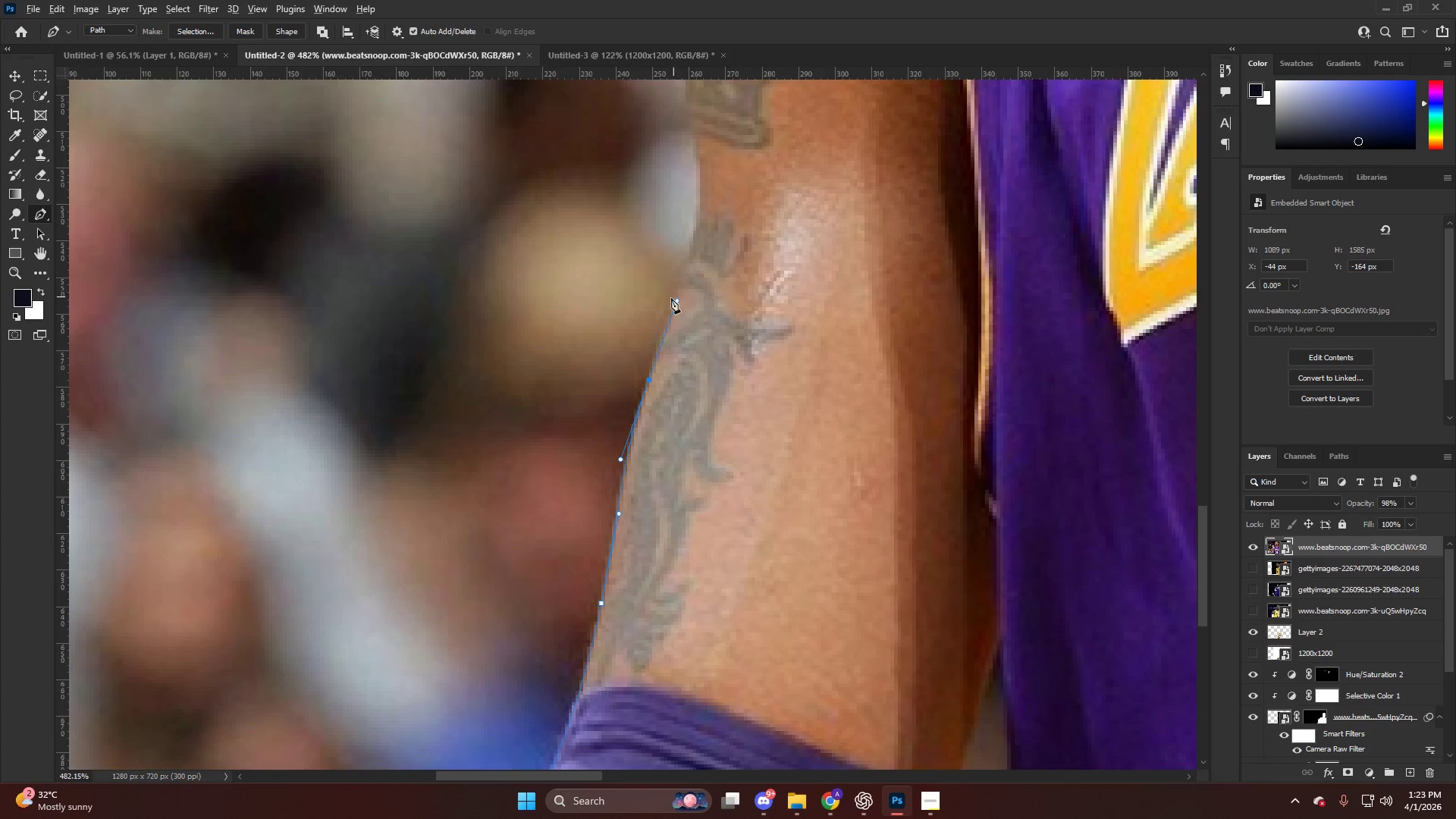 
hold_key(key=AltLeft, duration=0.52)
scroll: coordinate [676, 468], scroll_direction: up, amount: 15.0
 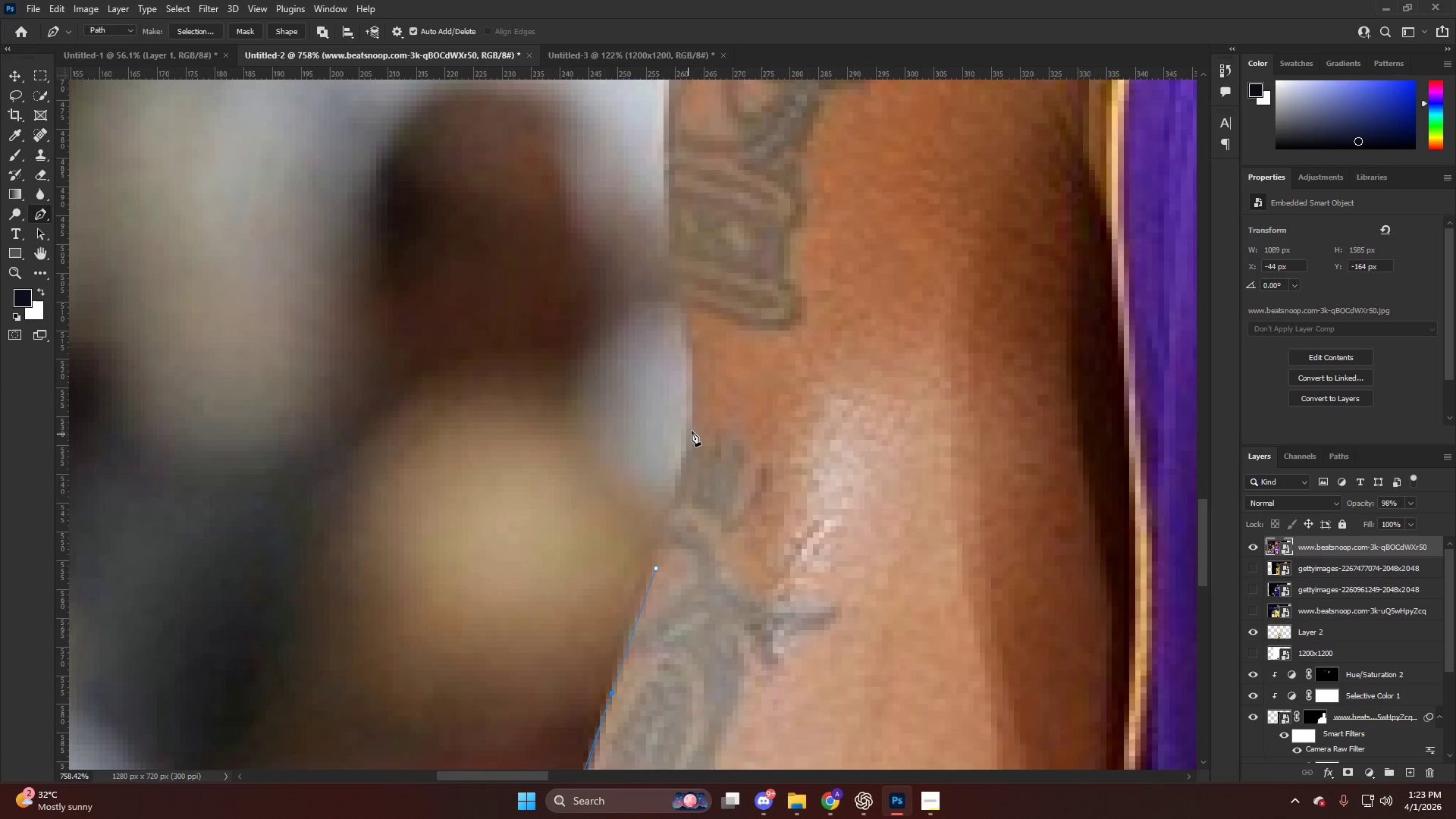 
left_click_drag(start_coordinate=[692, 428], to_coordinate=[698, 373])
 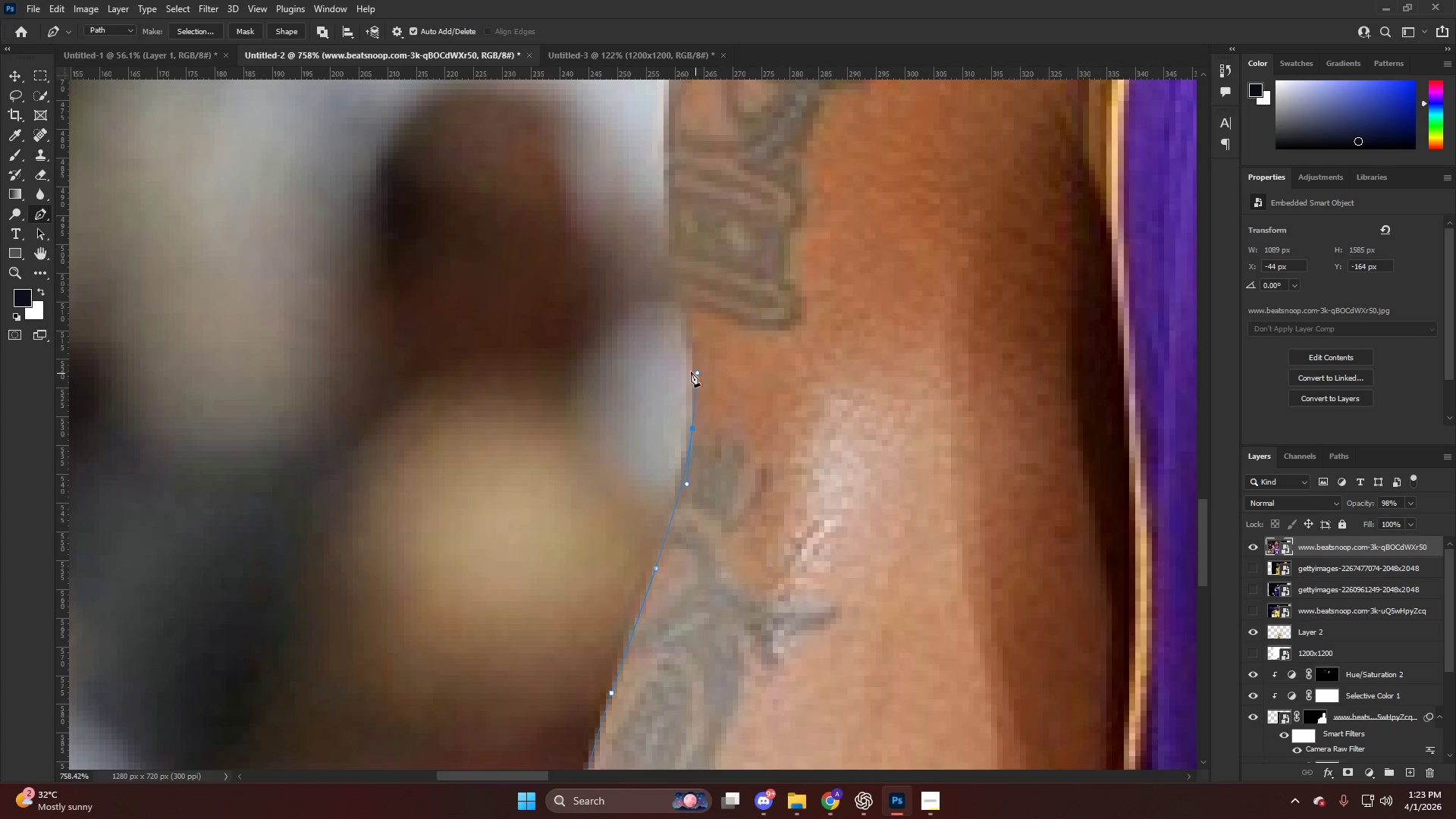 
scroll: coordinate [676, 332], scroll_direction: up, amount: 21.0
 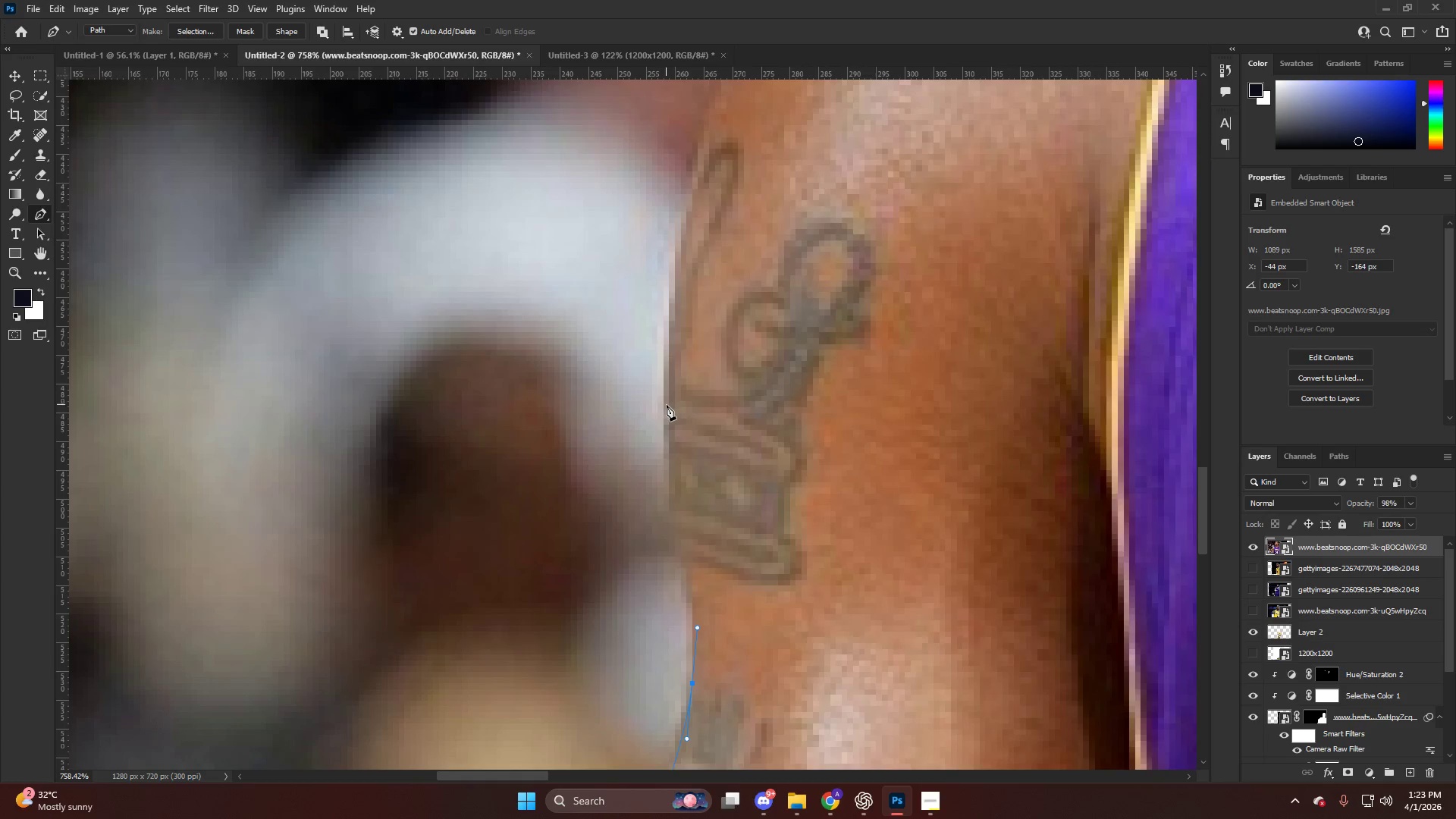 
left_click_drag(start_coordinate=[664, 410], to_coordinate=[663, 347])
 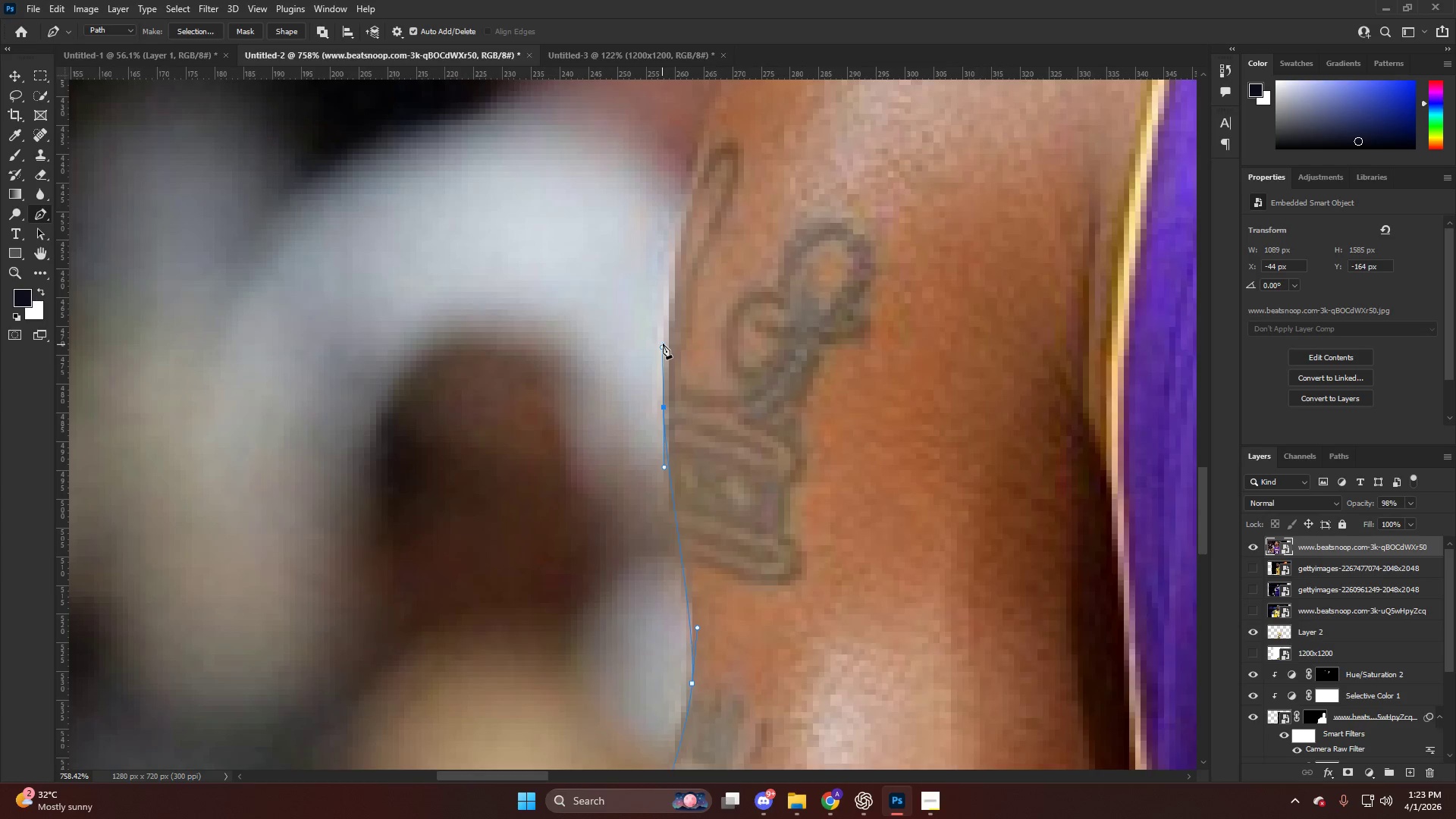 
key(Alt+AltLeft)
 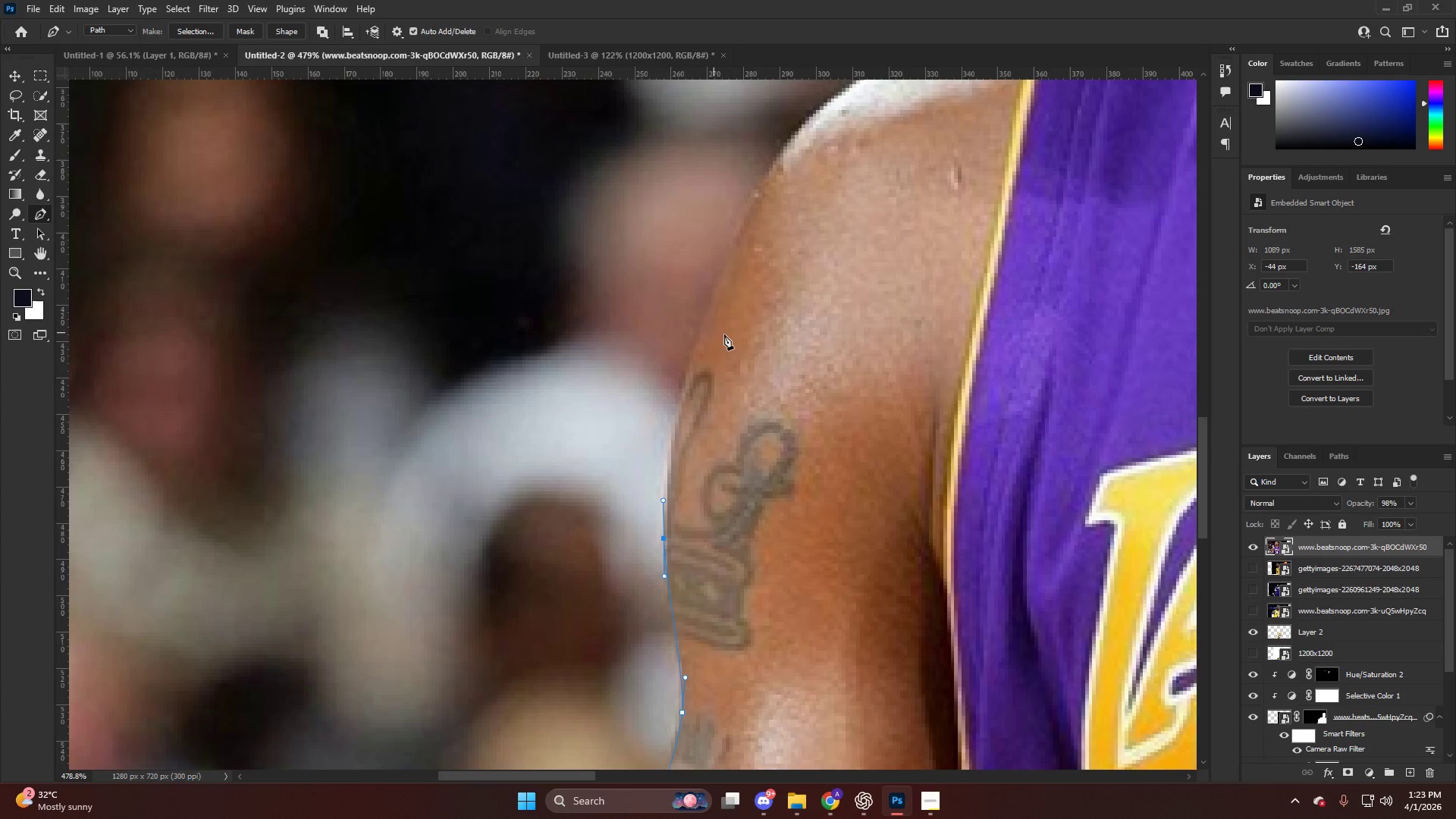 
key(Alt+AltLeft)
 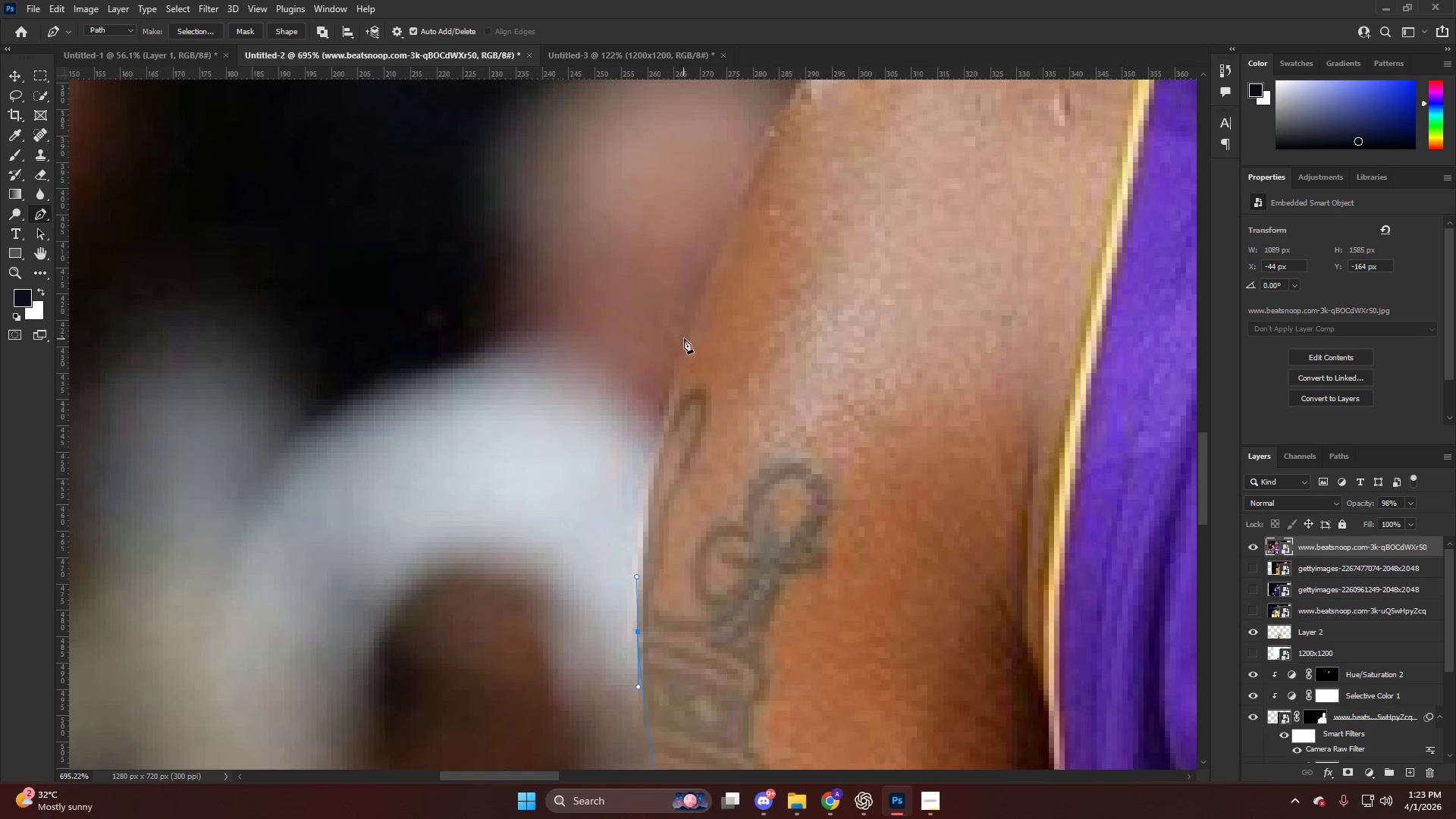 
scroll: coordinate [728, 328], scroll_direction: up, amount: 14.0
 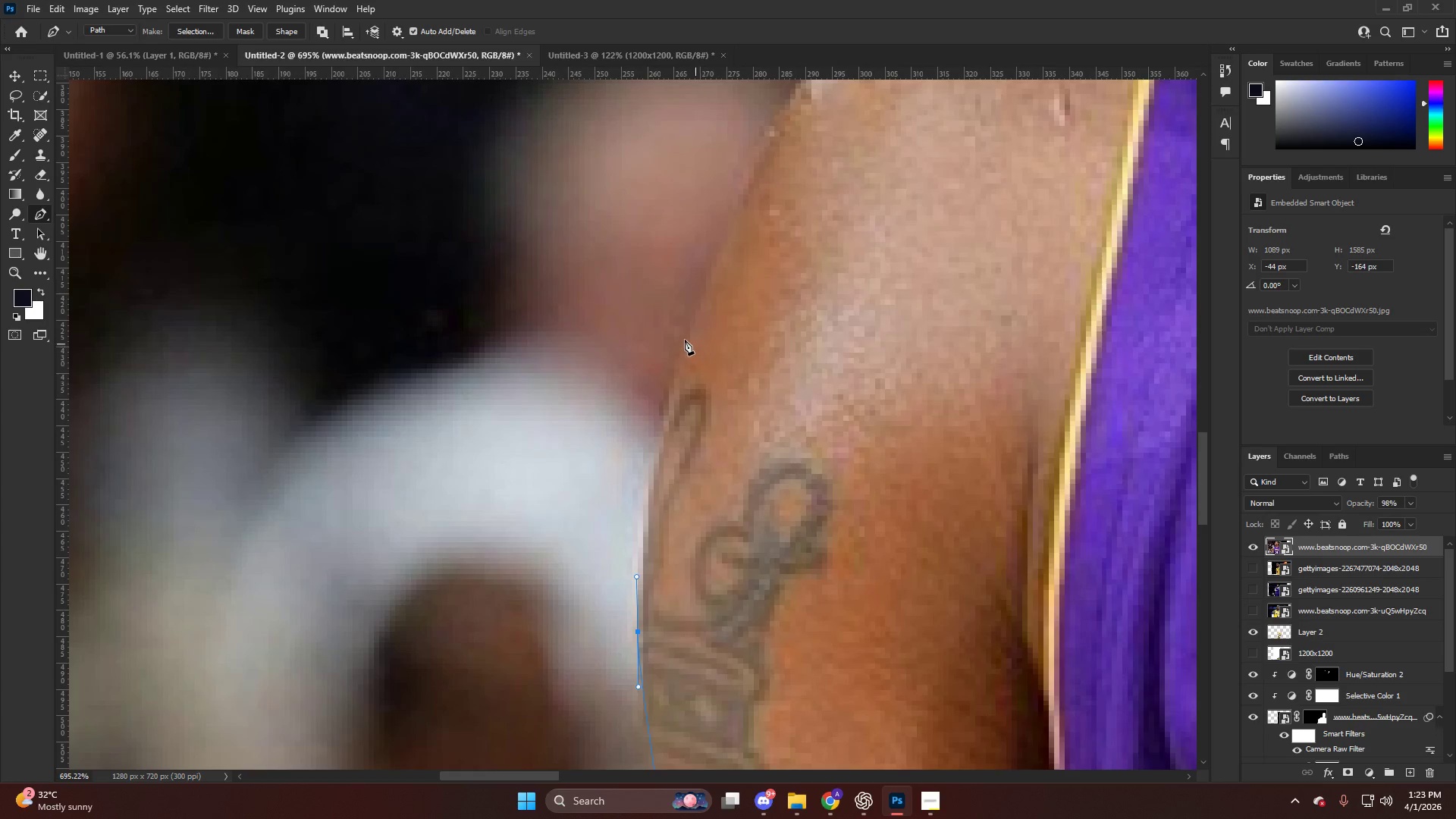 
left_click_drag(start_coordinate=[692, 333], to_coordinate=[728, 215])
 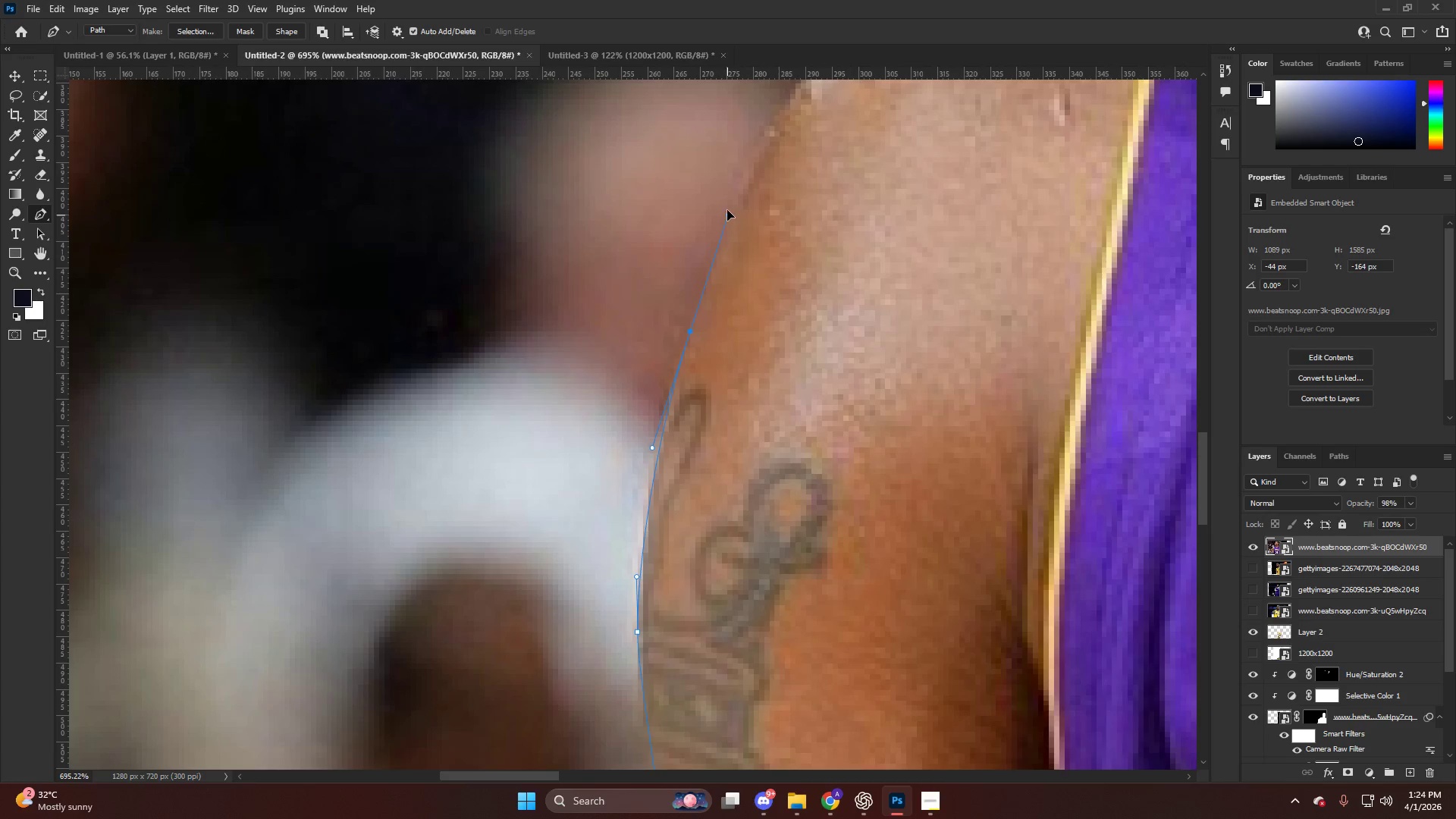 
hold_key(key=AltLeft, duration=0.48)
hold_key(key=AltLeft, duration=0.72)
scroll: coordinate [705, 406], scroll_direction: up, amount: 13.0
 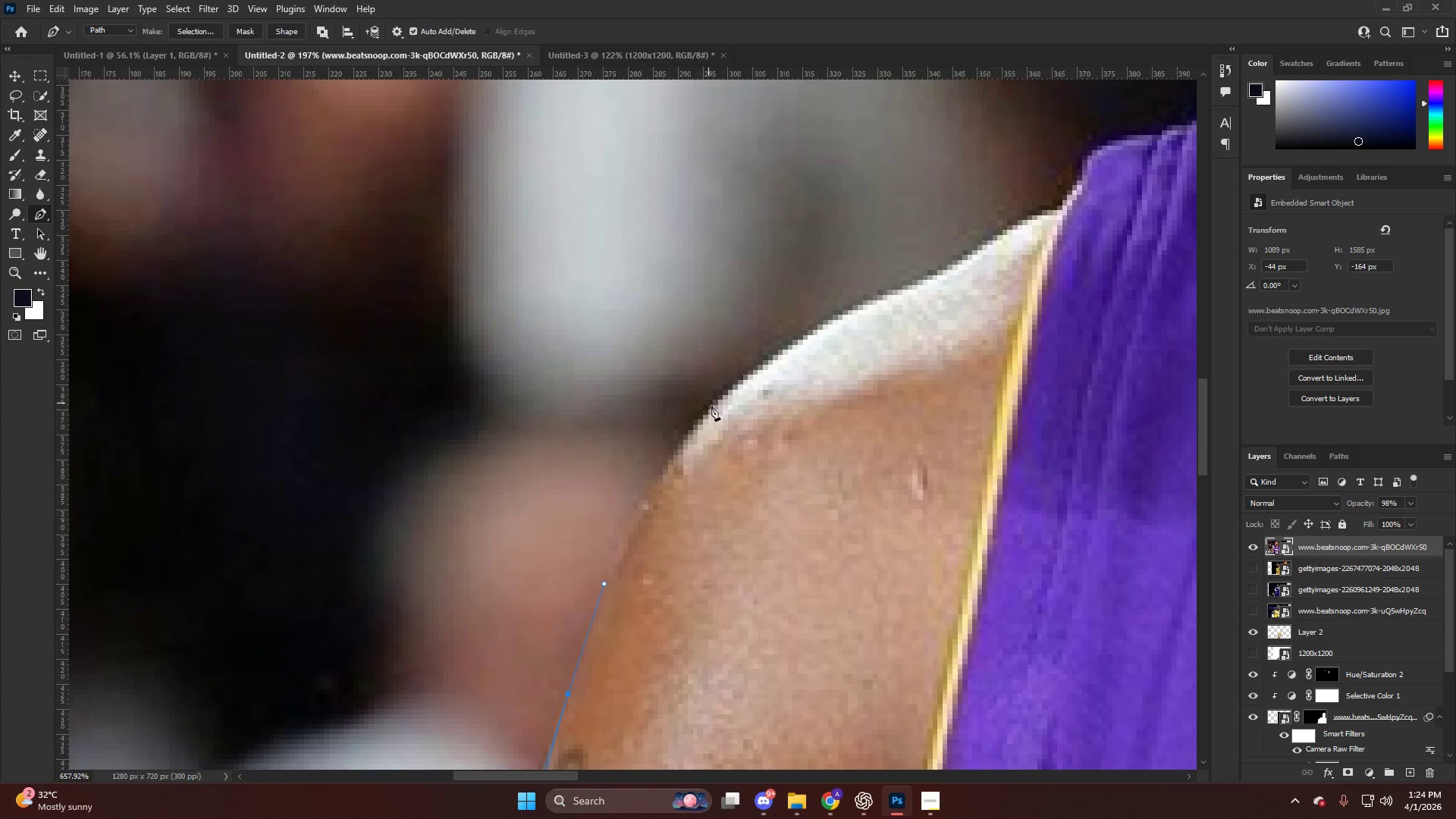 
left_click_drag(start_coordinate=[713, 402], to_coordinate=[775, 347])
 